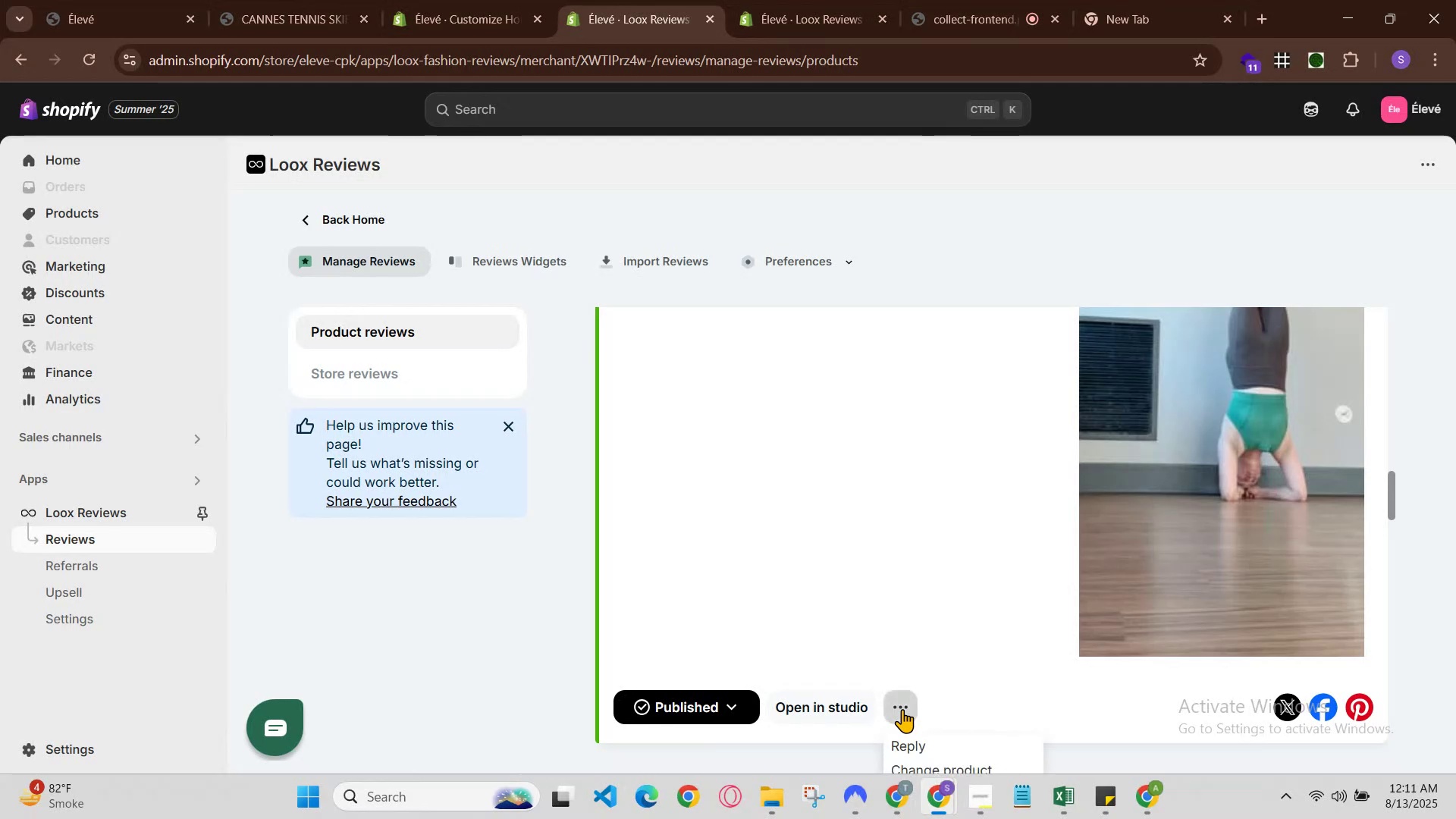 
scroll: coordinate [902, 709], scroll_direction: down, amount: 2.0
 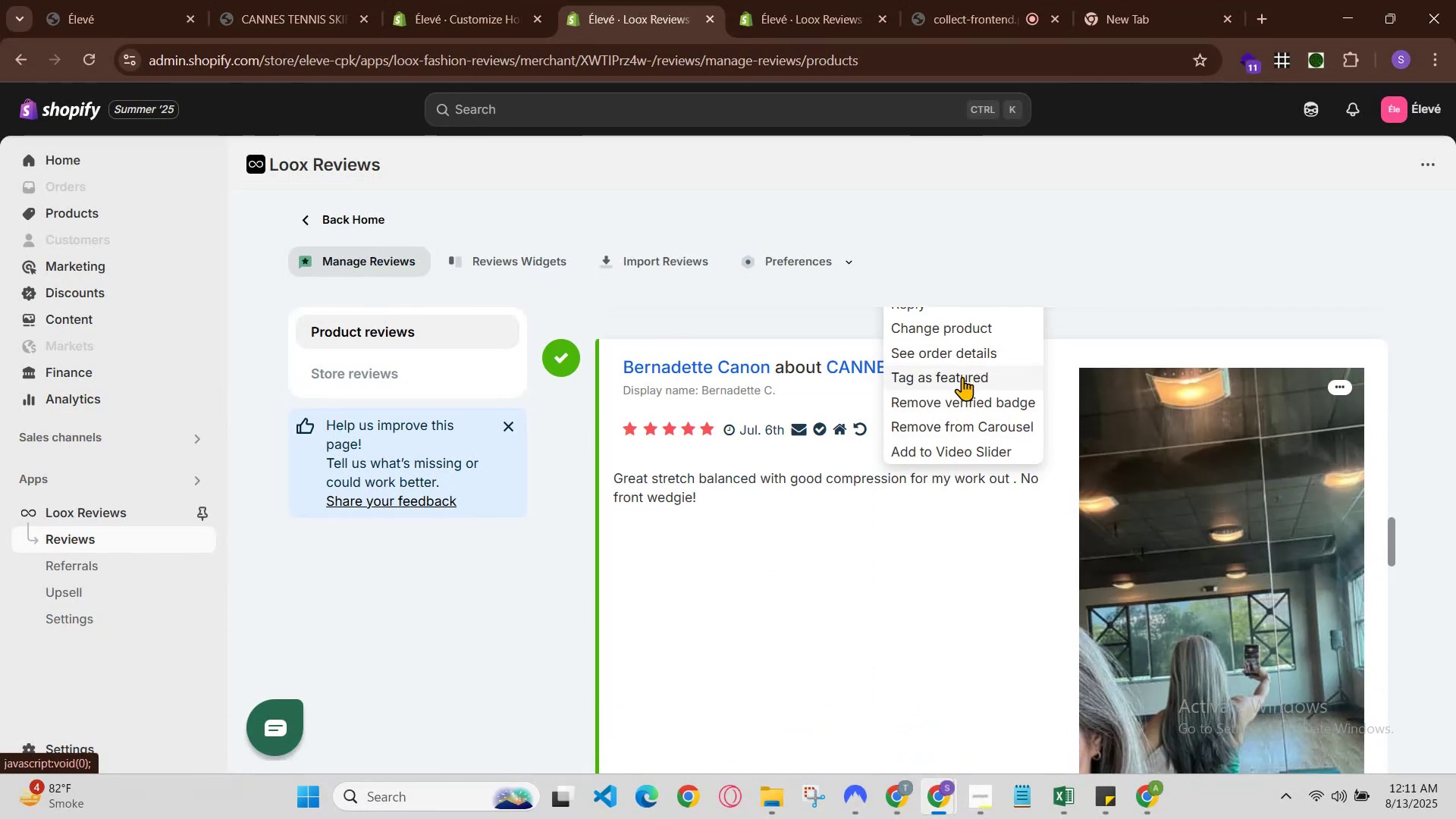 
left_click([965, 396])
 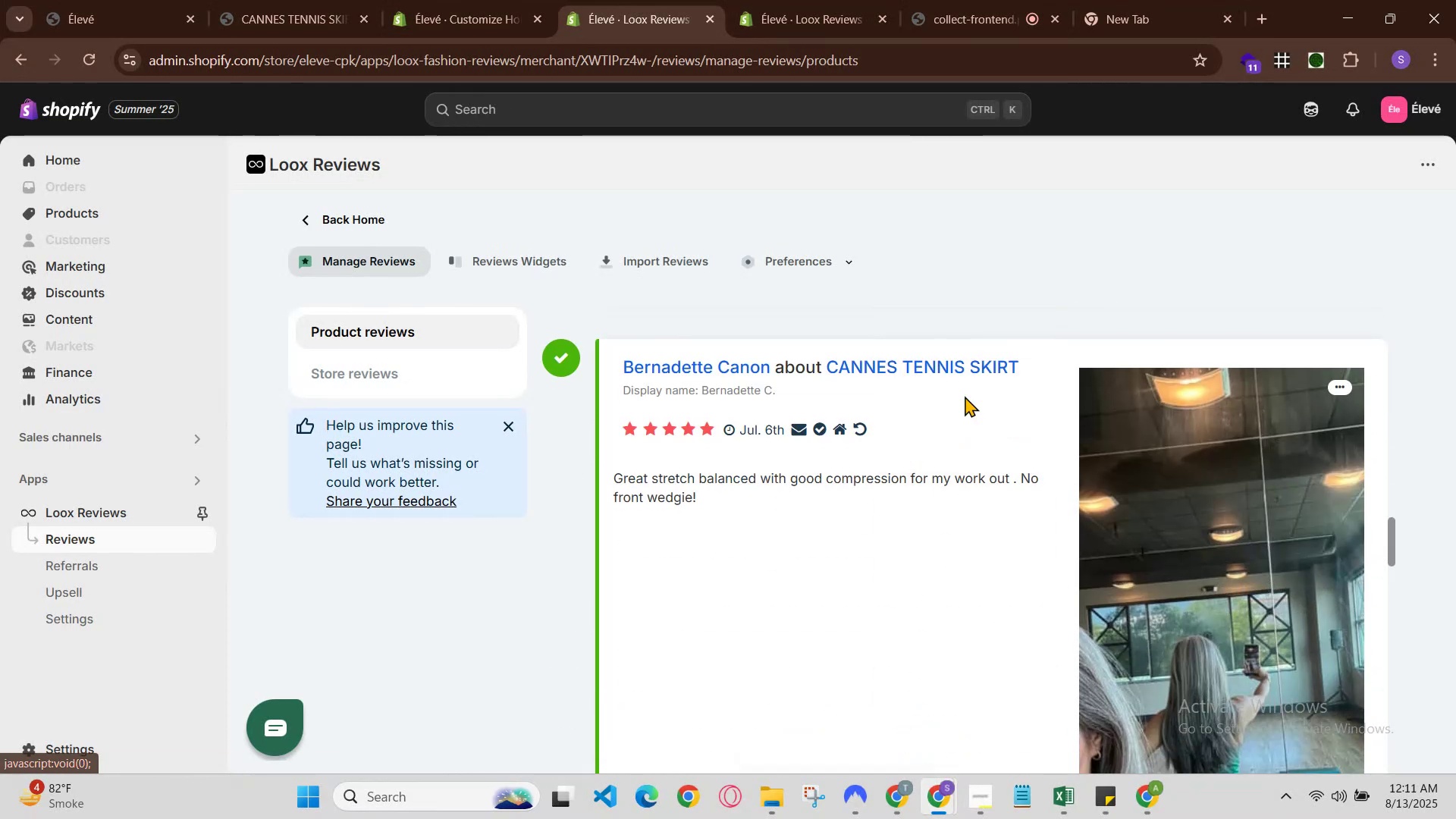 
scroll: coordinate [965, 396], scroll_direction: up, amount: 1.0
 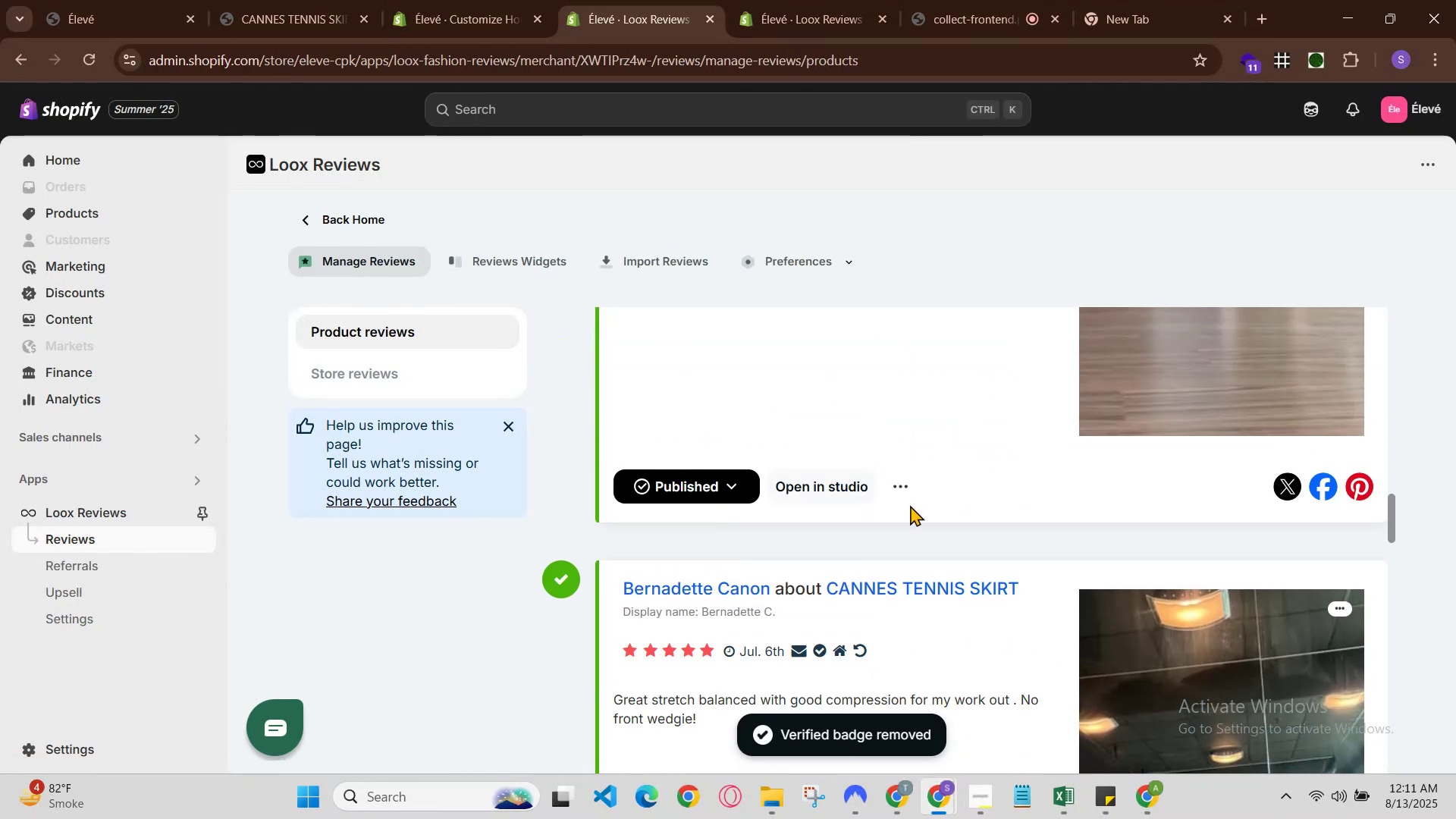 
left_click([909, 477])
 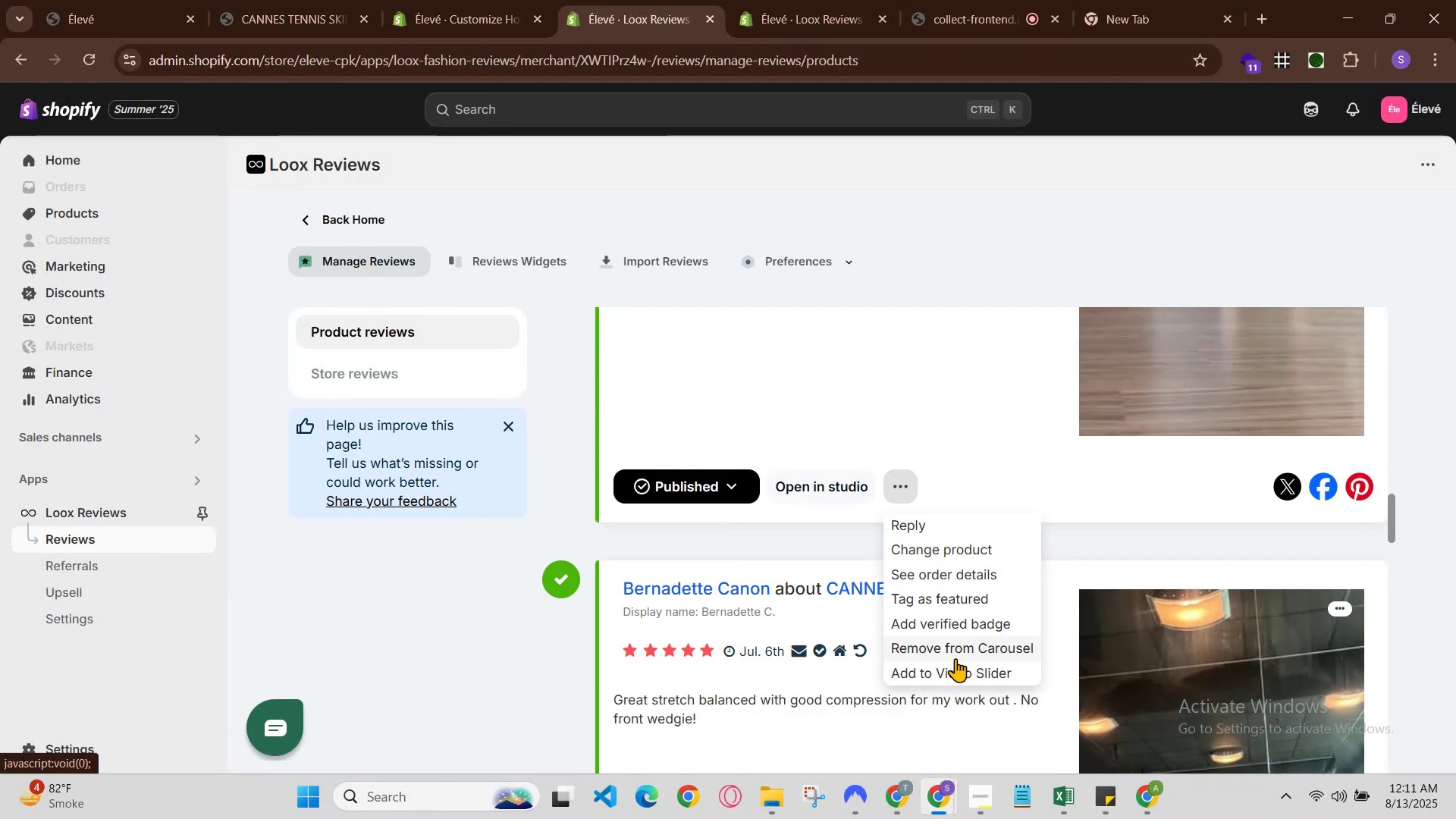 
left_click([953, 648])
 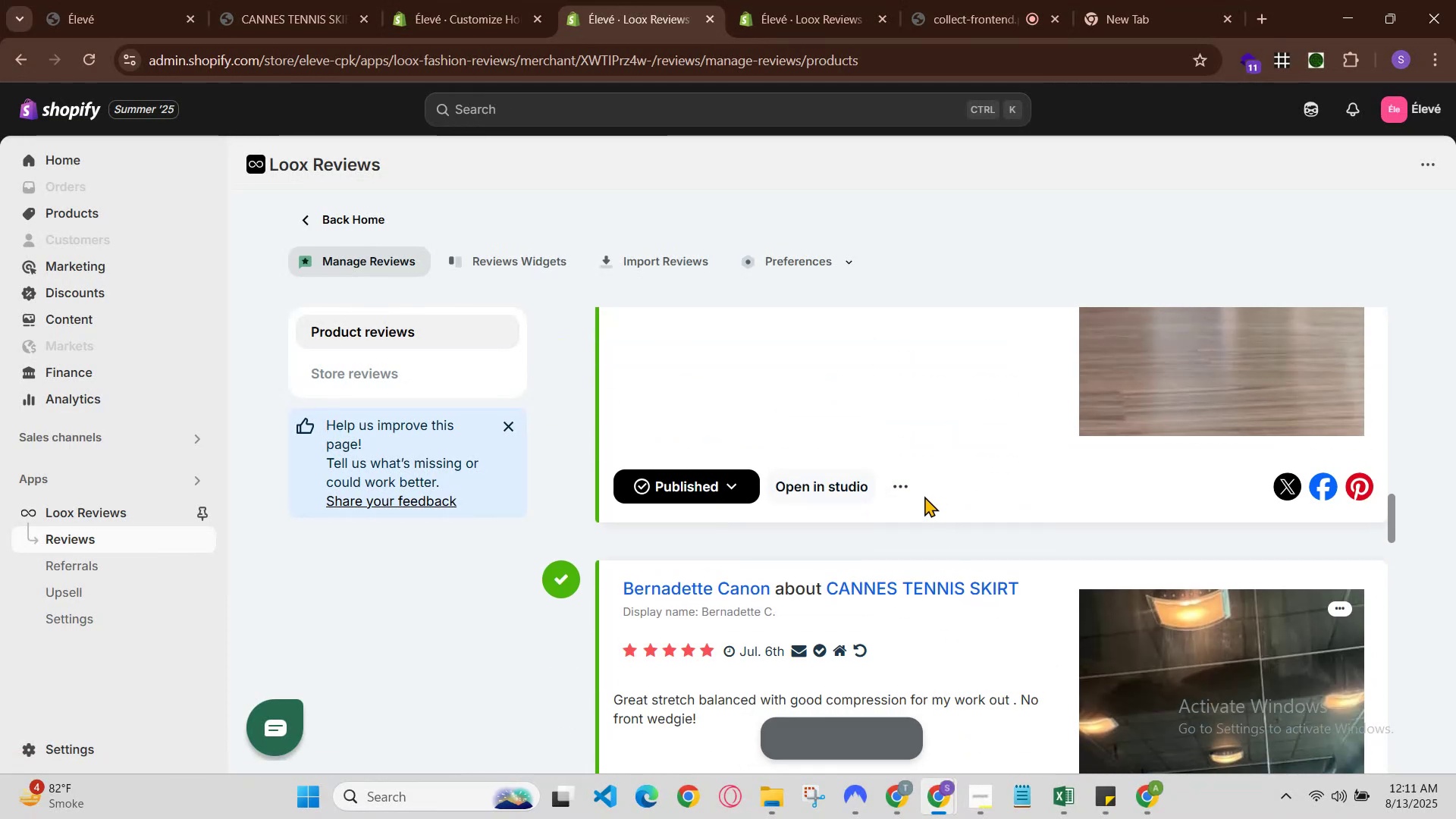 
left_click([897, 492])
 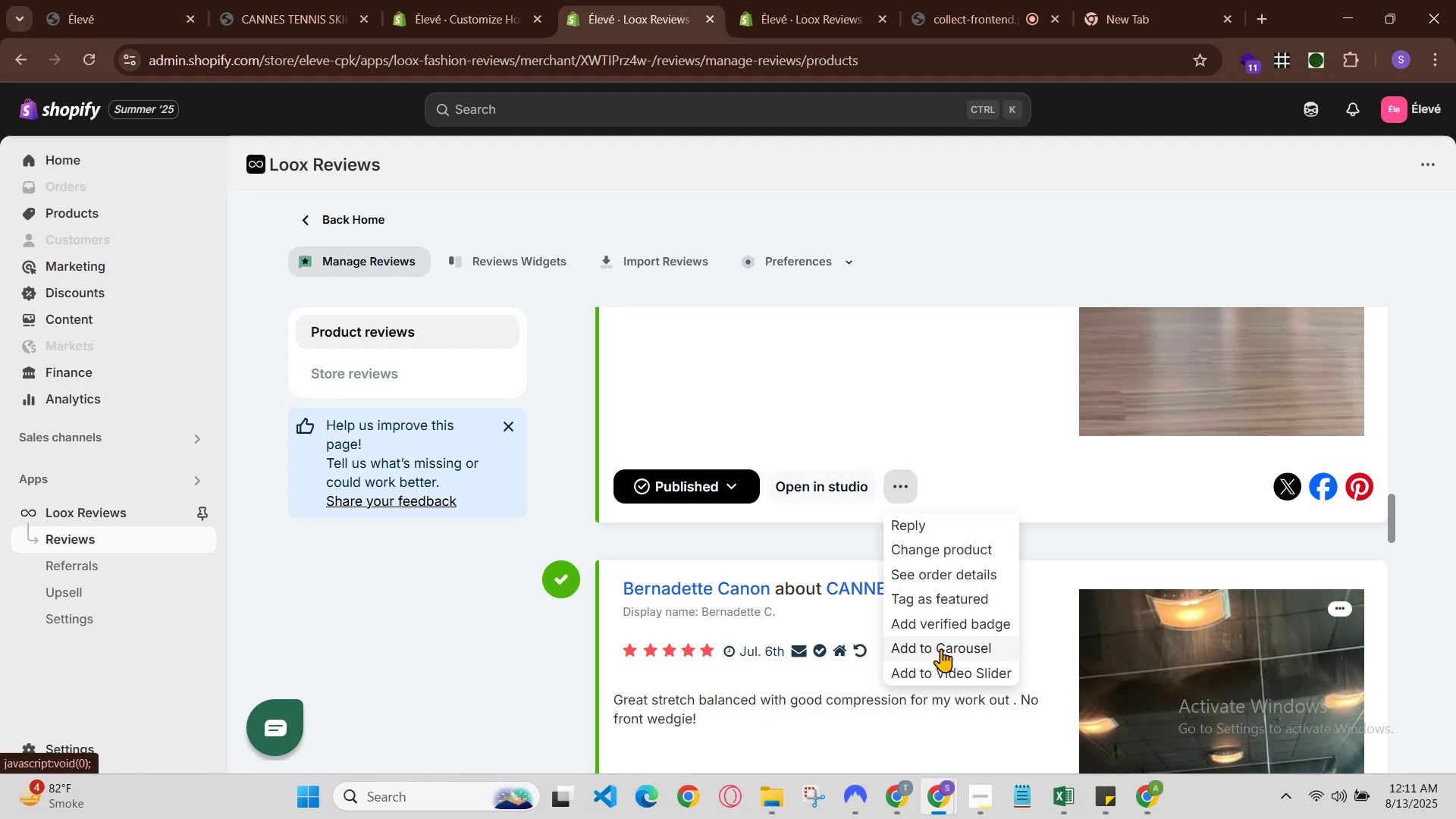 
left_click([941, 648])
 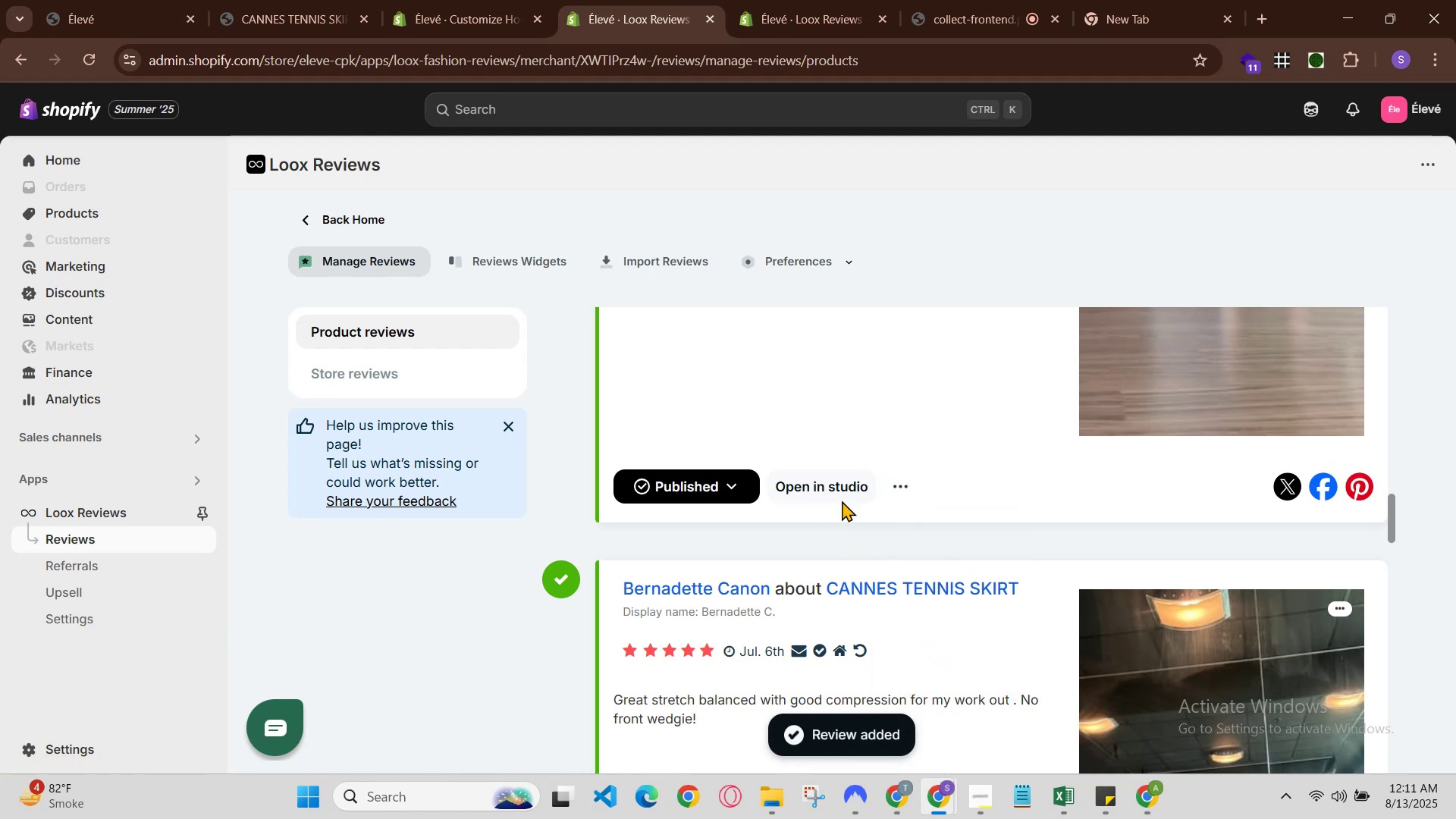 
left_click([676, 495])
 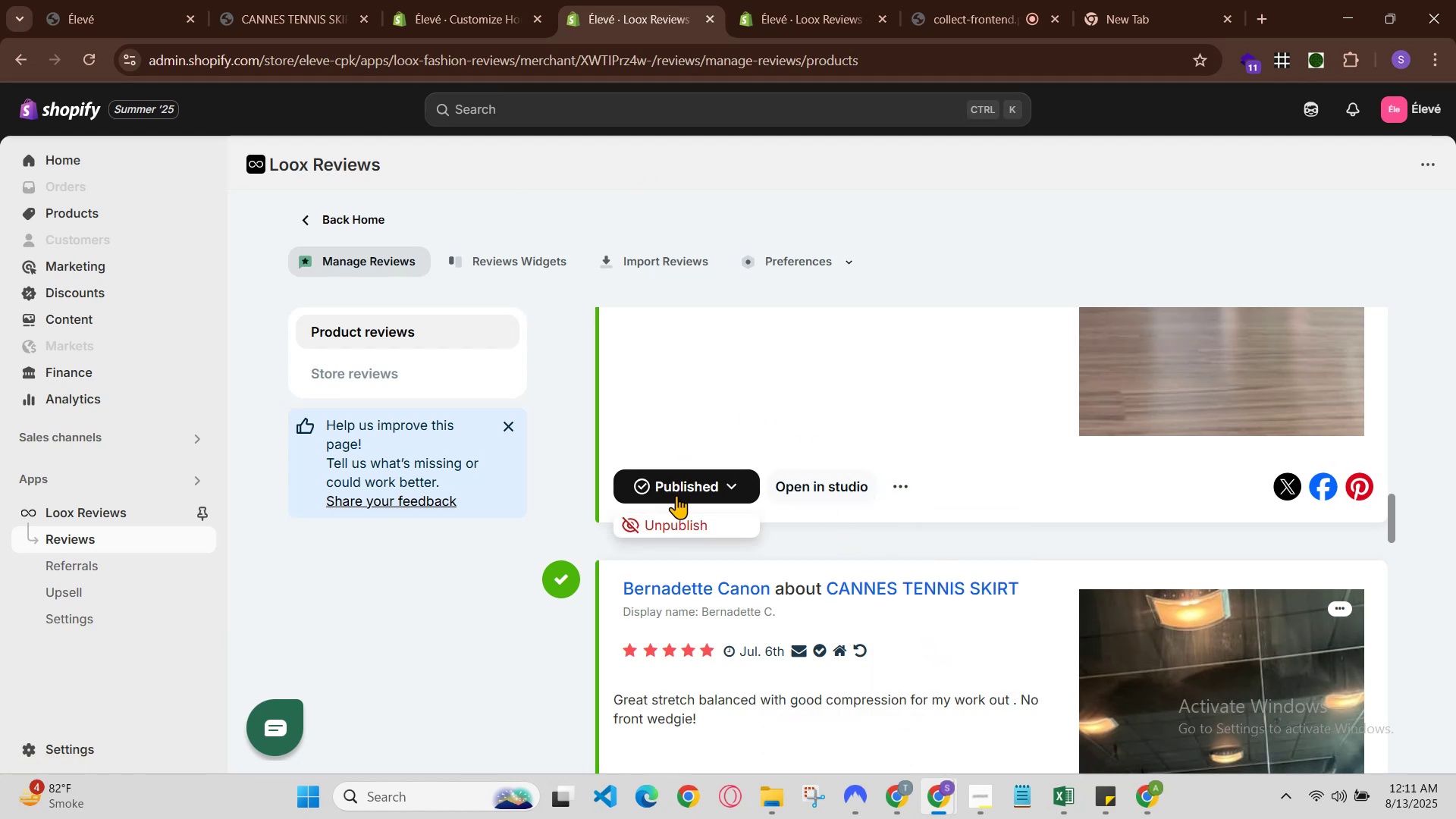 
left_click([676, 495])
 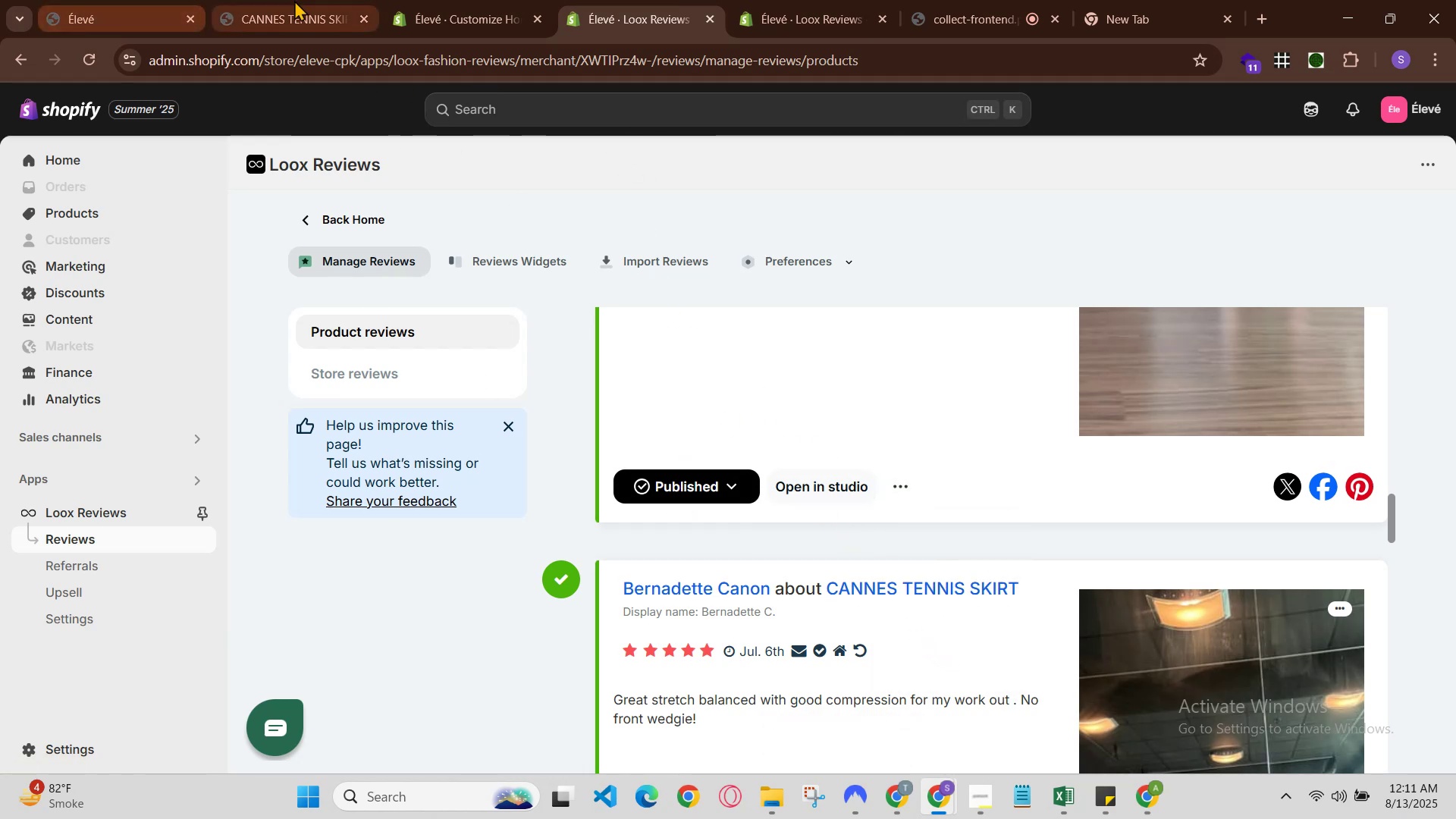 
left_click([400, 0])
 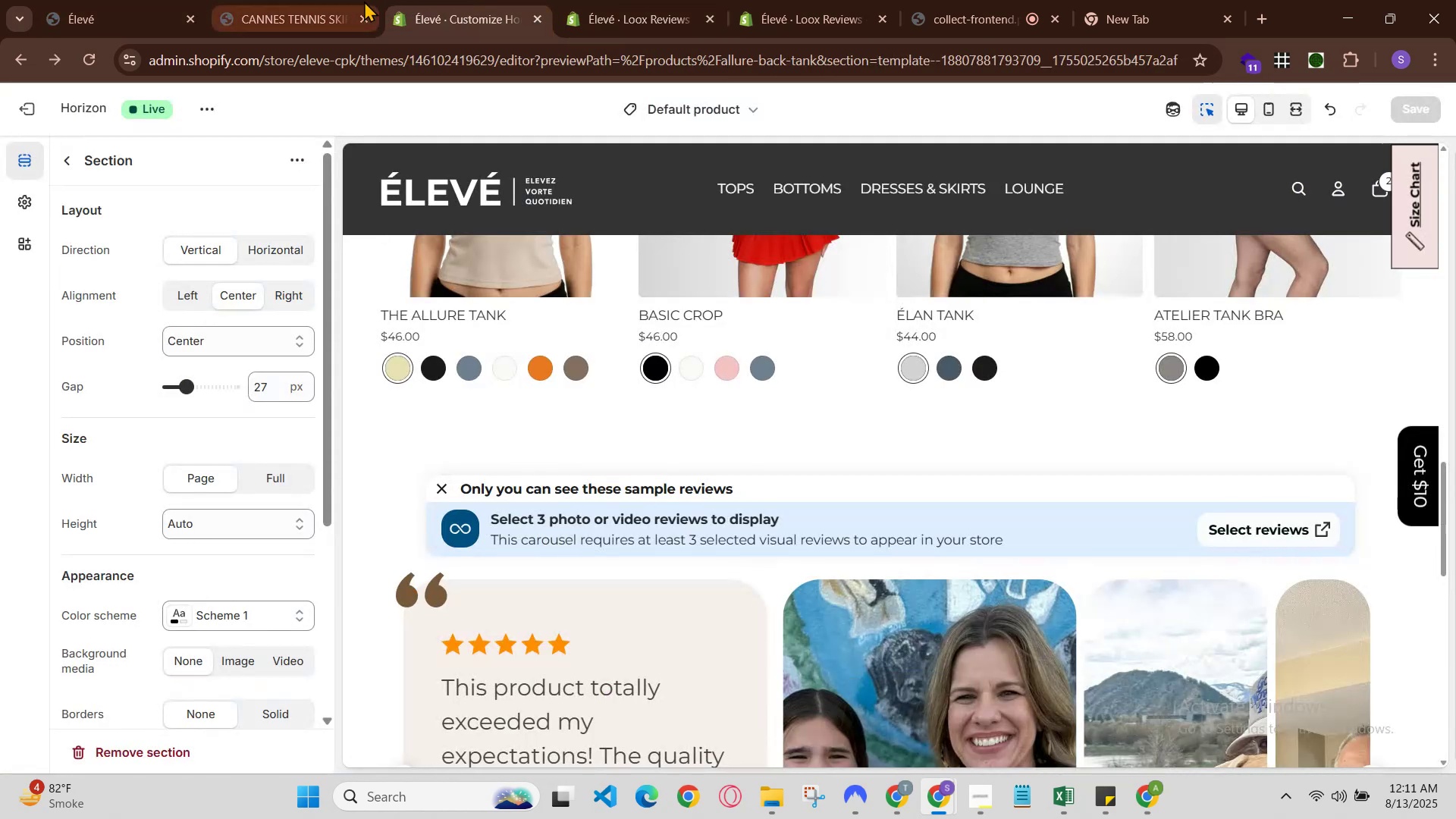 
key(Control+R)
 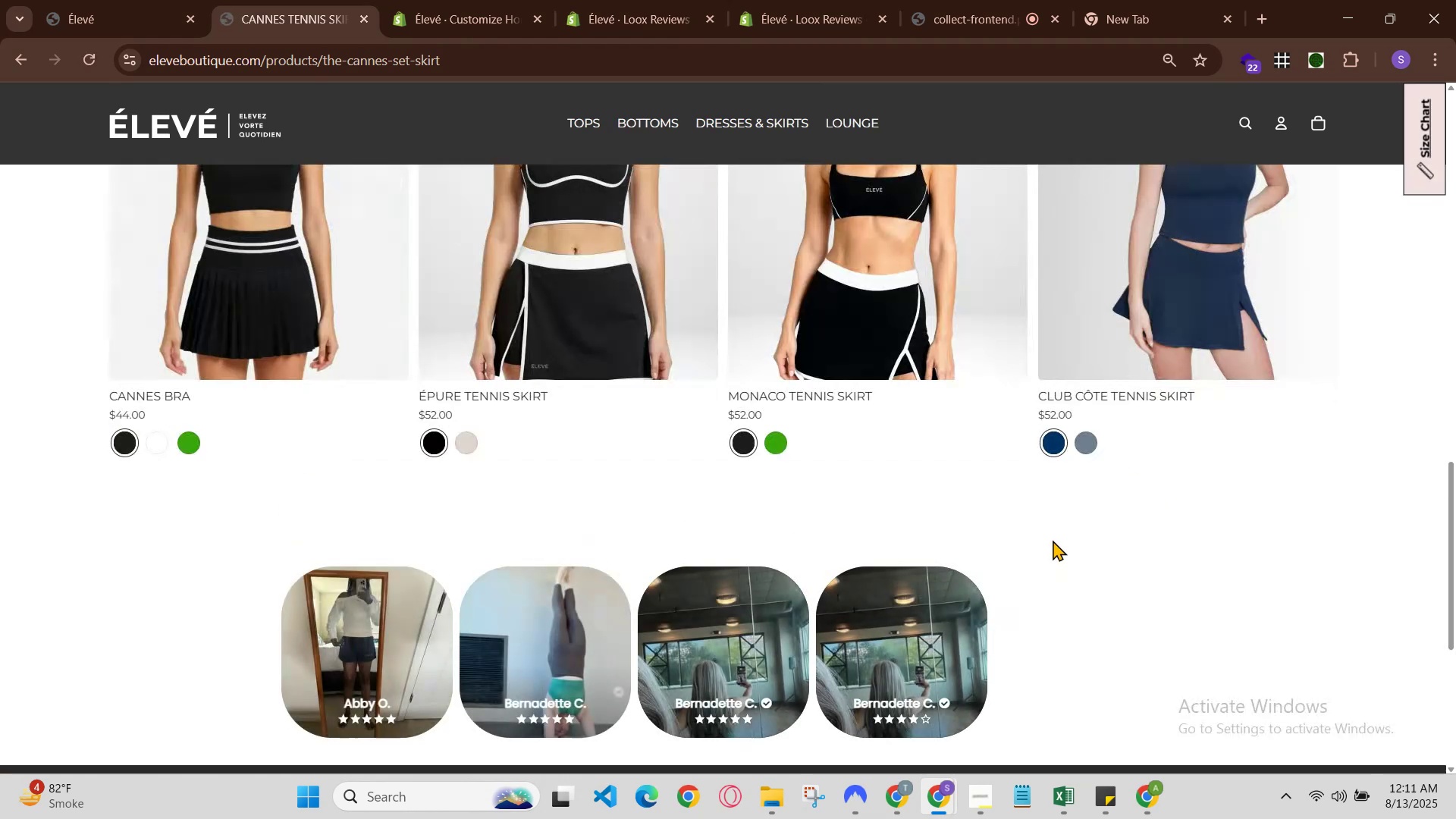 
scroll: coordinate [1053, 540], scroll_direction: down, amount: 1.0
 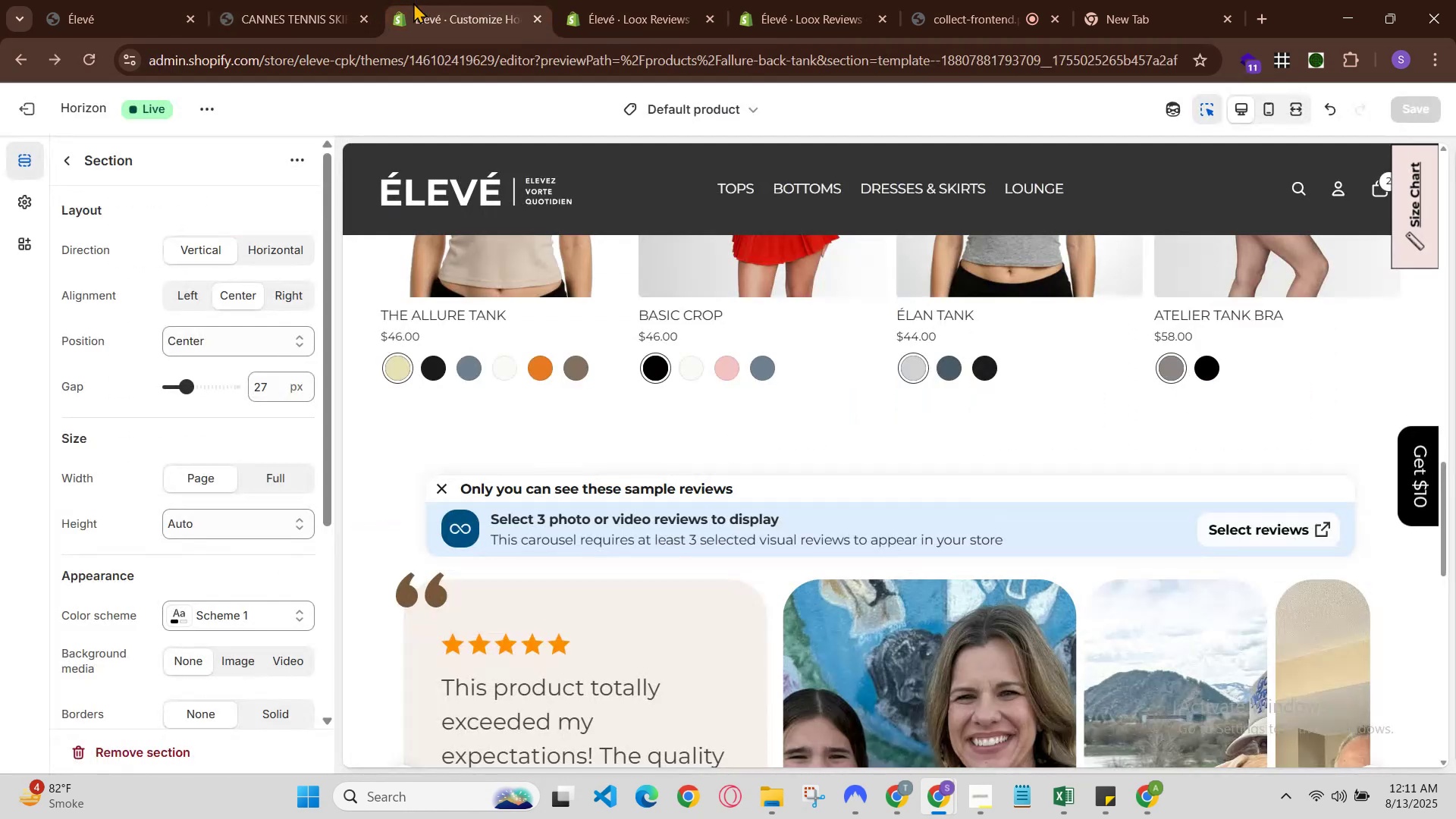 
left_click([613, 0])
 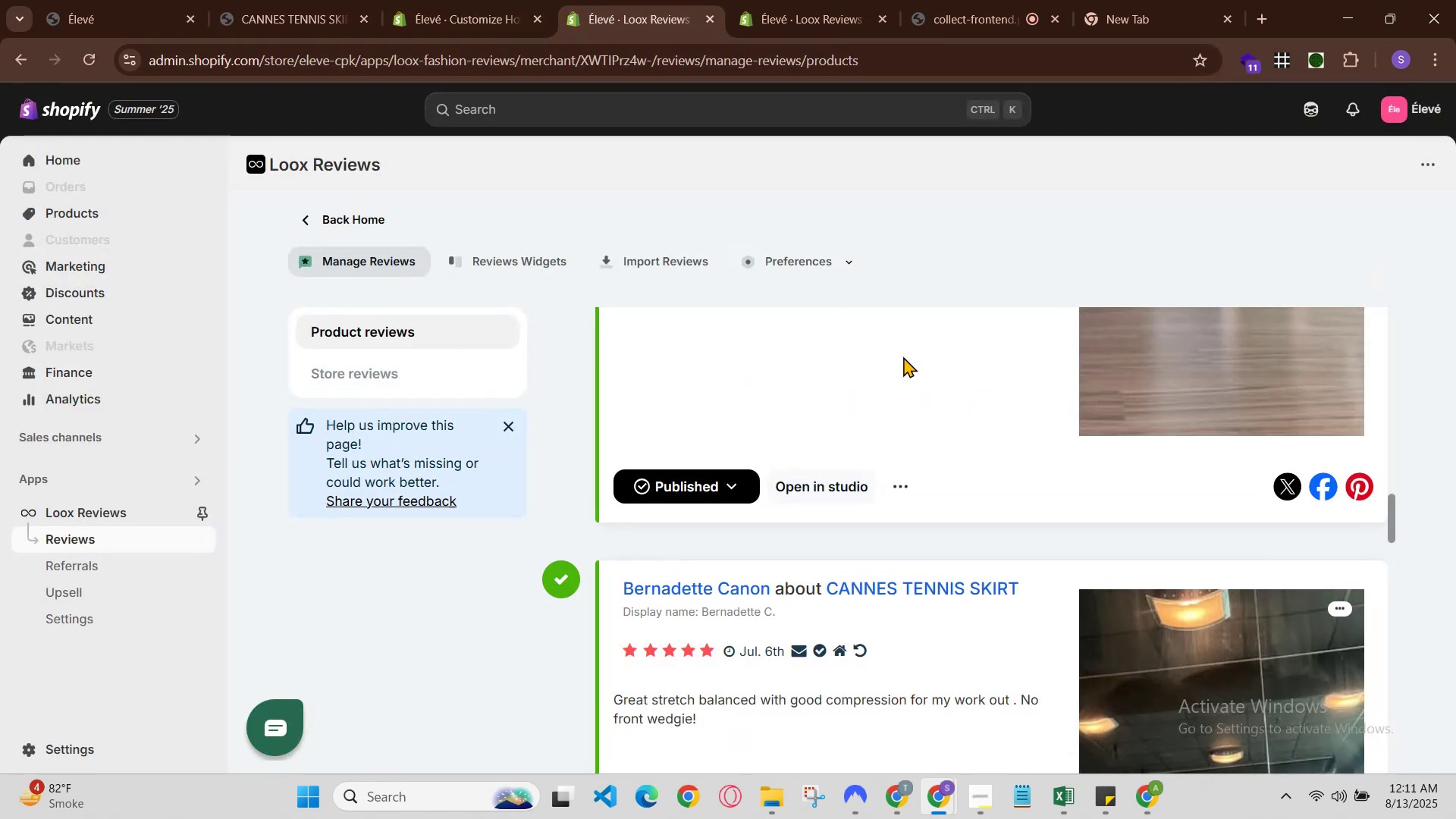 
scroll: coordinate [1003, 449], scroll_direction: down, amount: 7.0
 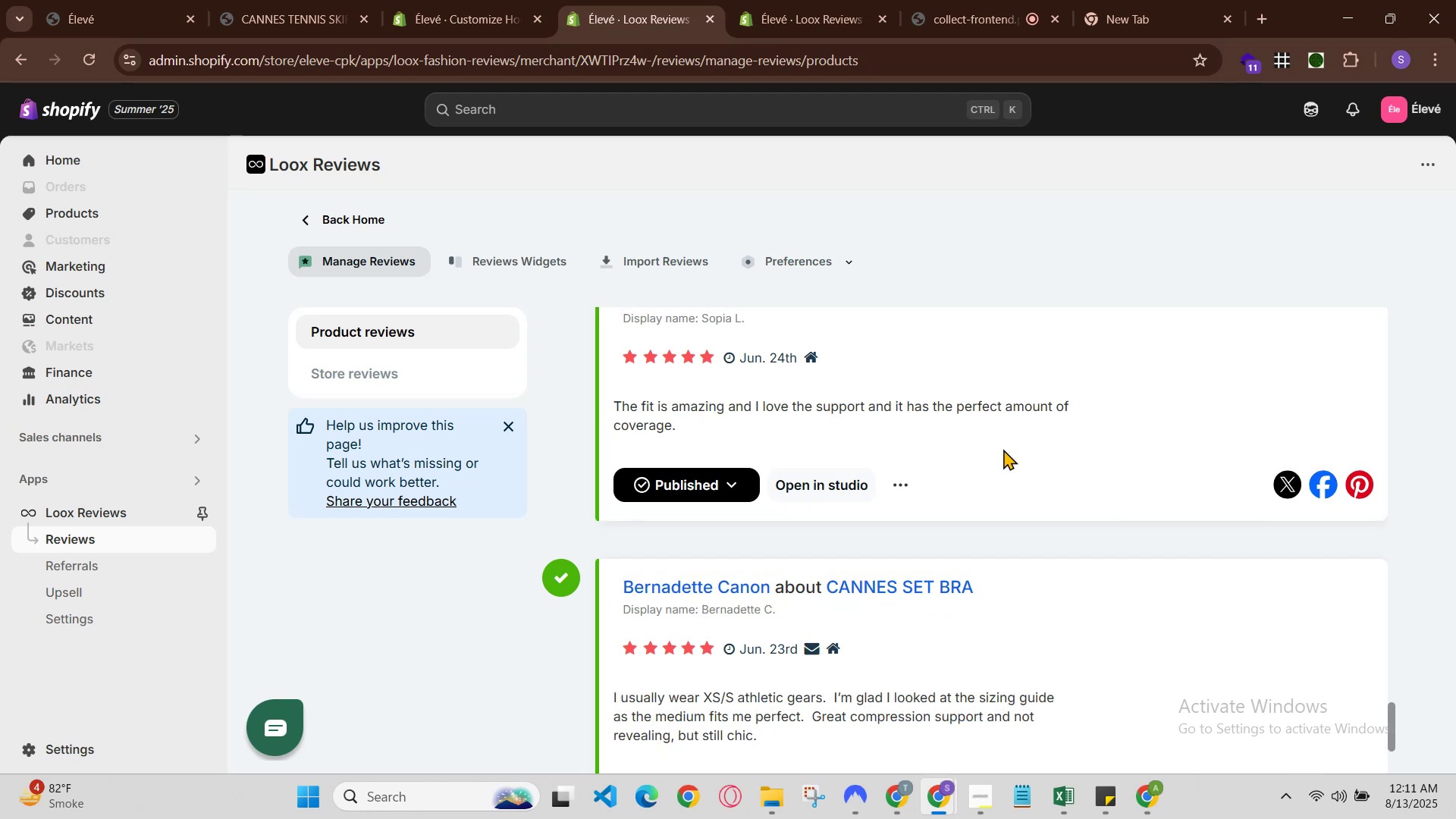 
scroll: coordinate [1175, 512], scroll_direction: up, amount: 1.0
 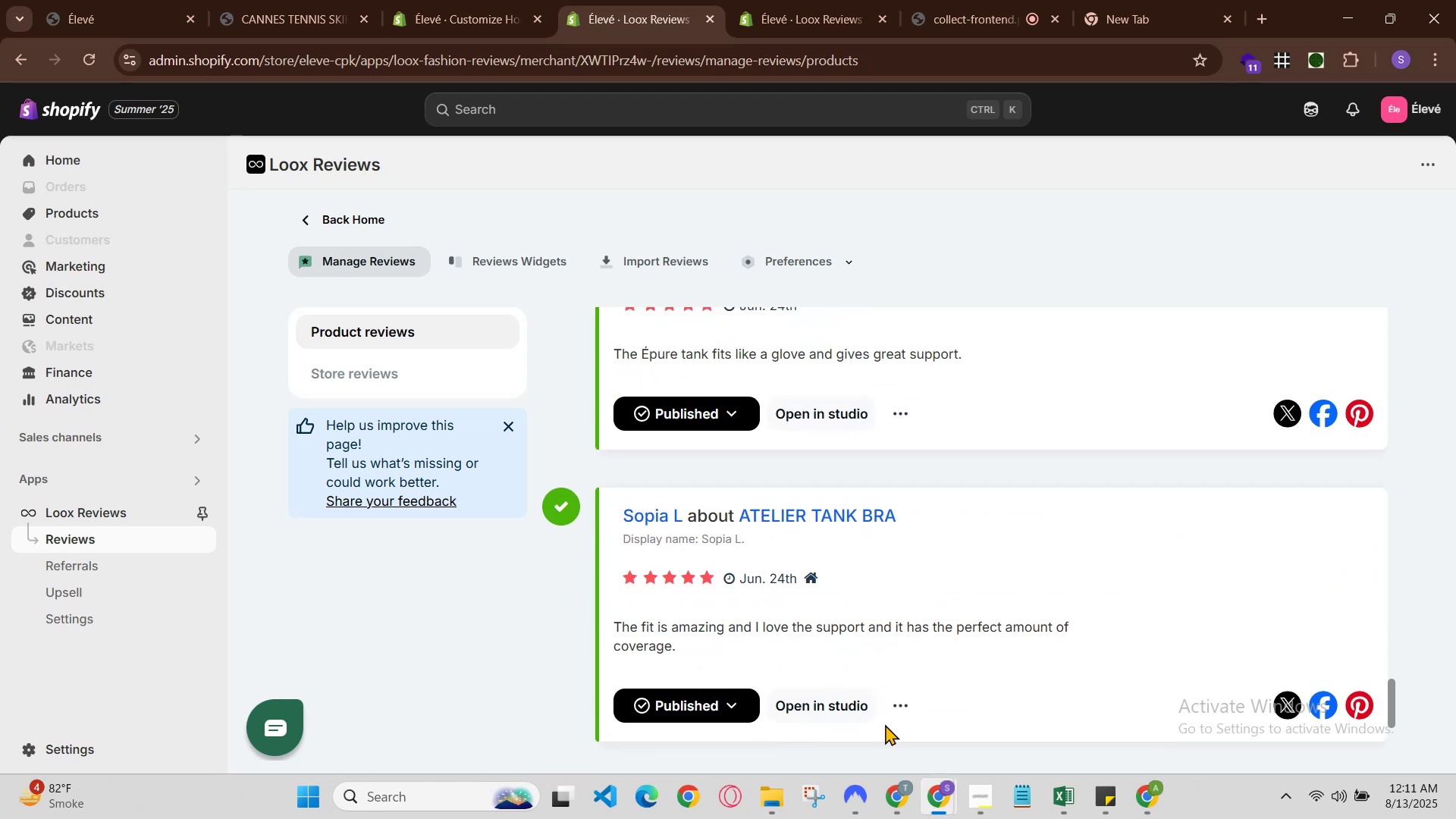 
left_click([905, 701])
 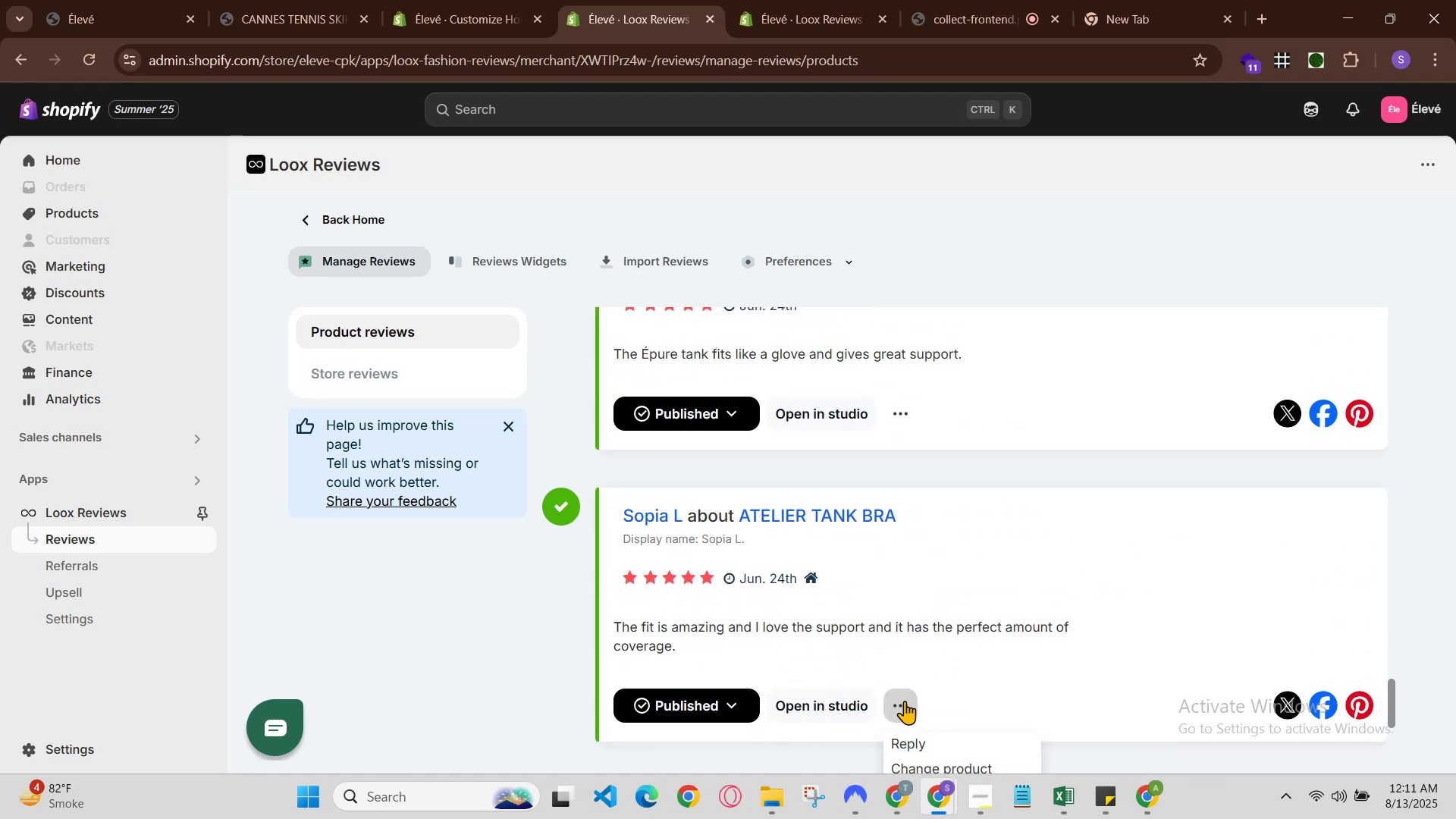 
scroll: coordinate [905, 701], scroll_direction: down, amount: 1.0
 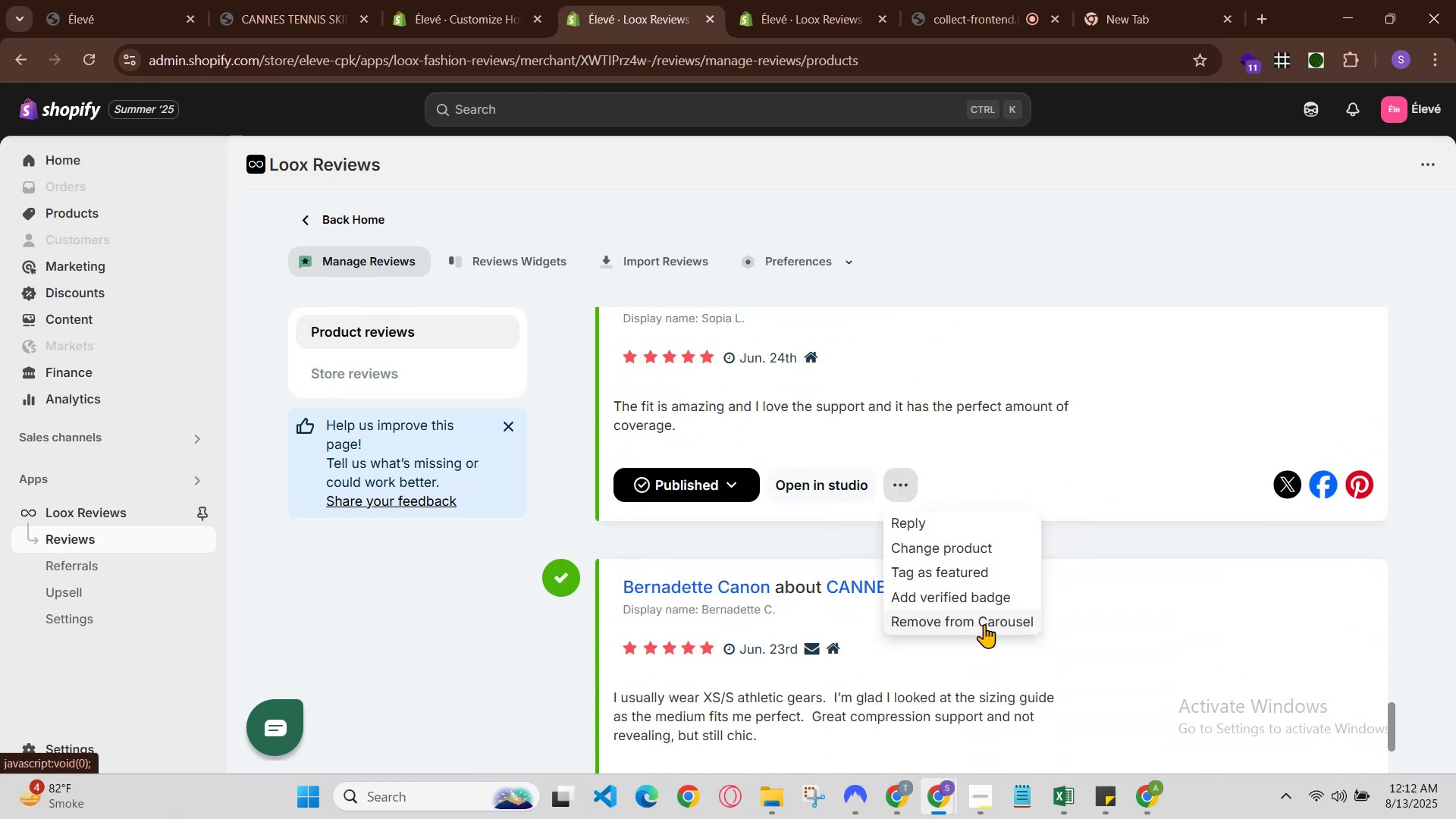 
left_click([984, 626])
 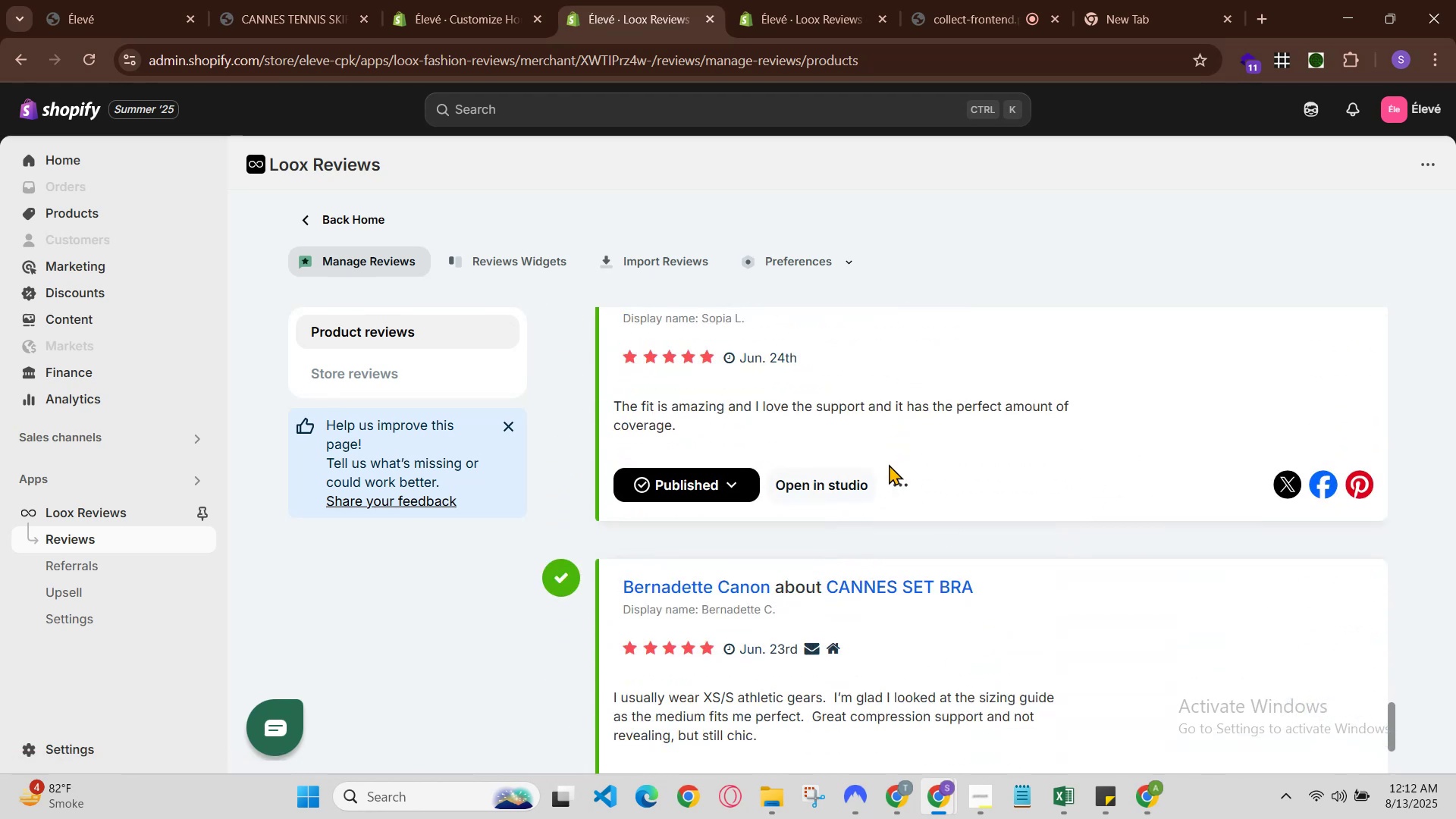 
left_click([896, 477])
 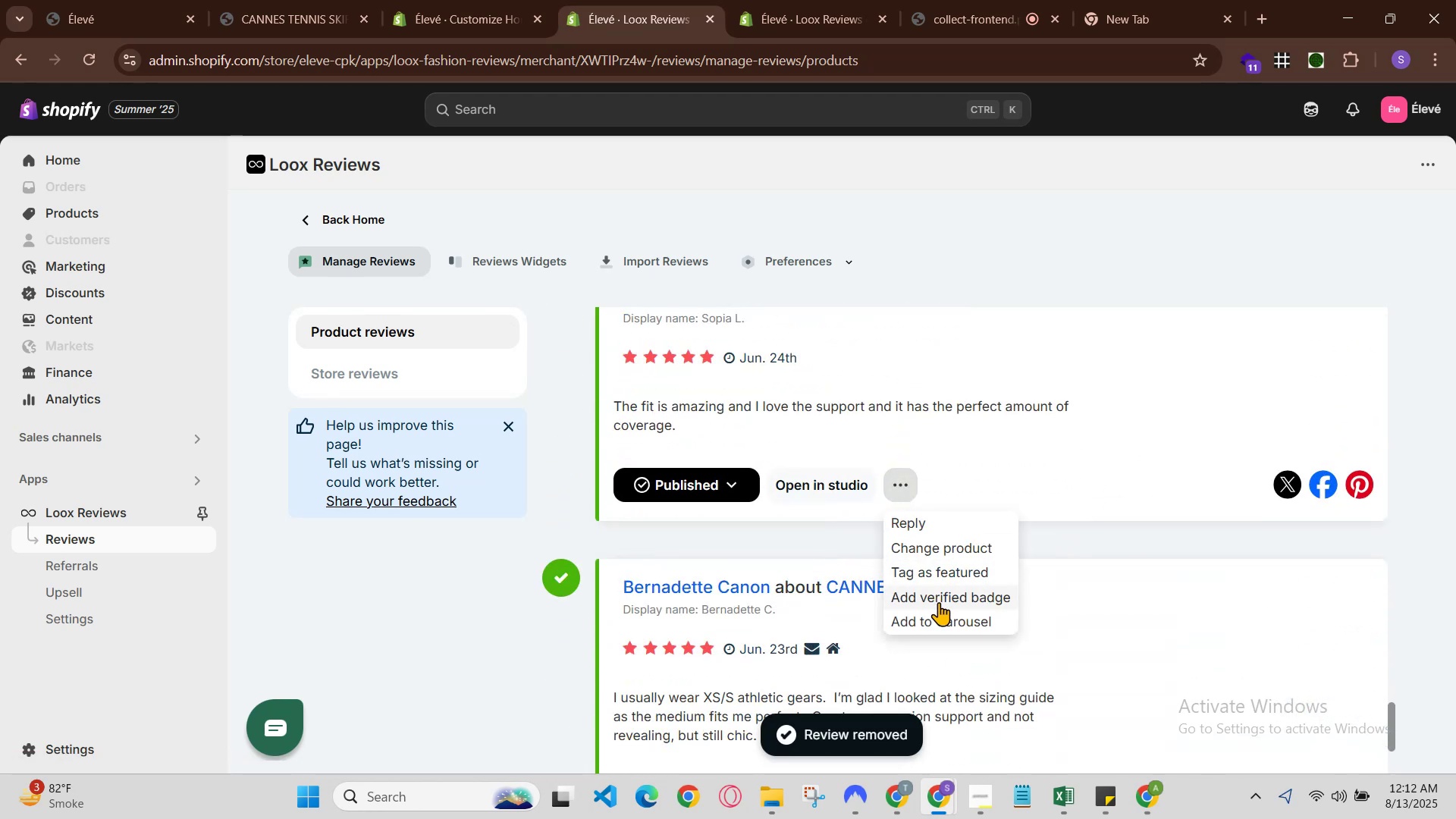 
left_click([944, 613])
 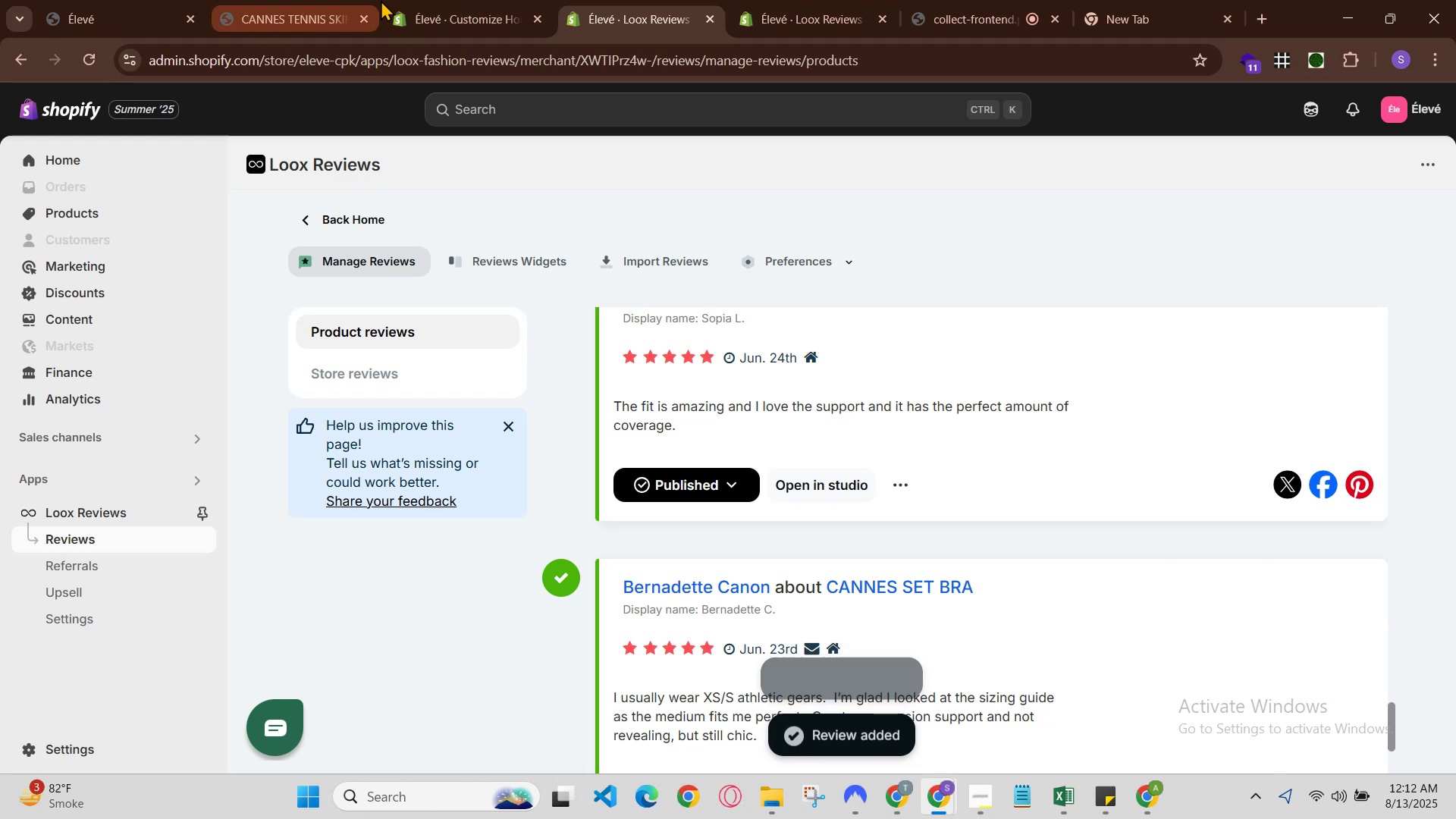 
key(Control+R)
 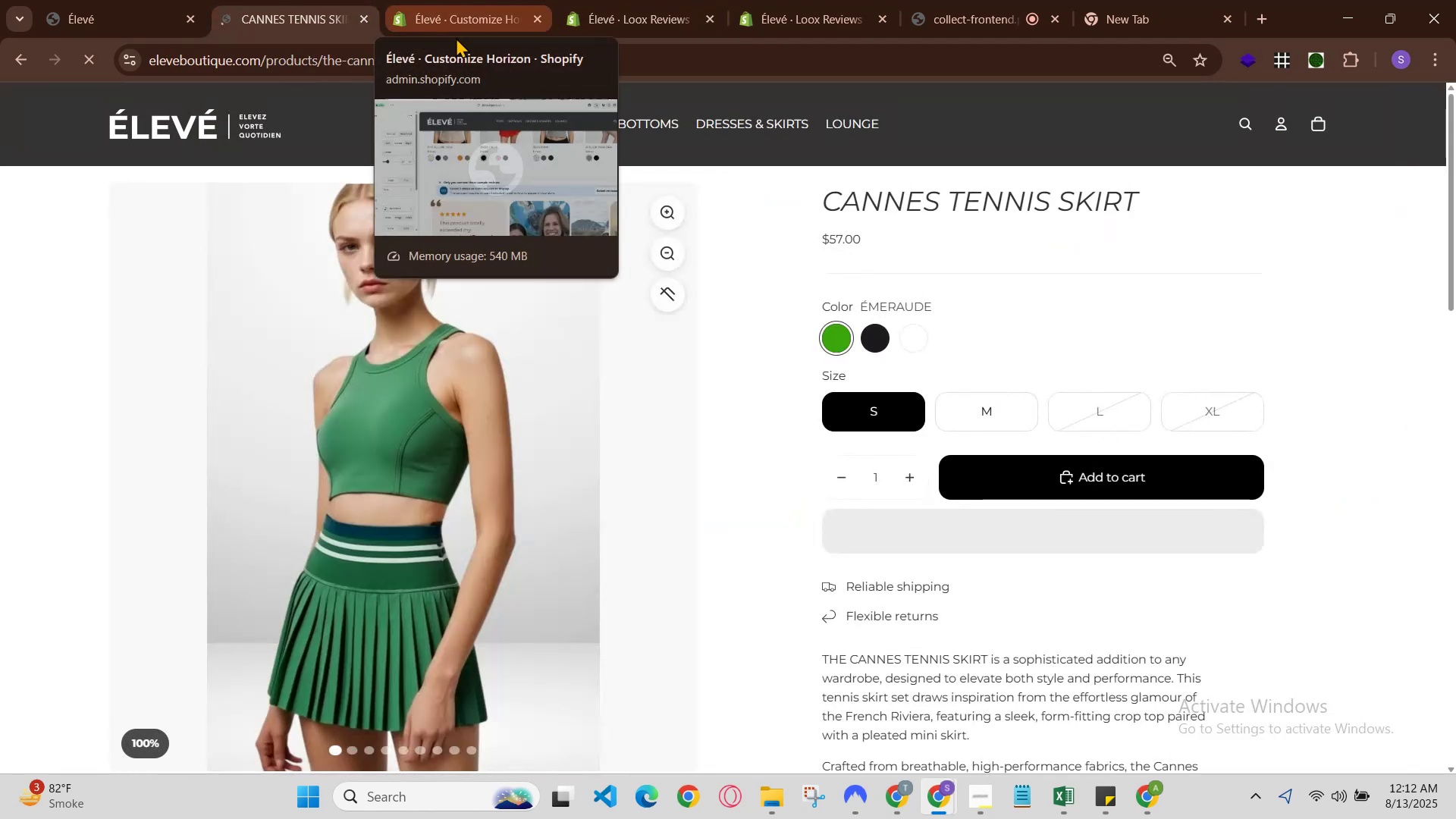 
scroll: coordinate [514, 183], scroll_direction: down, amount: 7.0
 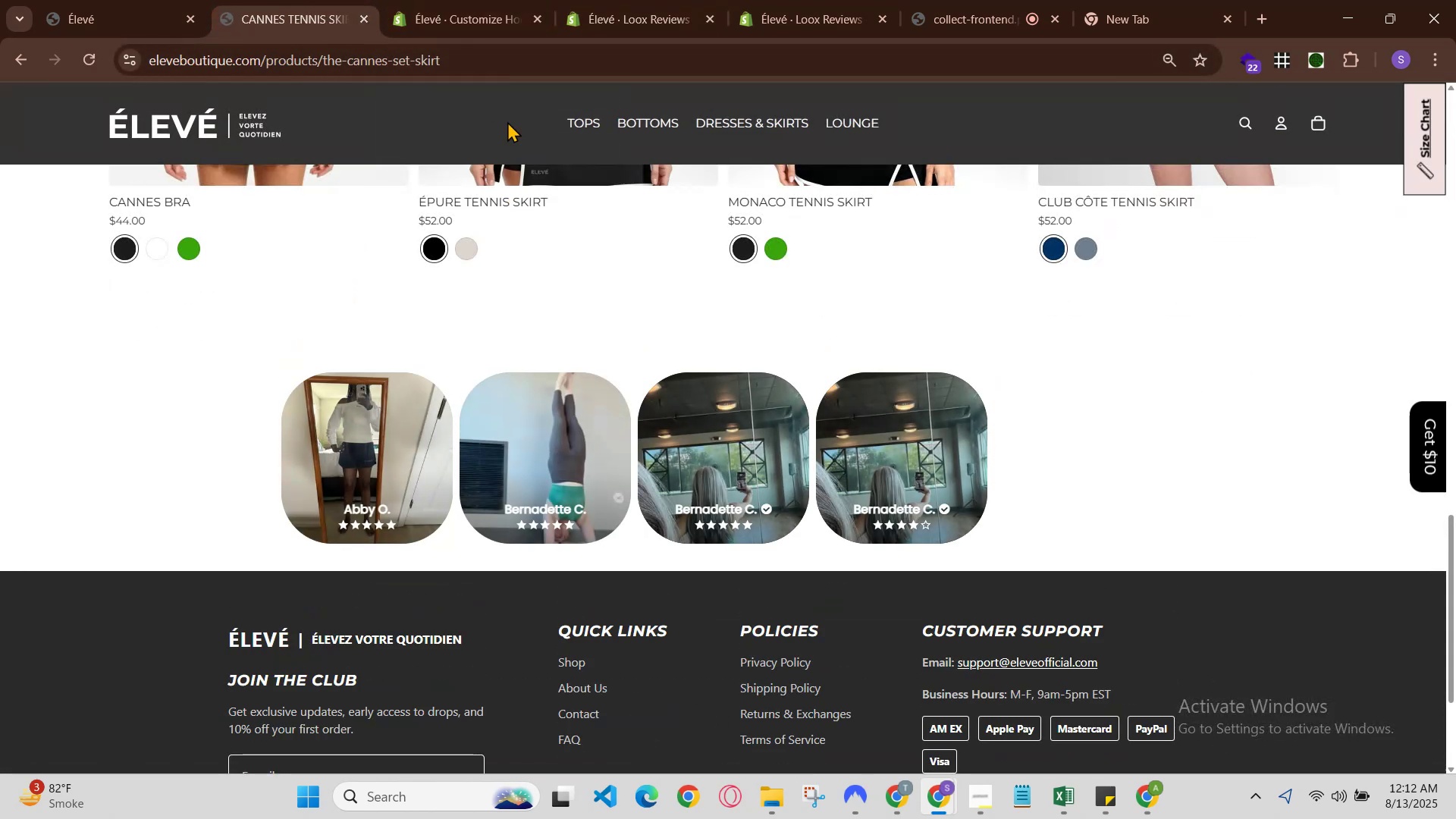 
left_click([491, 0])
 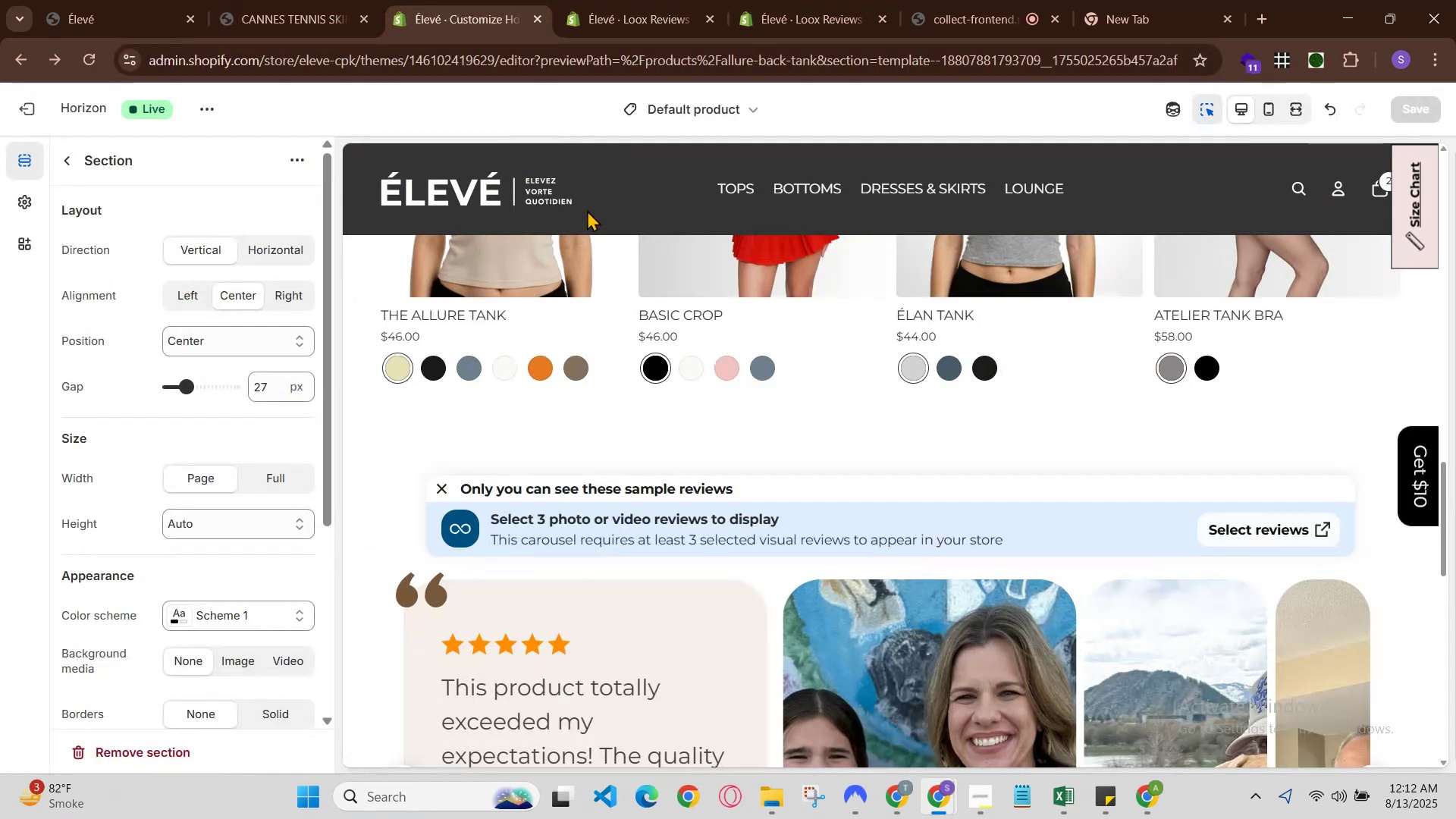 
scroll: coordinate [868, 516], scroll_direction: down, amount: 3.0
 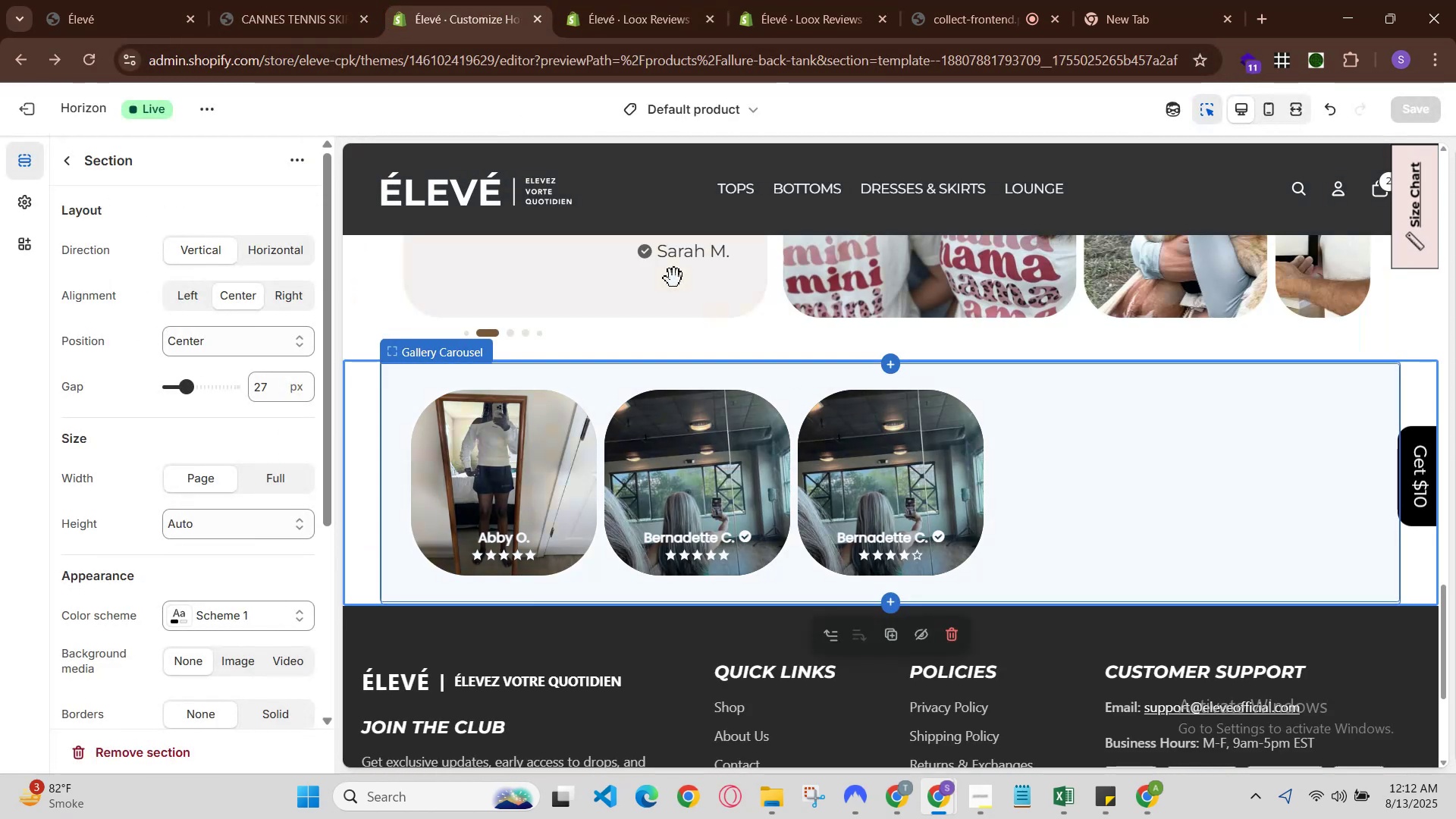 
left_click([458, 9])
 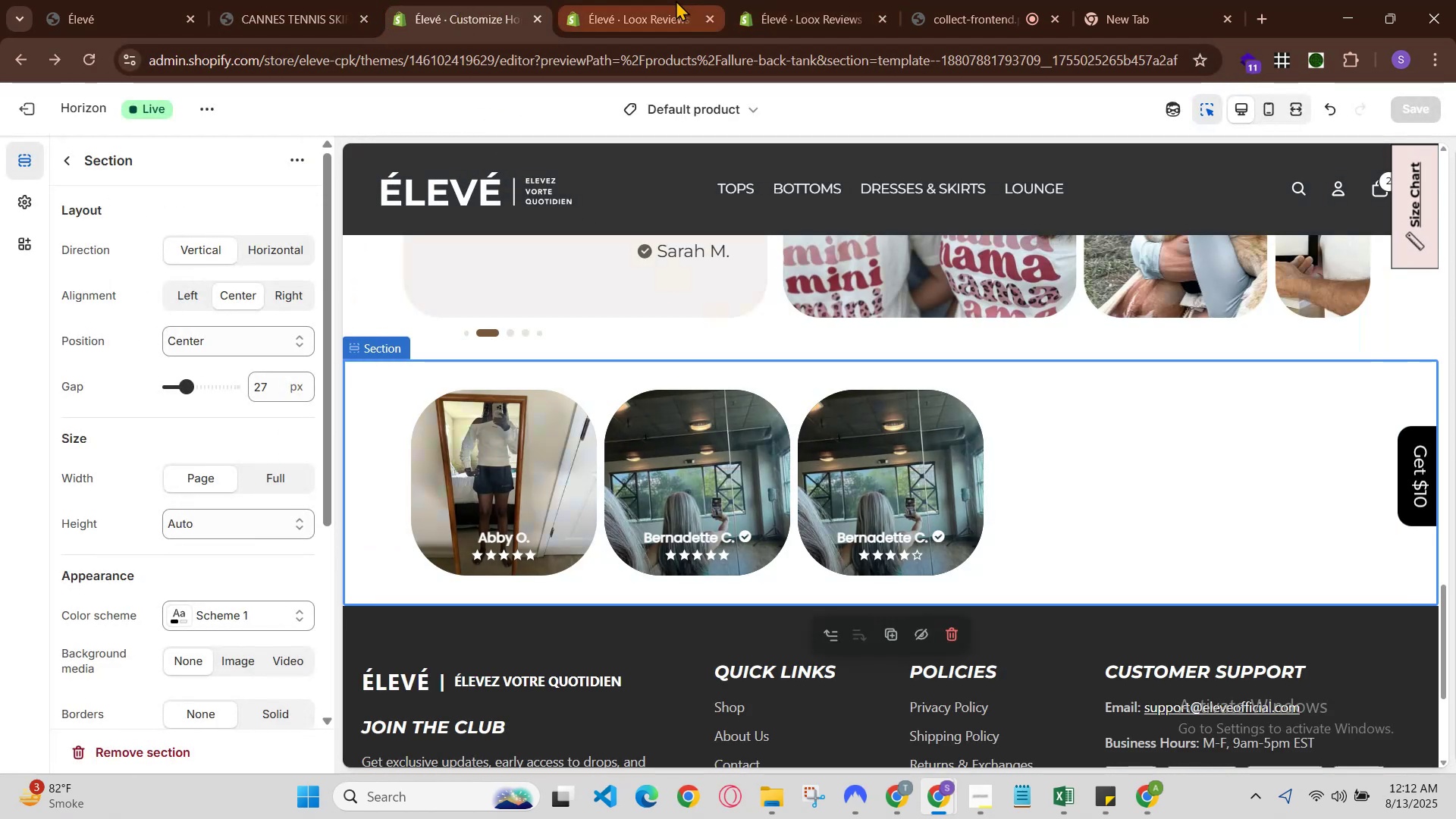 
left_click([659, 0])
 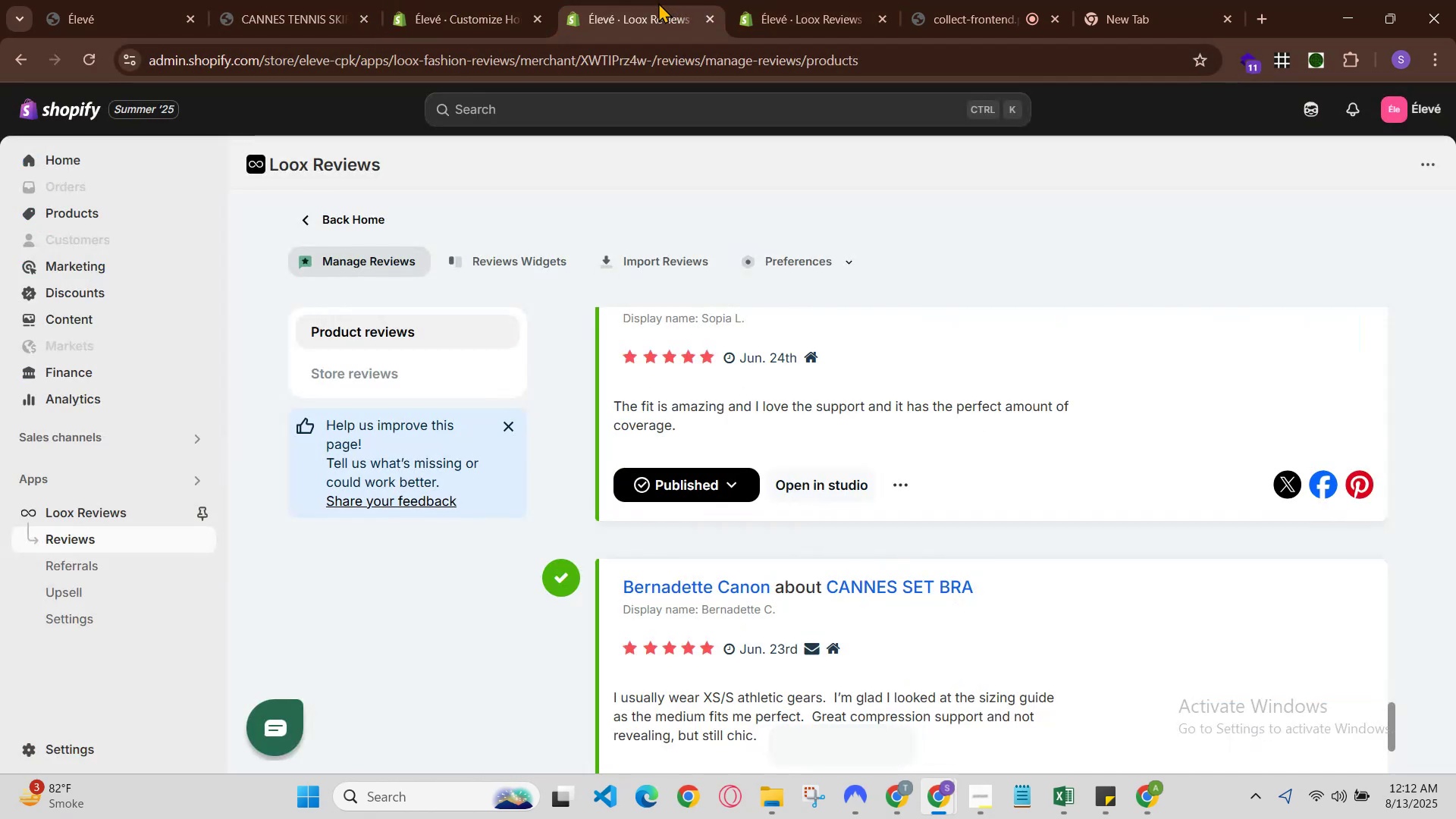 
scroll: coordinate [1147, 589], scroll_direction: up, amount: 13.0
 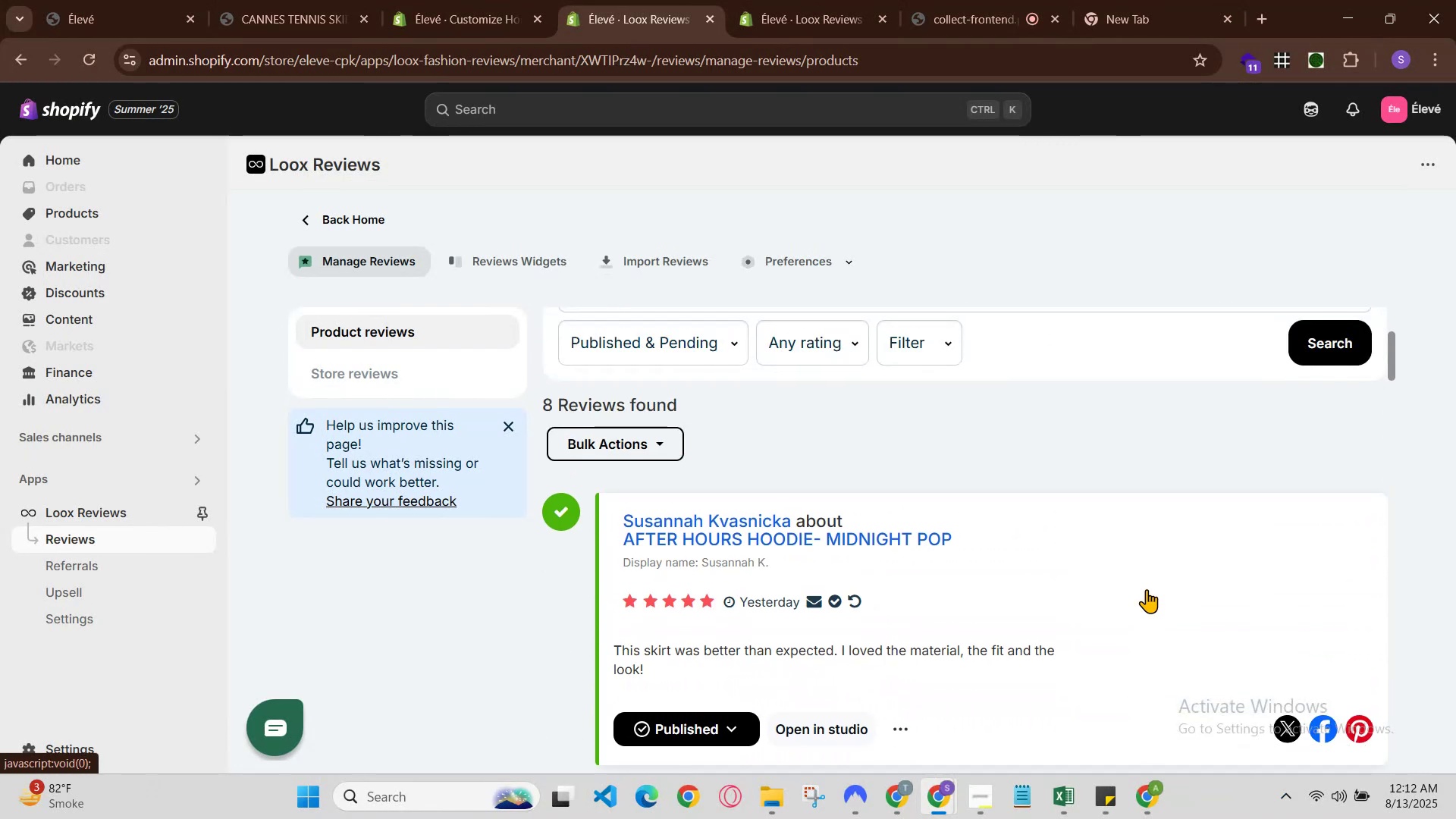 
scroll: coordinate [1147, 590], scroll_direction: down, amount: 1.0
 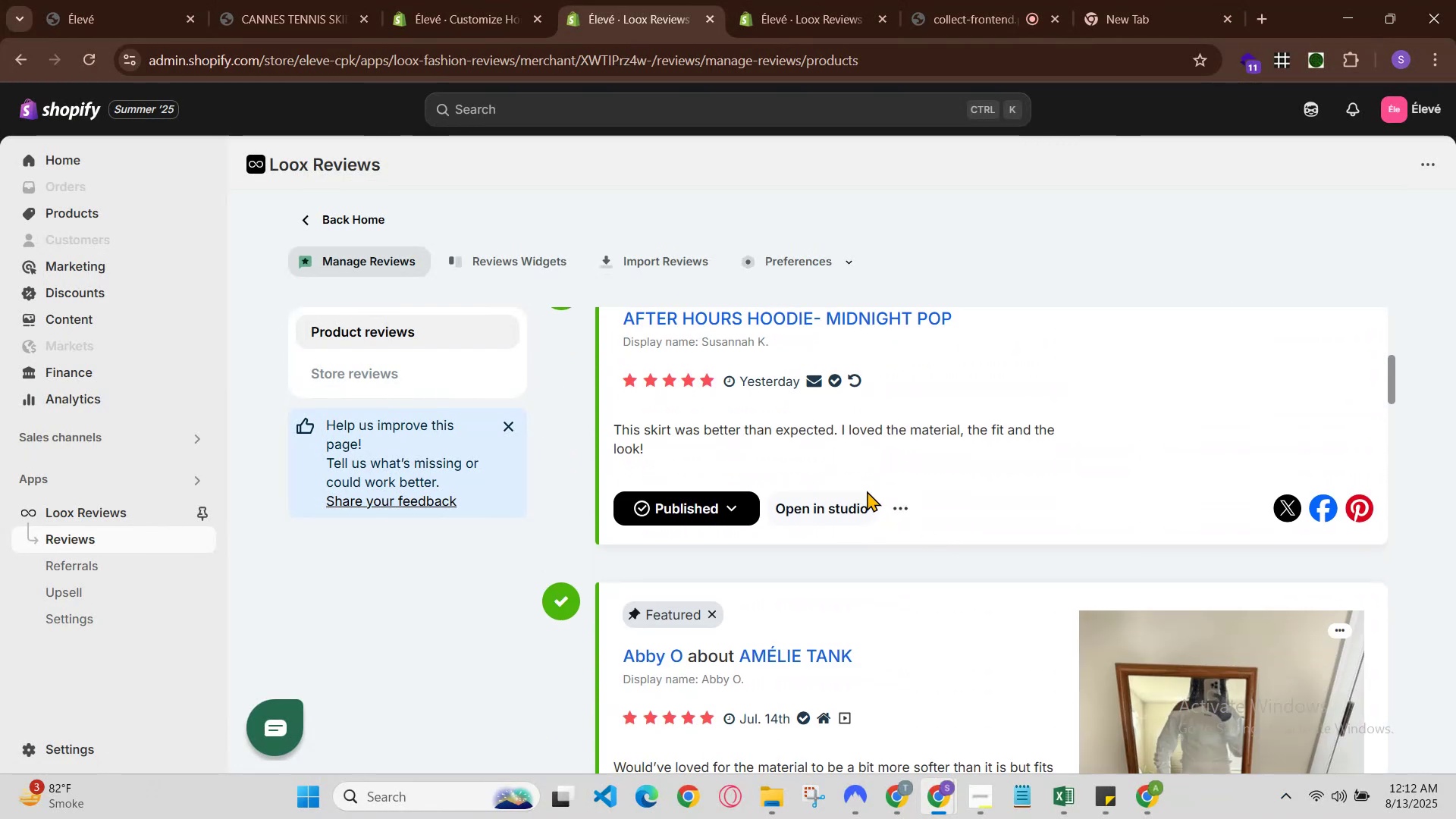 
left_click([903, 499])
 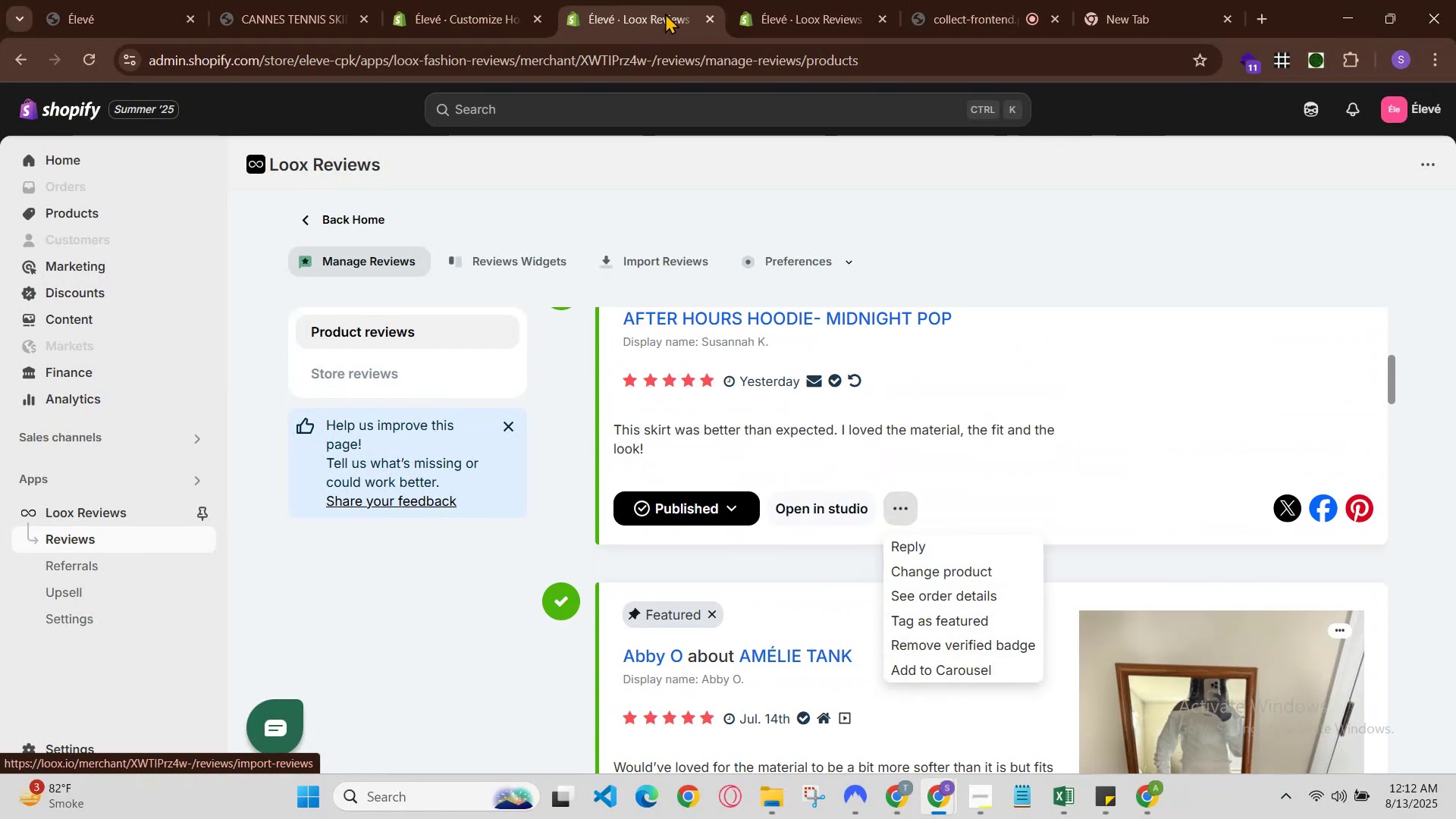 
left_click([1178, 0])
 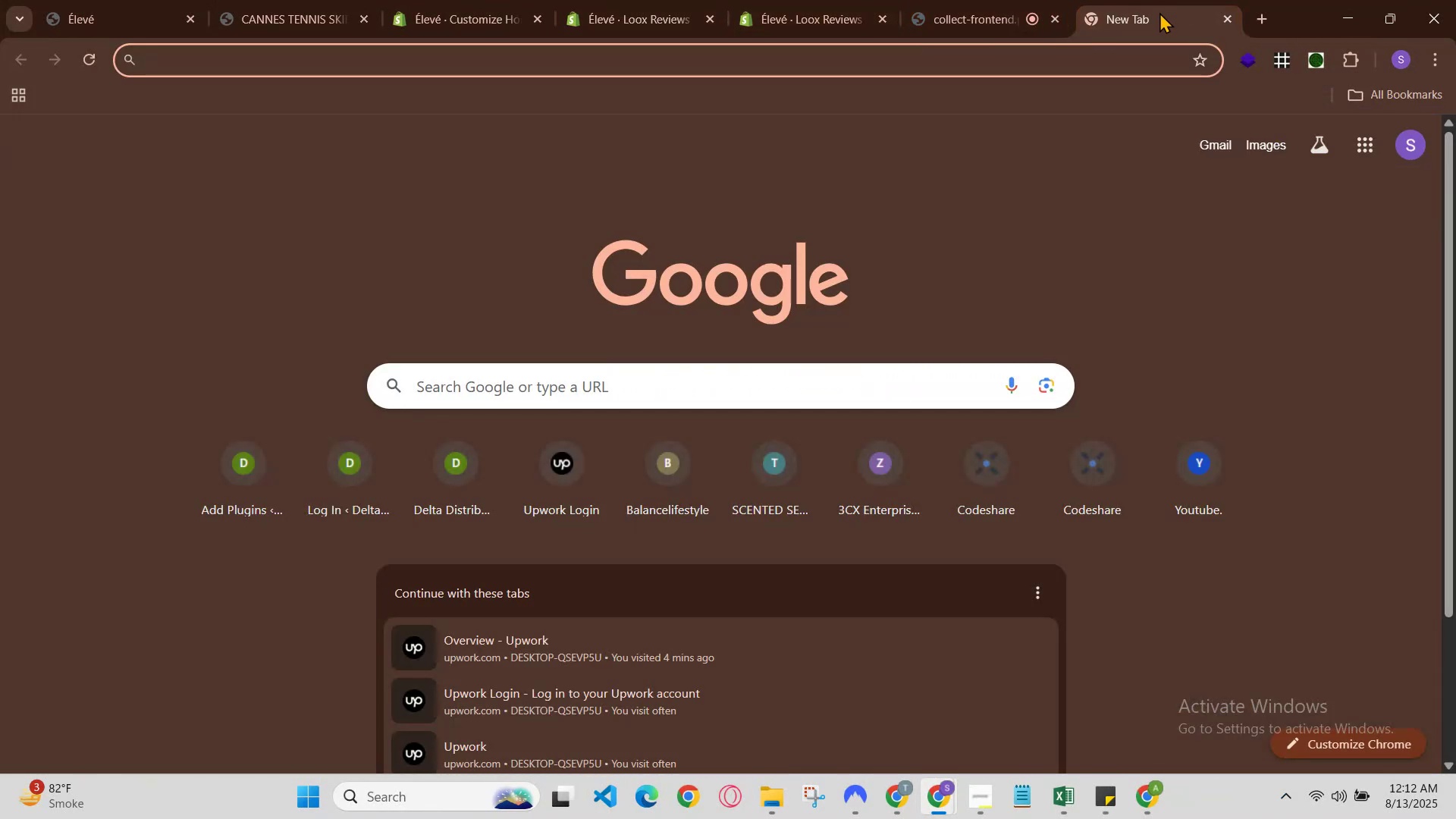 
type(pak )
 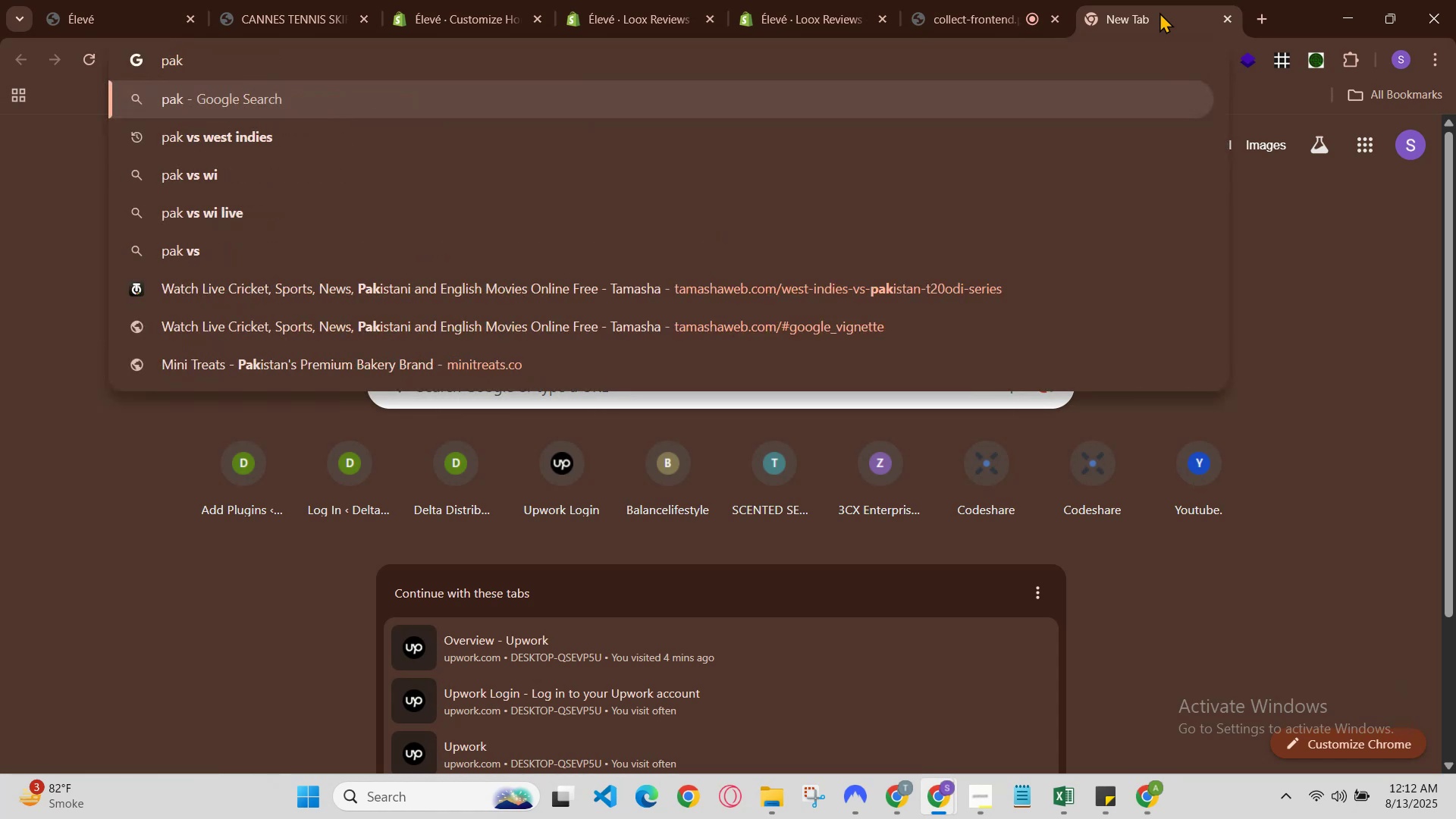 
key(ArrowUp)
 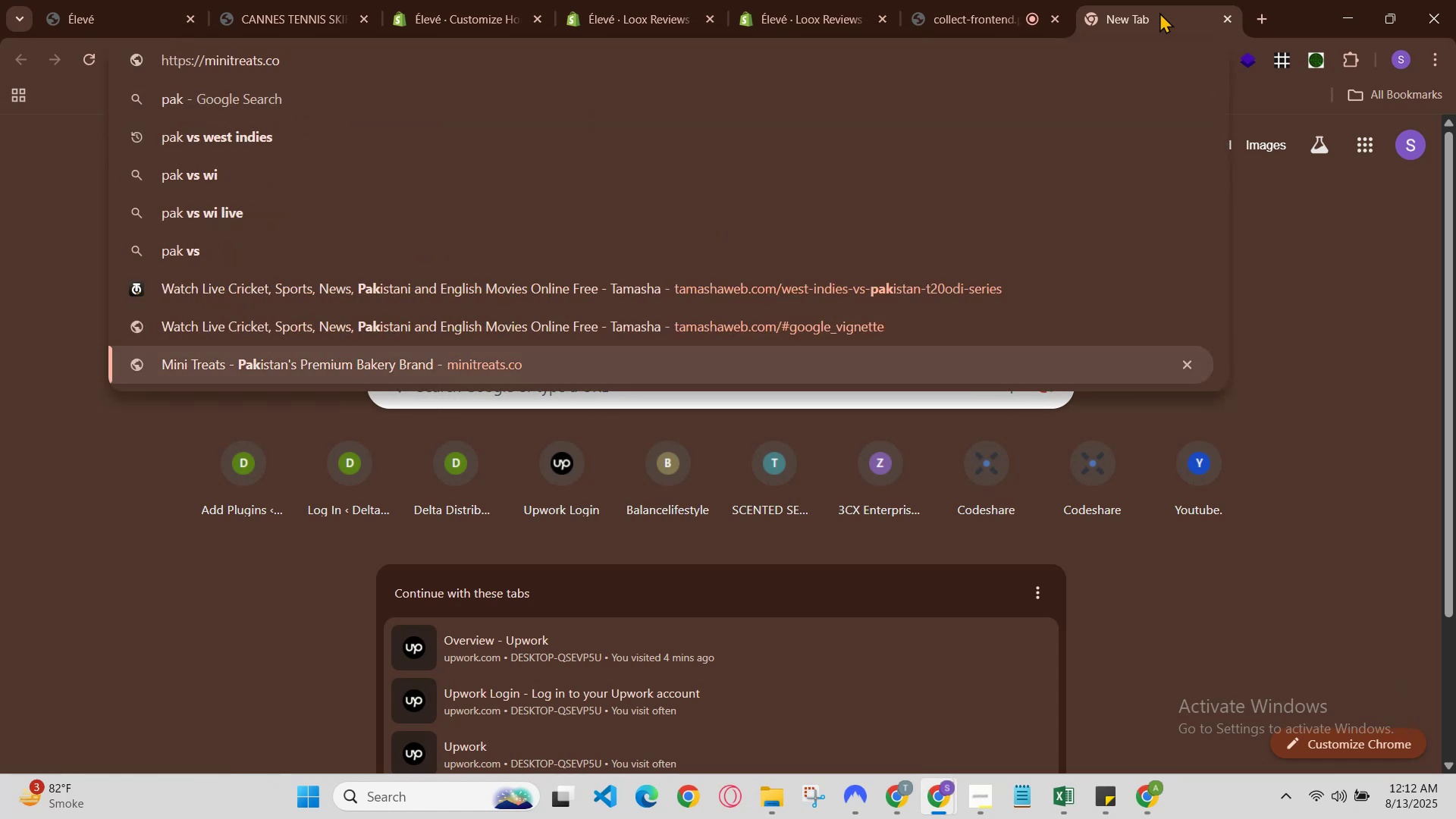 
key(ArrowDown)
 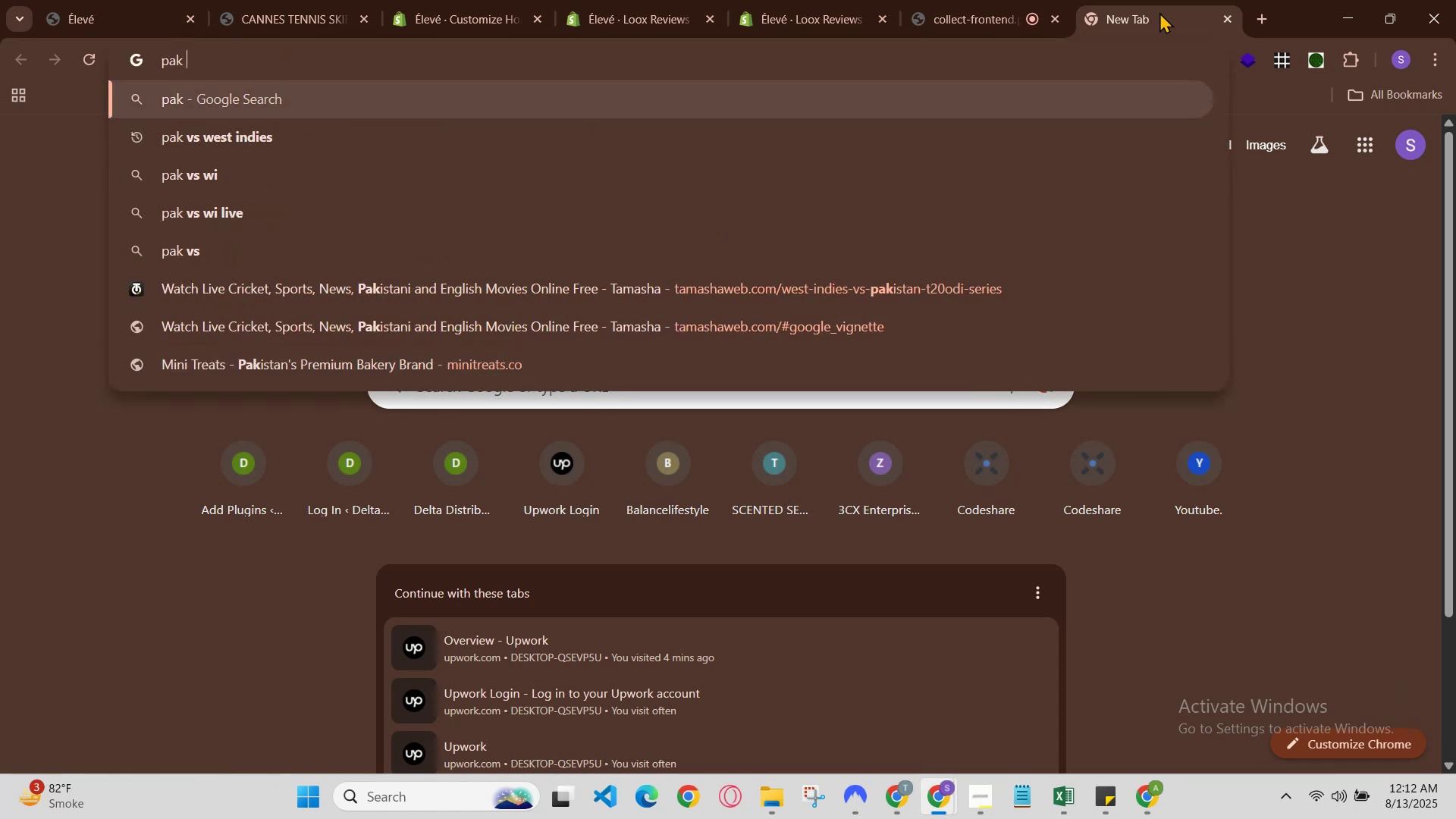 
key(ArrowDown)
 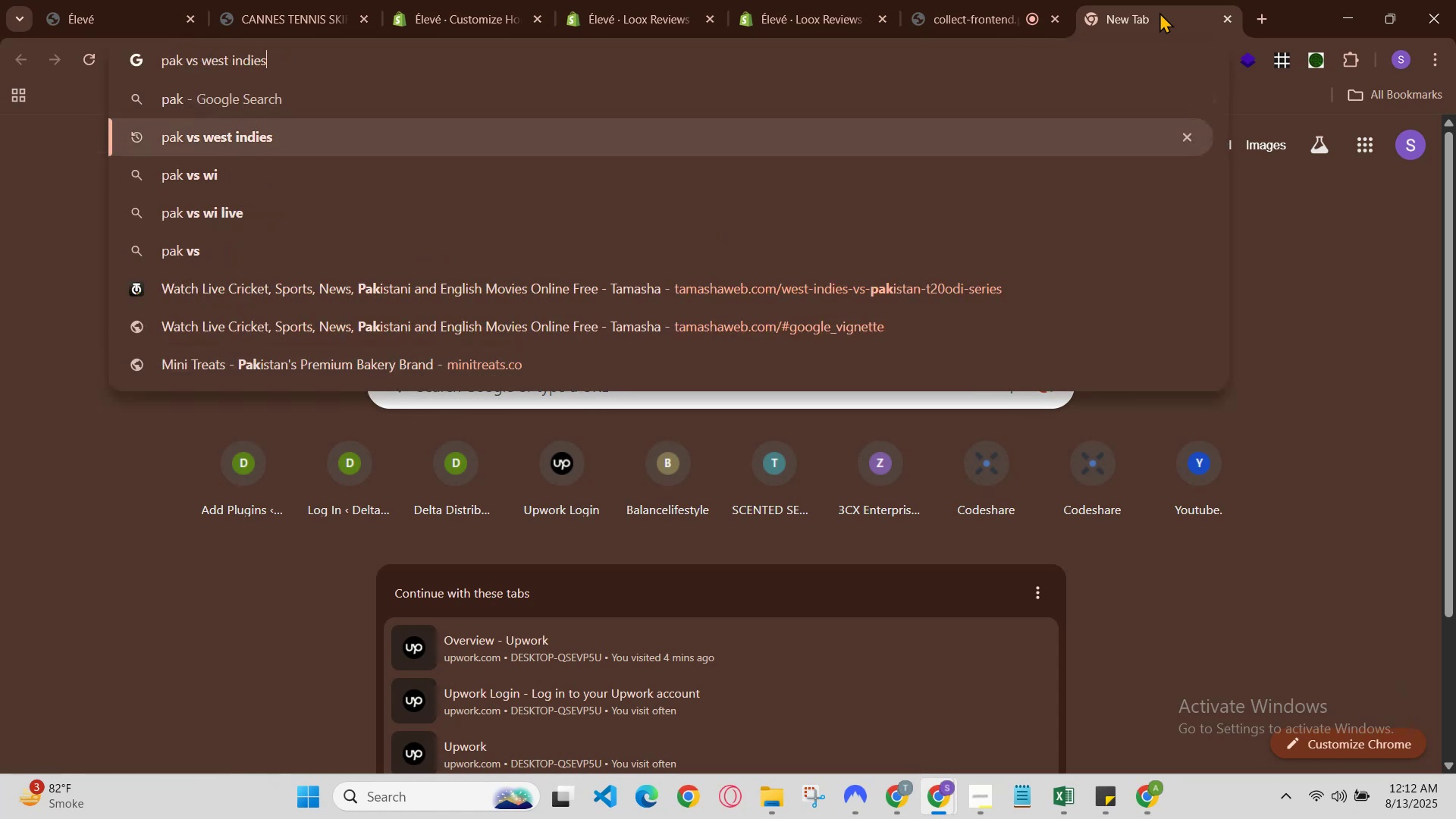 
key(Backslash)
 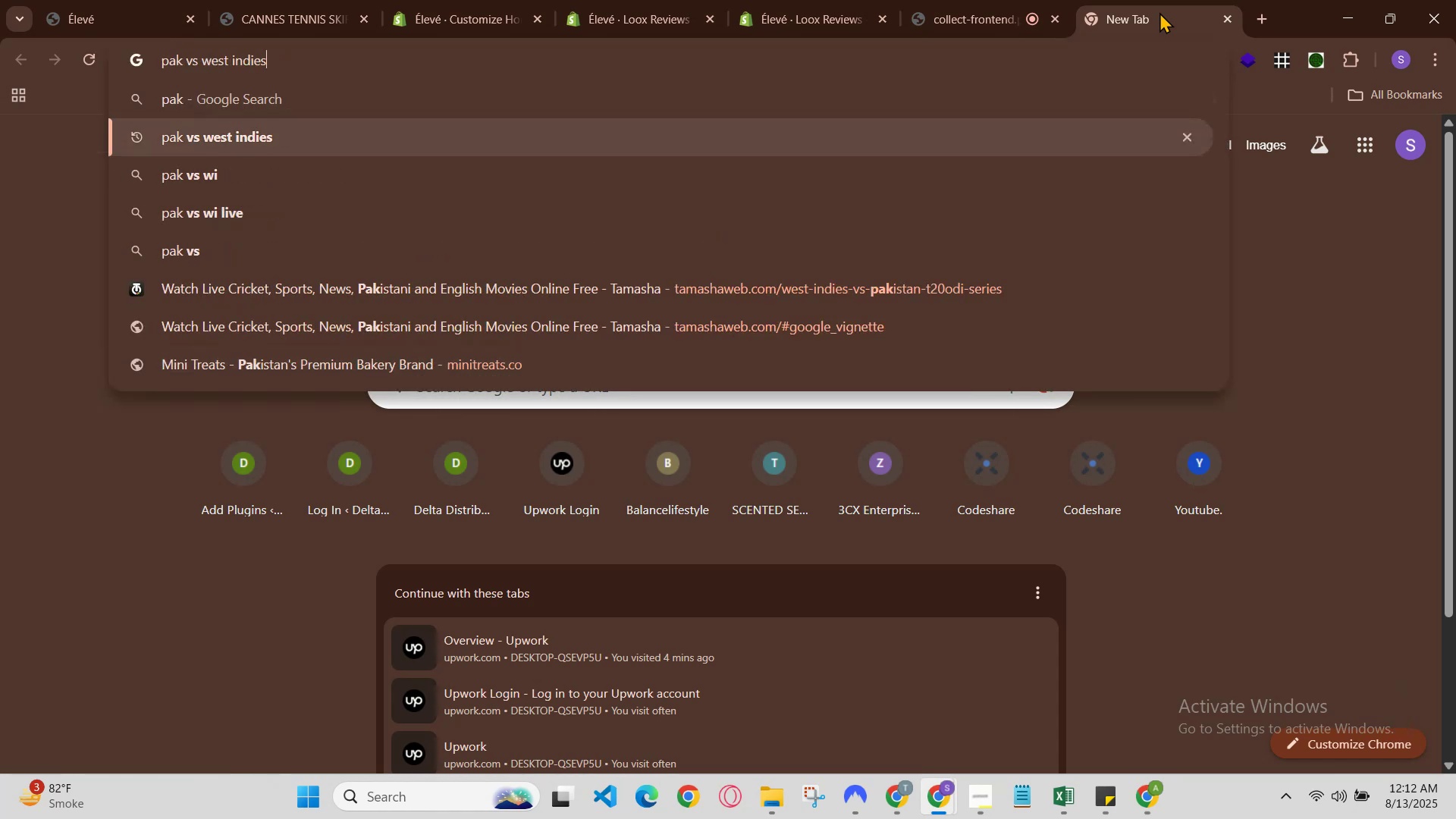 
key(Enter)
 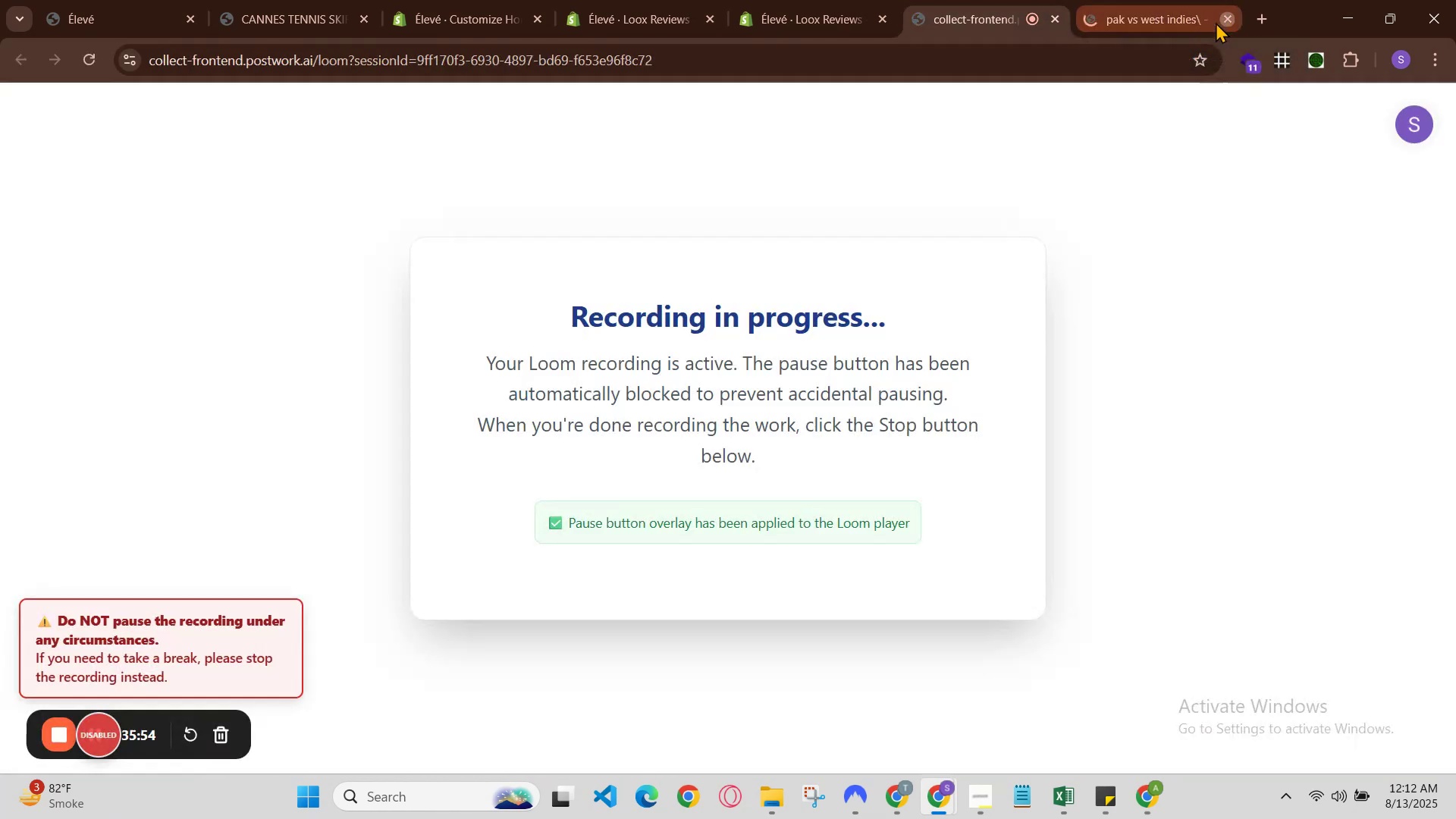 
left_click([841, 0])
 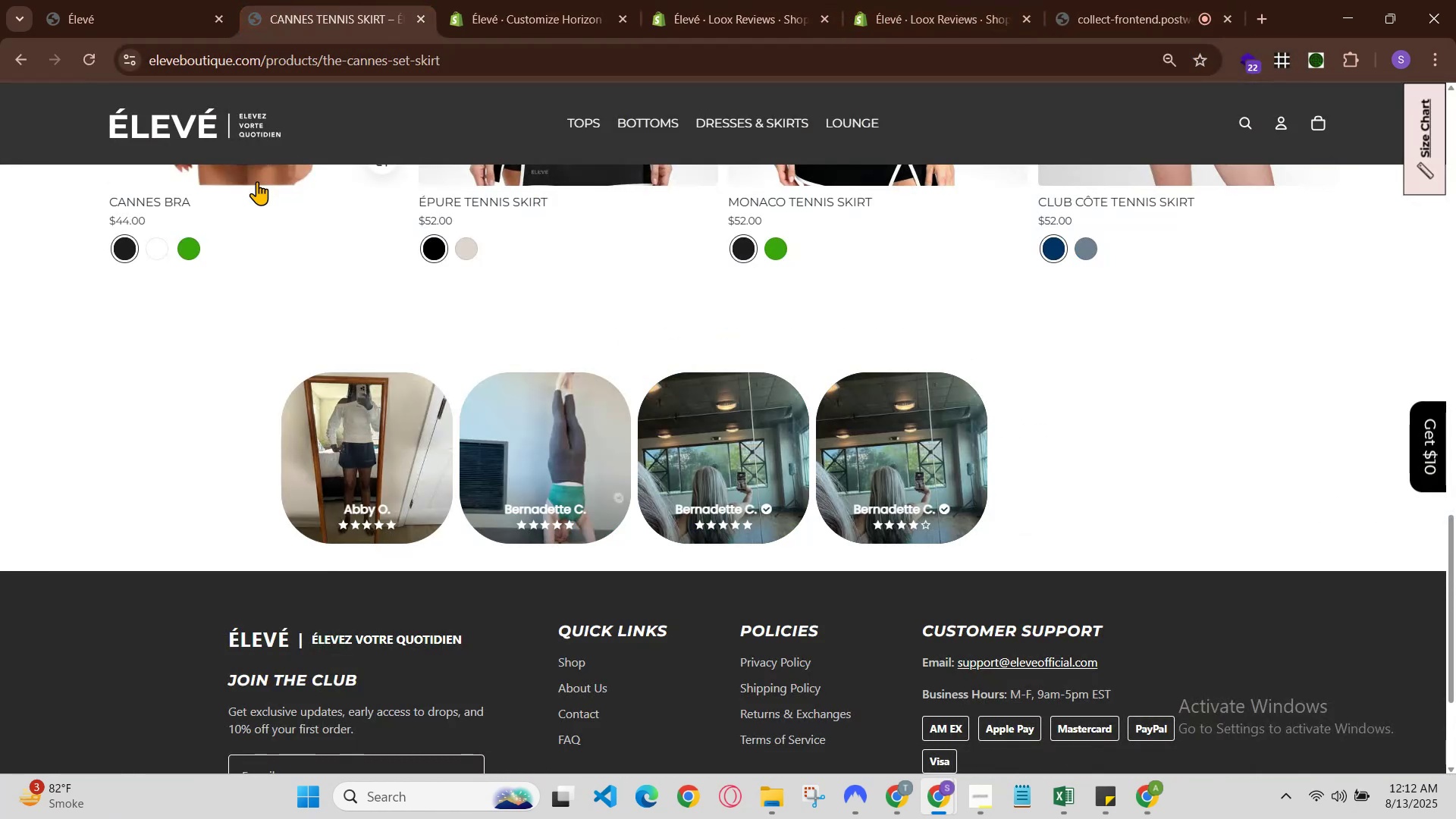 
key(Control+R)
 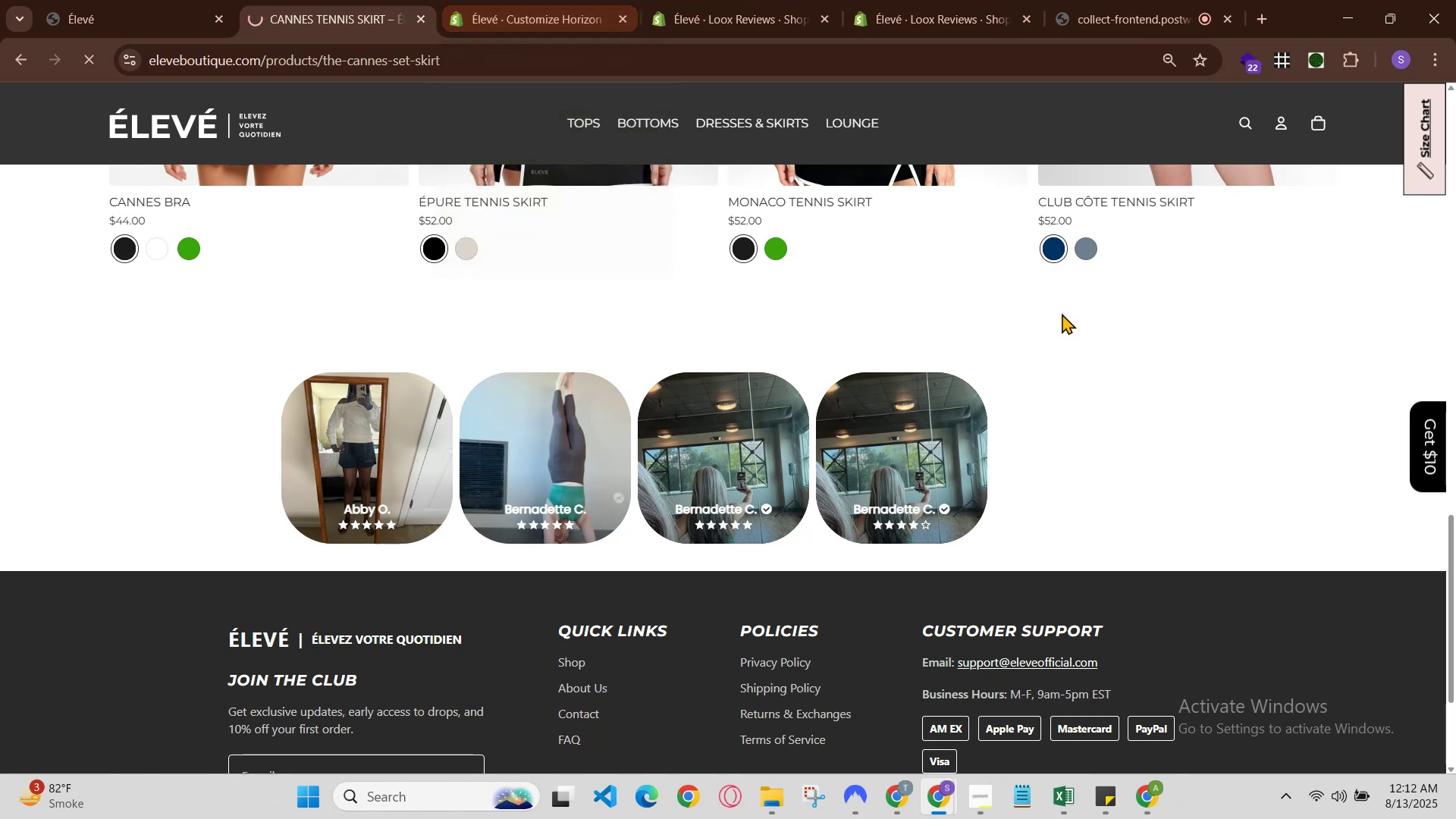 
scroll: coordinate [1104, 420], scroll_direction: down, amount: 5.0
 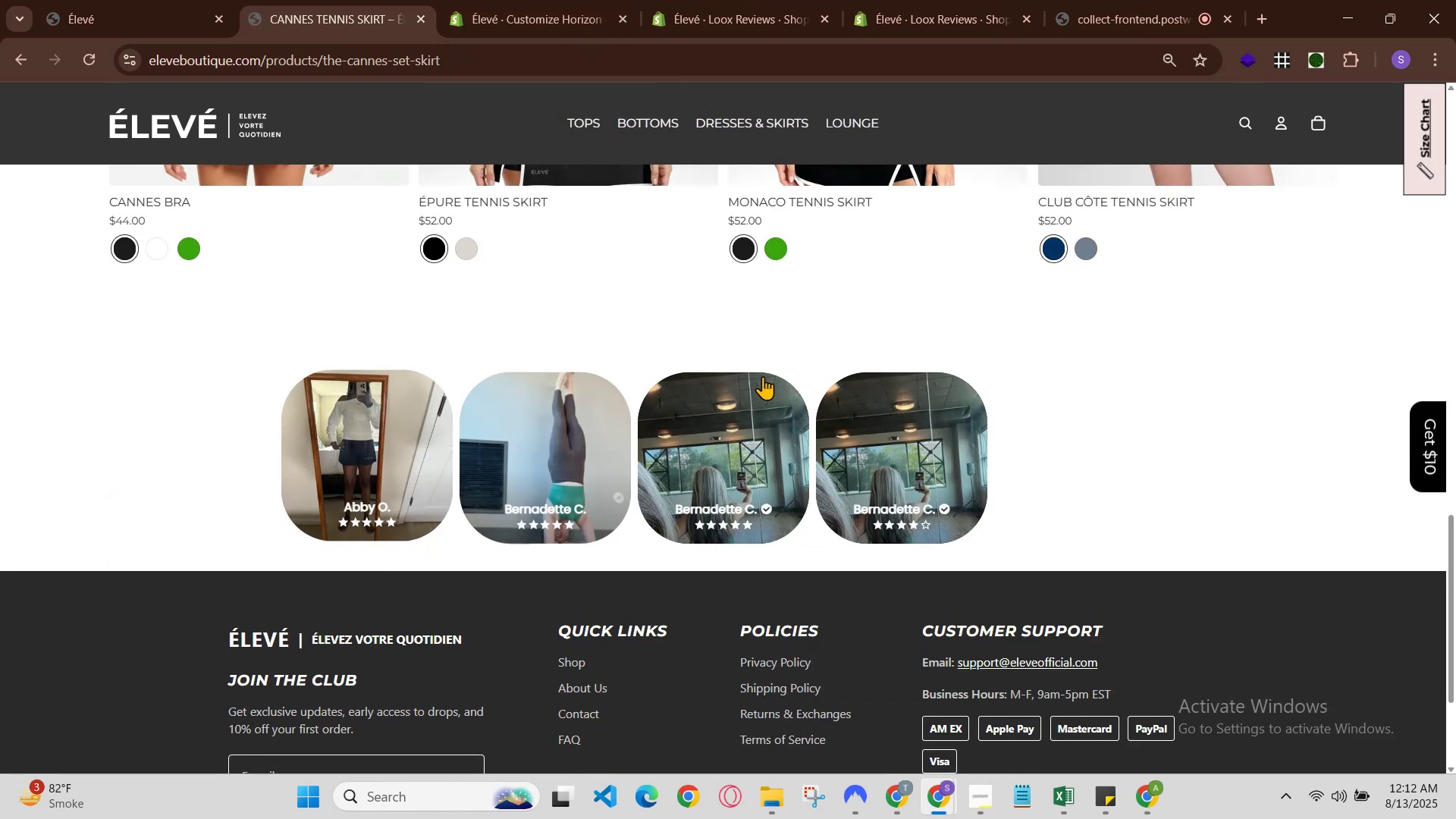 
right_click([1065, 356])
 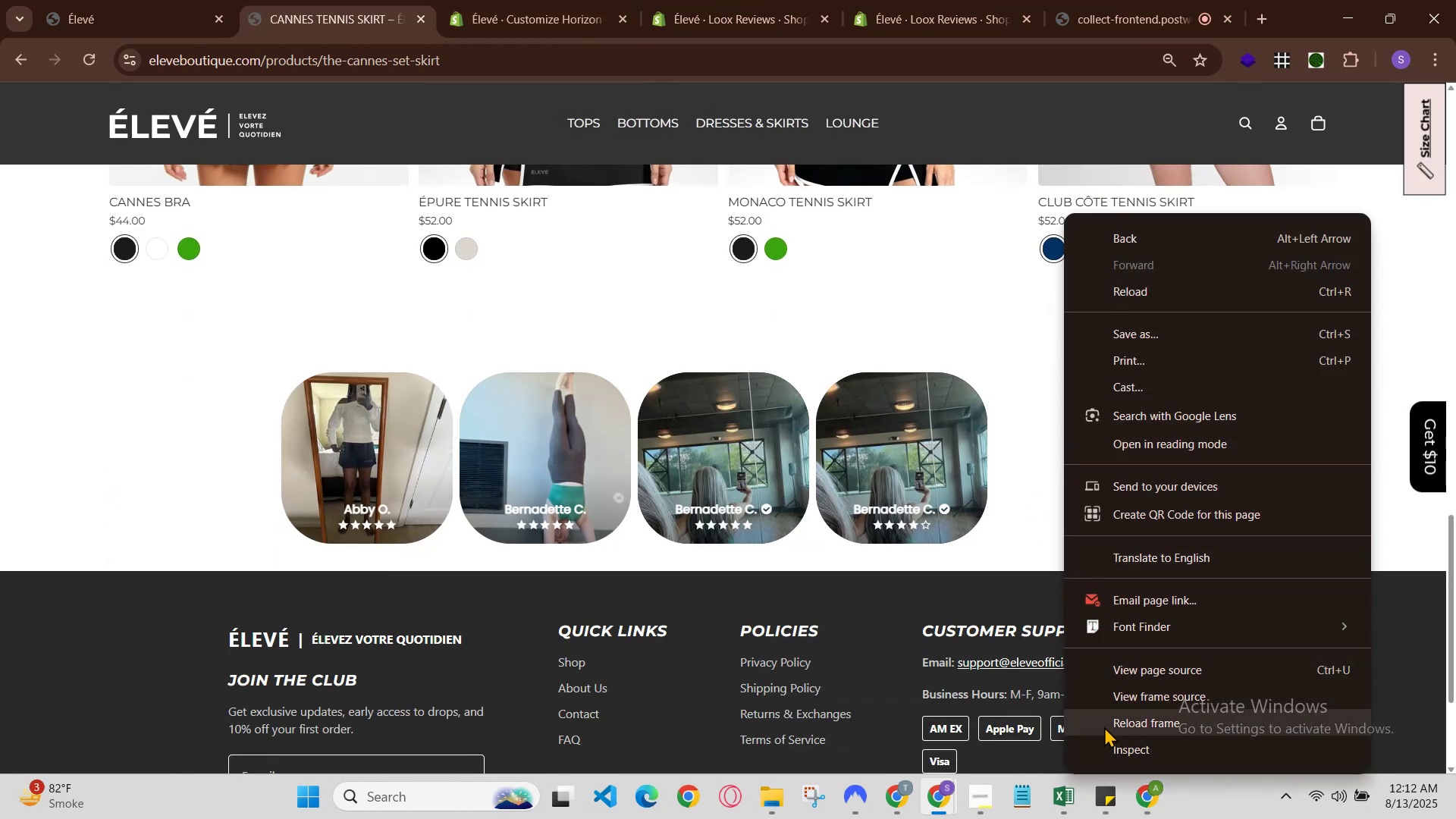 
left_click([1115, 752])
 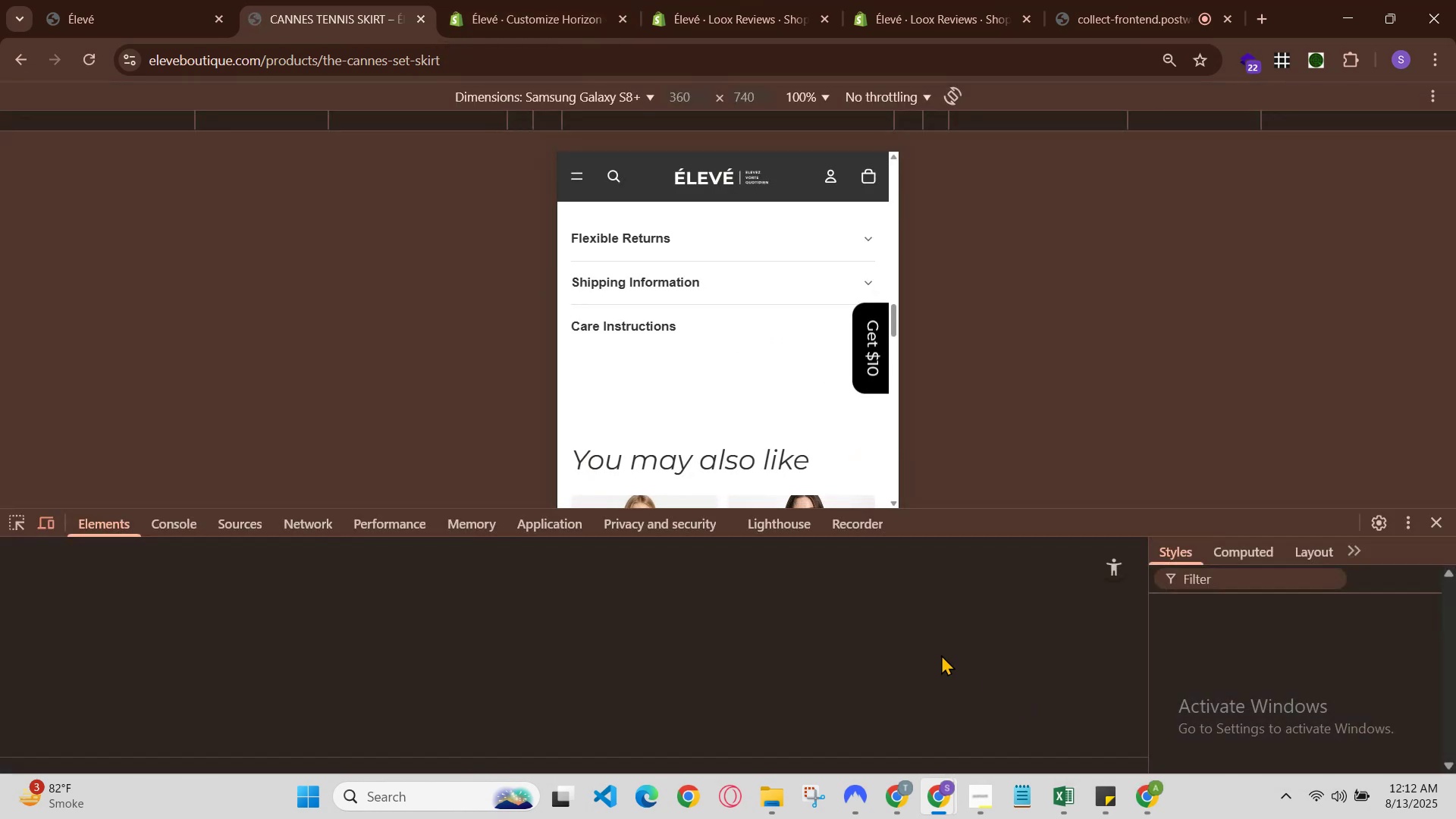 
scroll: coordinate [685, 331], scroll_direction: down, amount: 5.0
 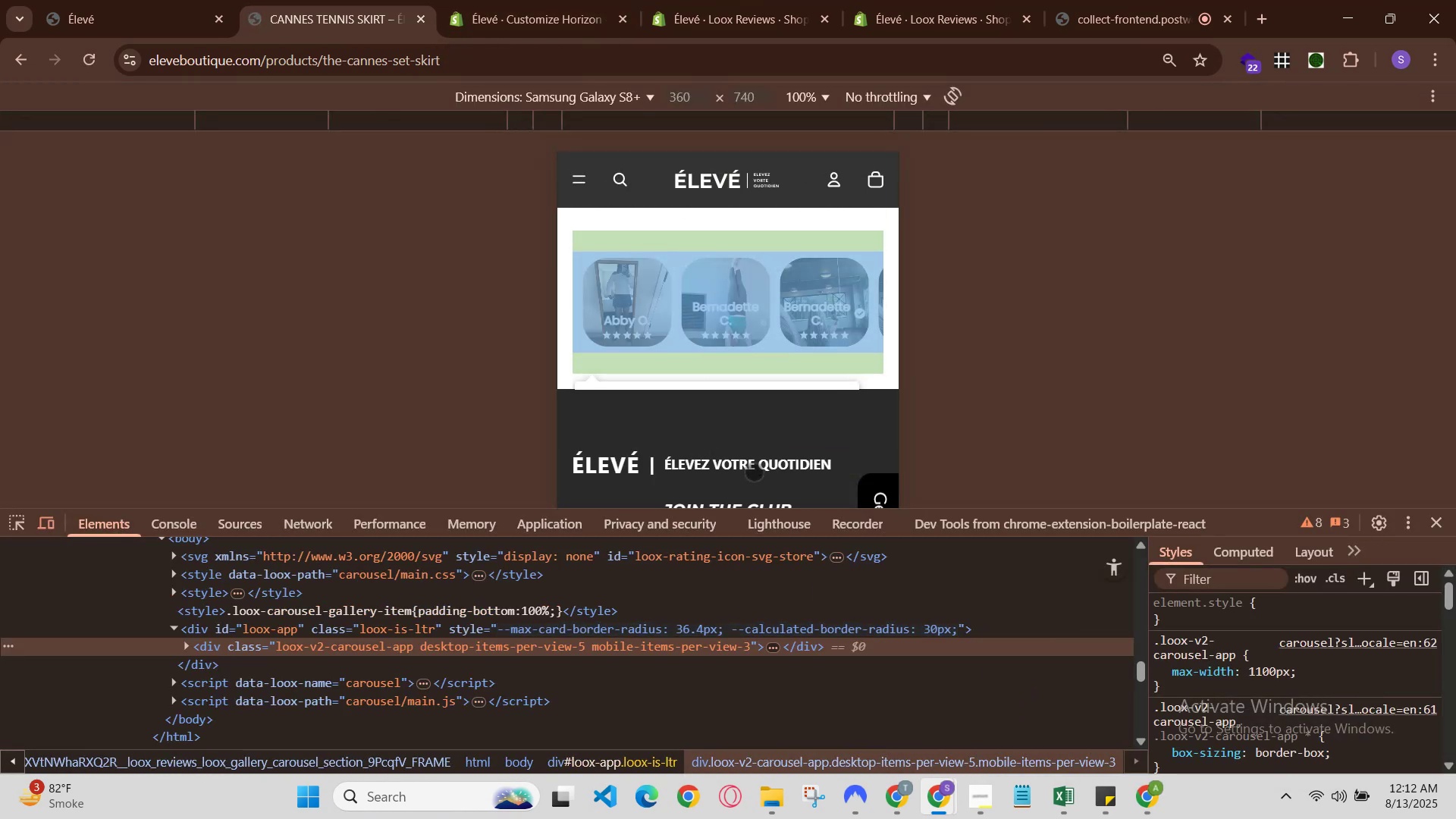 
scroll: coordinate [782, 416], scroll_direction: none, amount: 0.0
 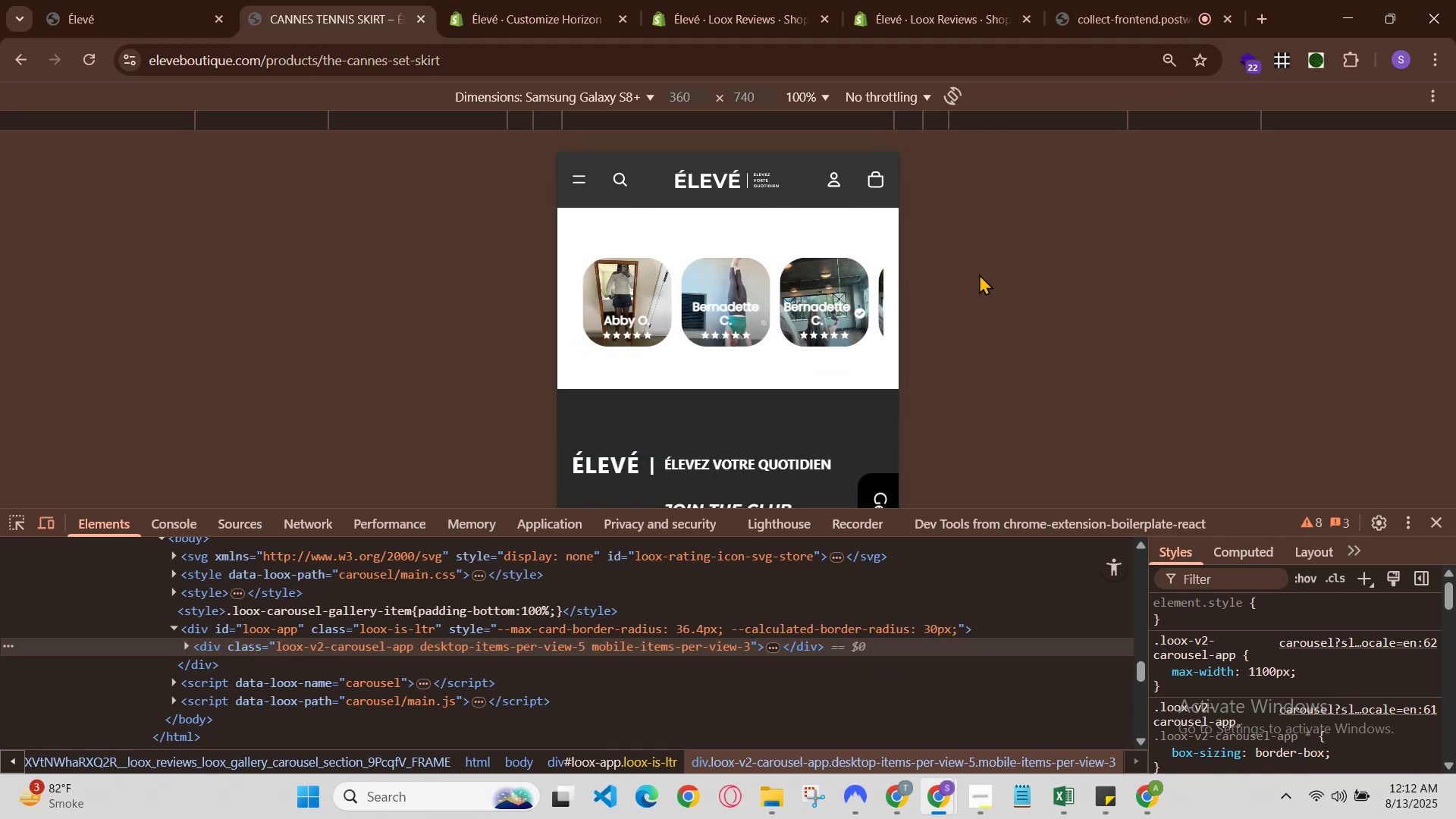 
double_click([621, 290])
 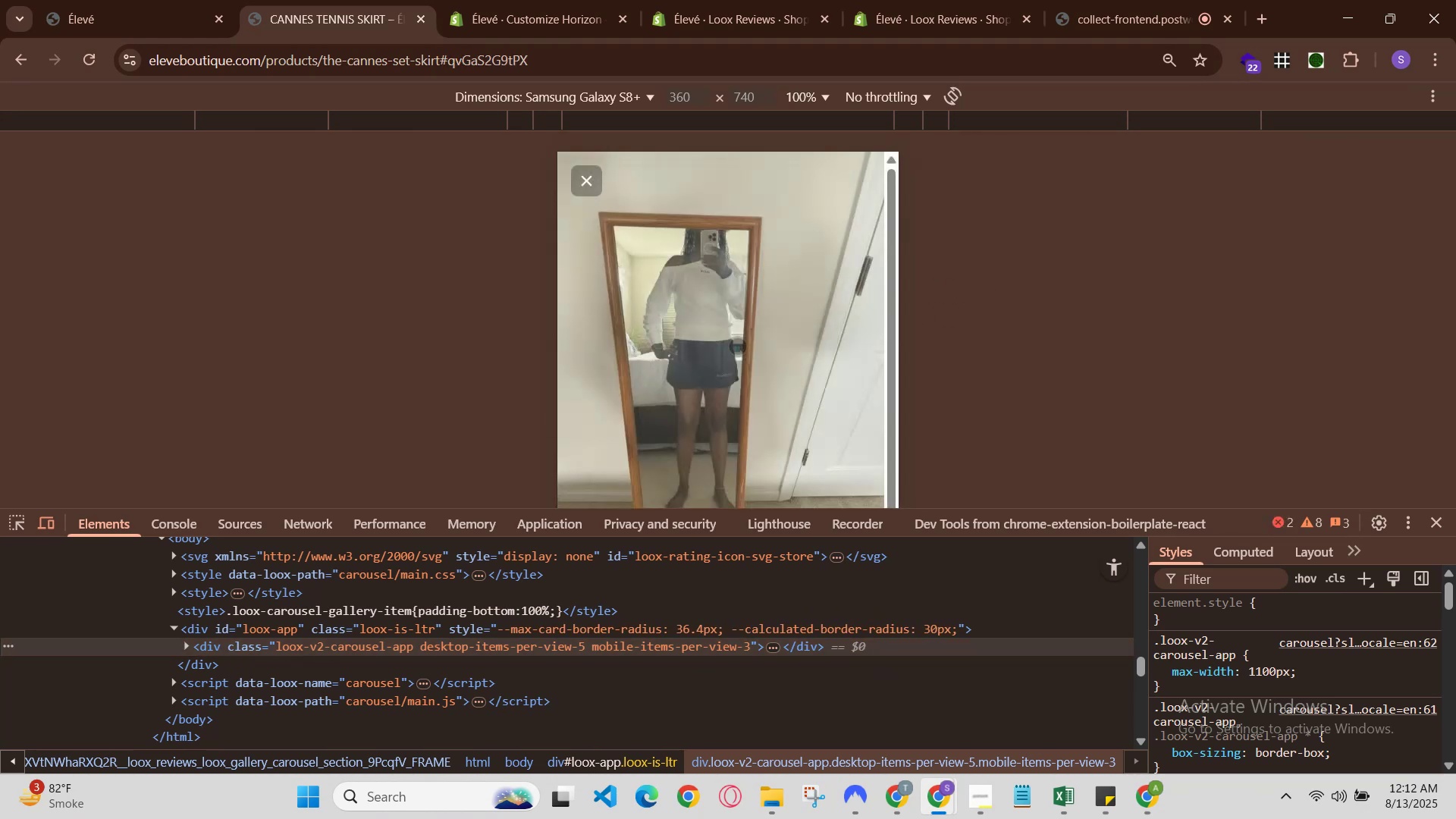 
scroll: coordinate [808, 472], scroll_direction: down, amount: 10.0
 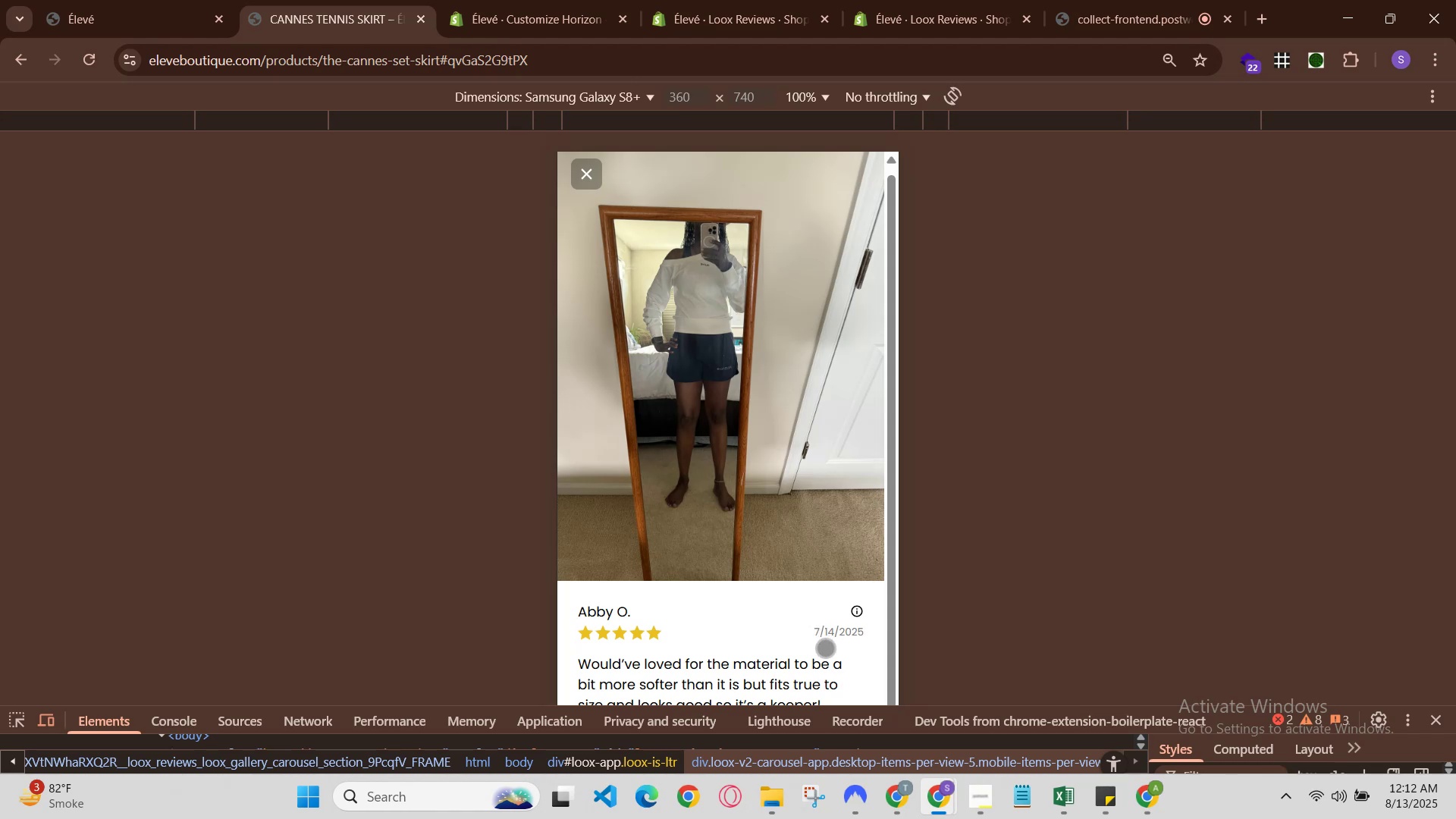 
scroll: coordinate [825, 648], scroll_direction: up, amount: 1.0
 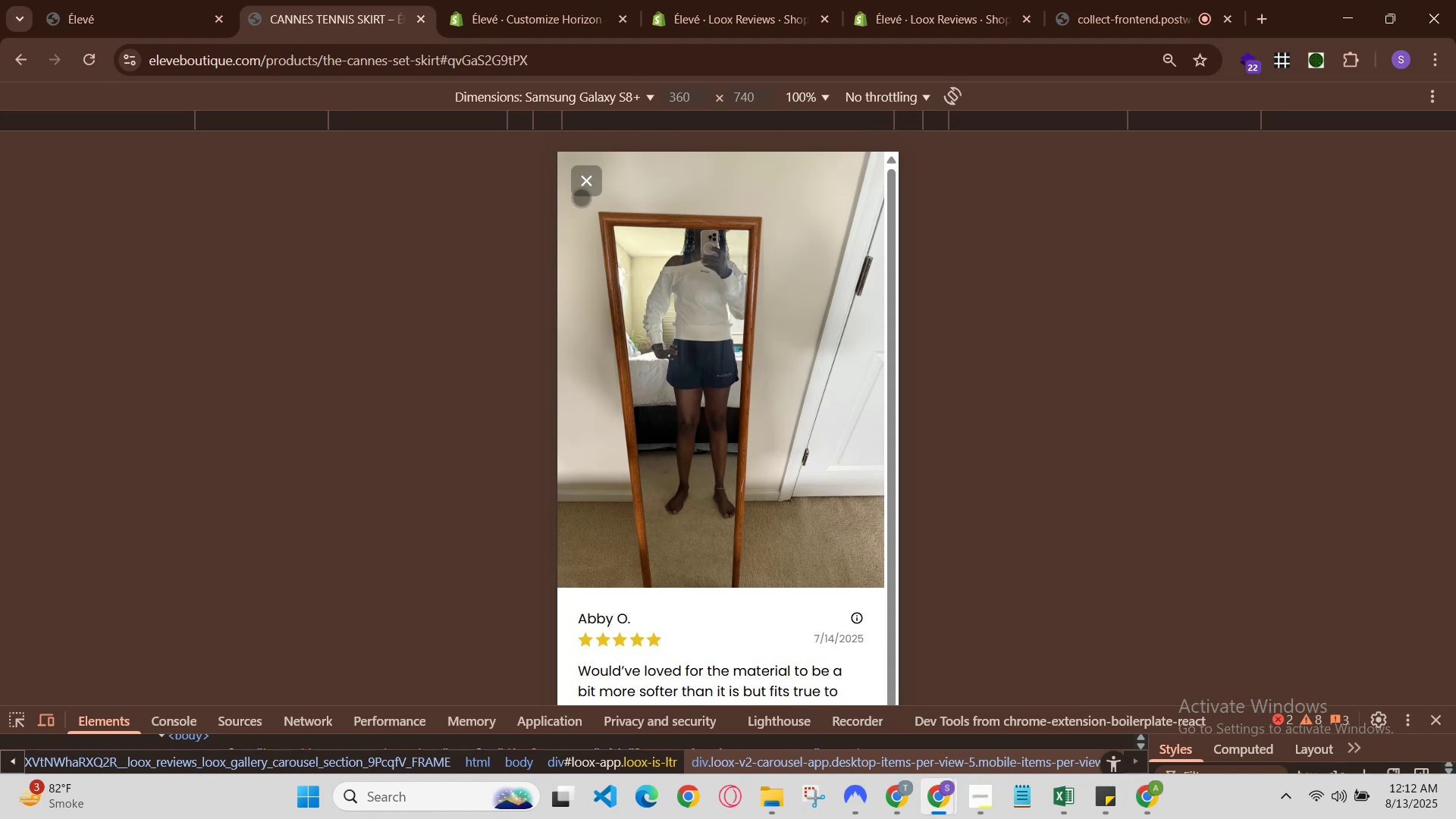 
left_click([588, 178])
 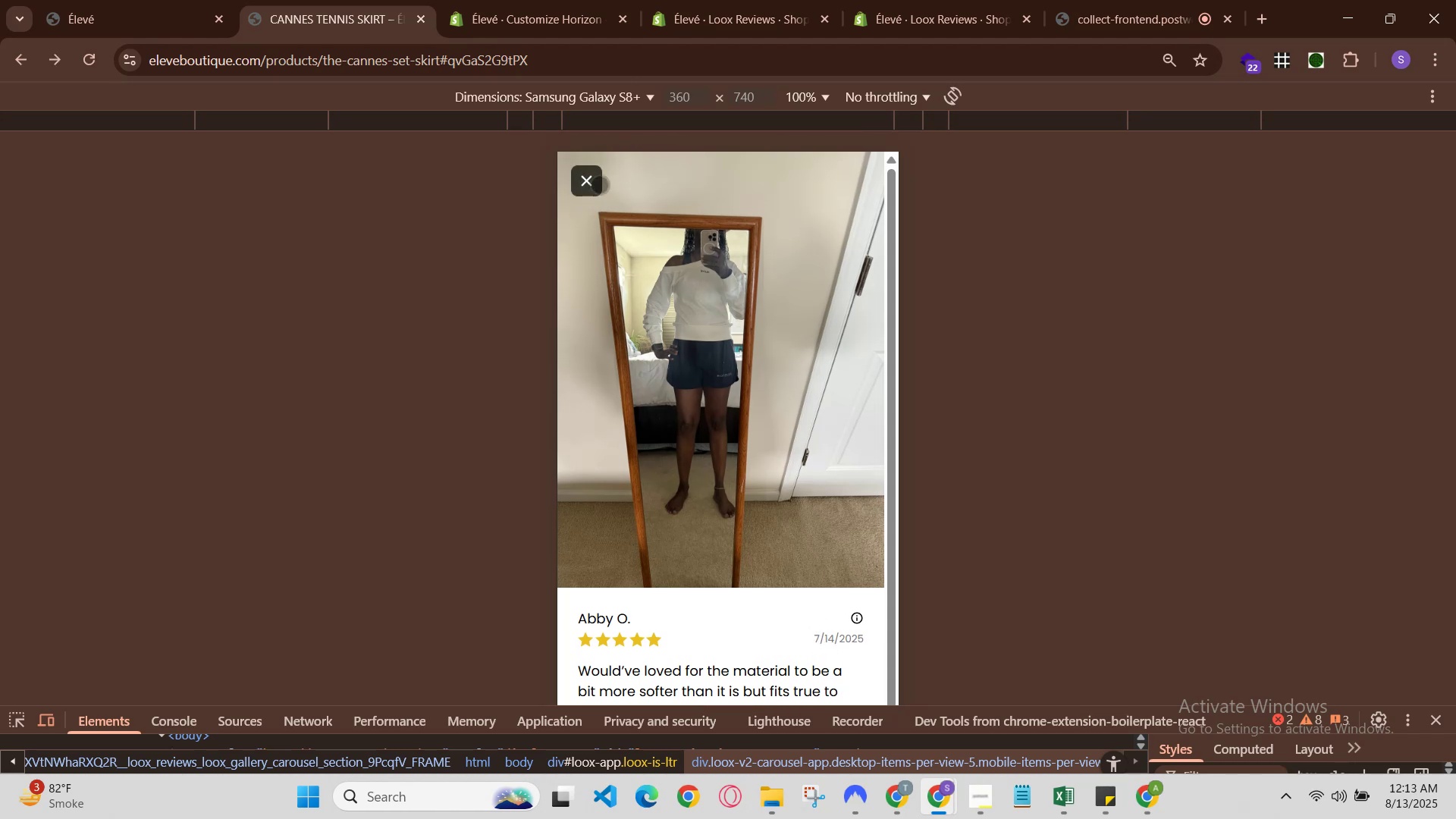 
left_click([596, 180])
 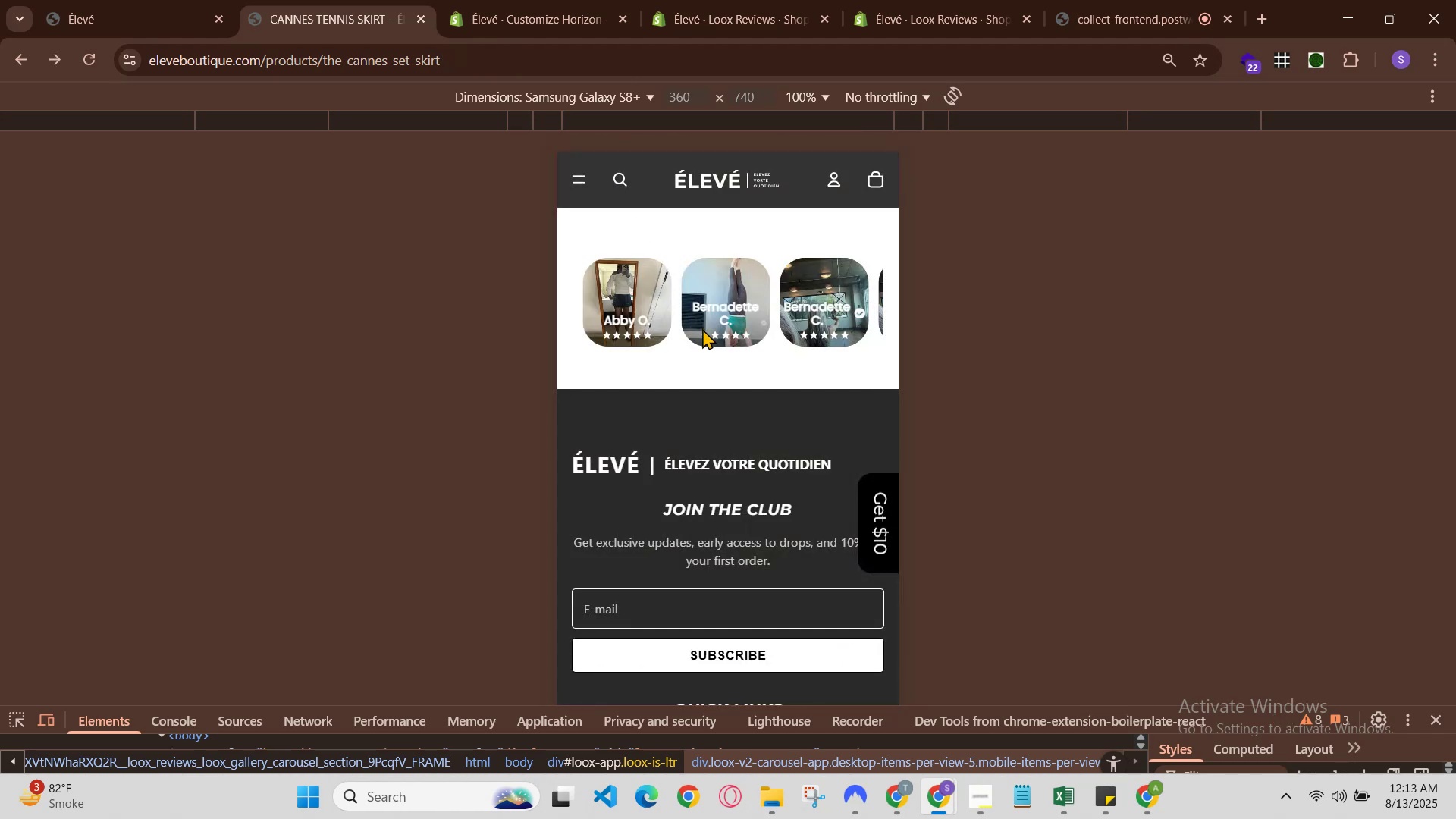 
left_click([720, 318])
 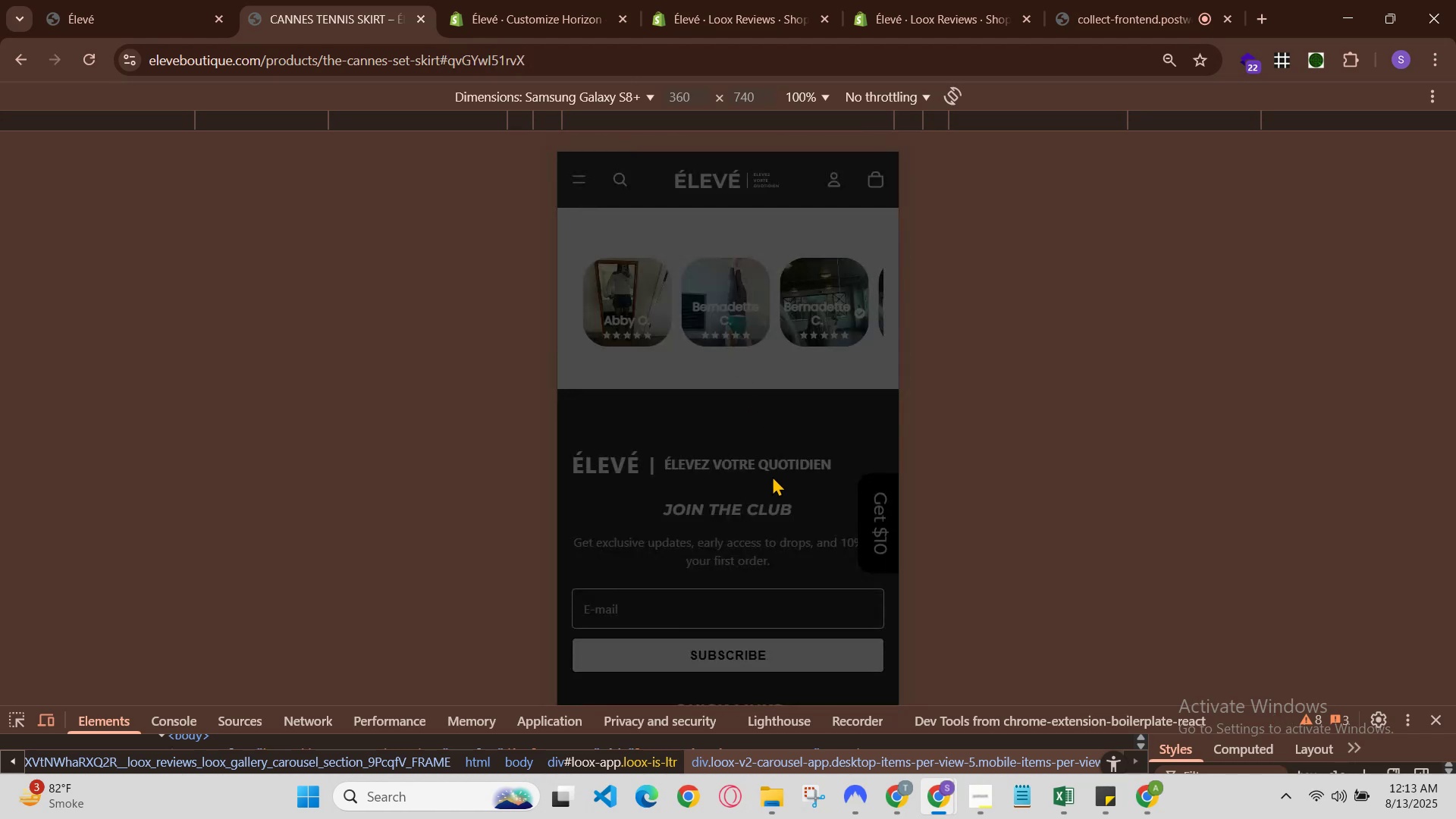 
scroll: coordinate [774, 517], scroll_direction: down, amount: 18.0
 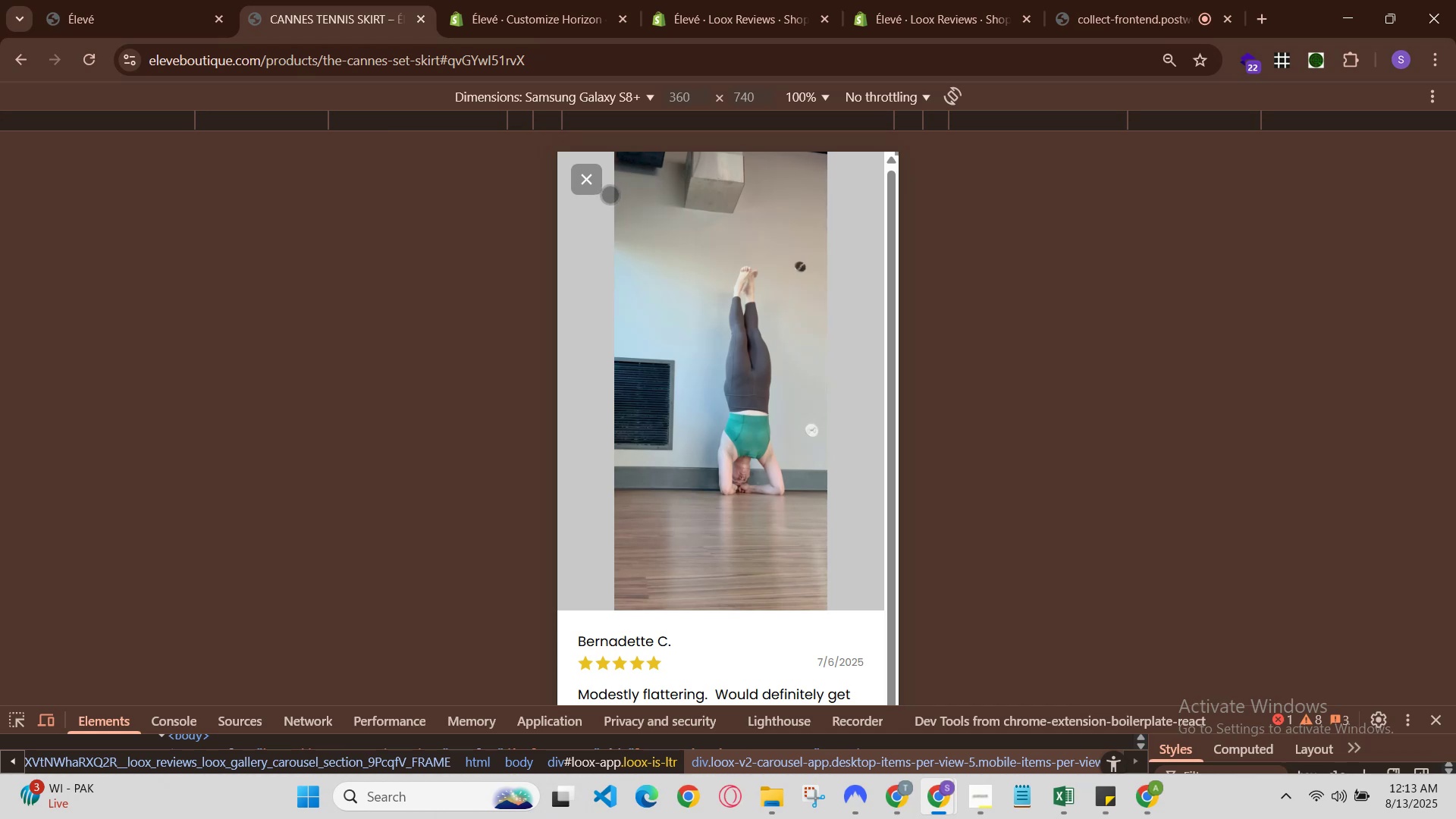 
left_click([599, 184])
 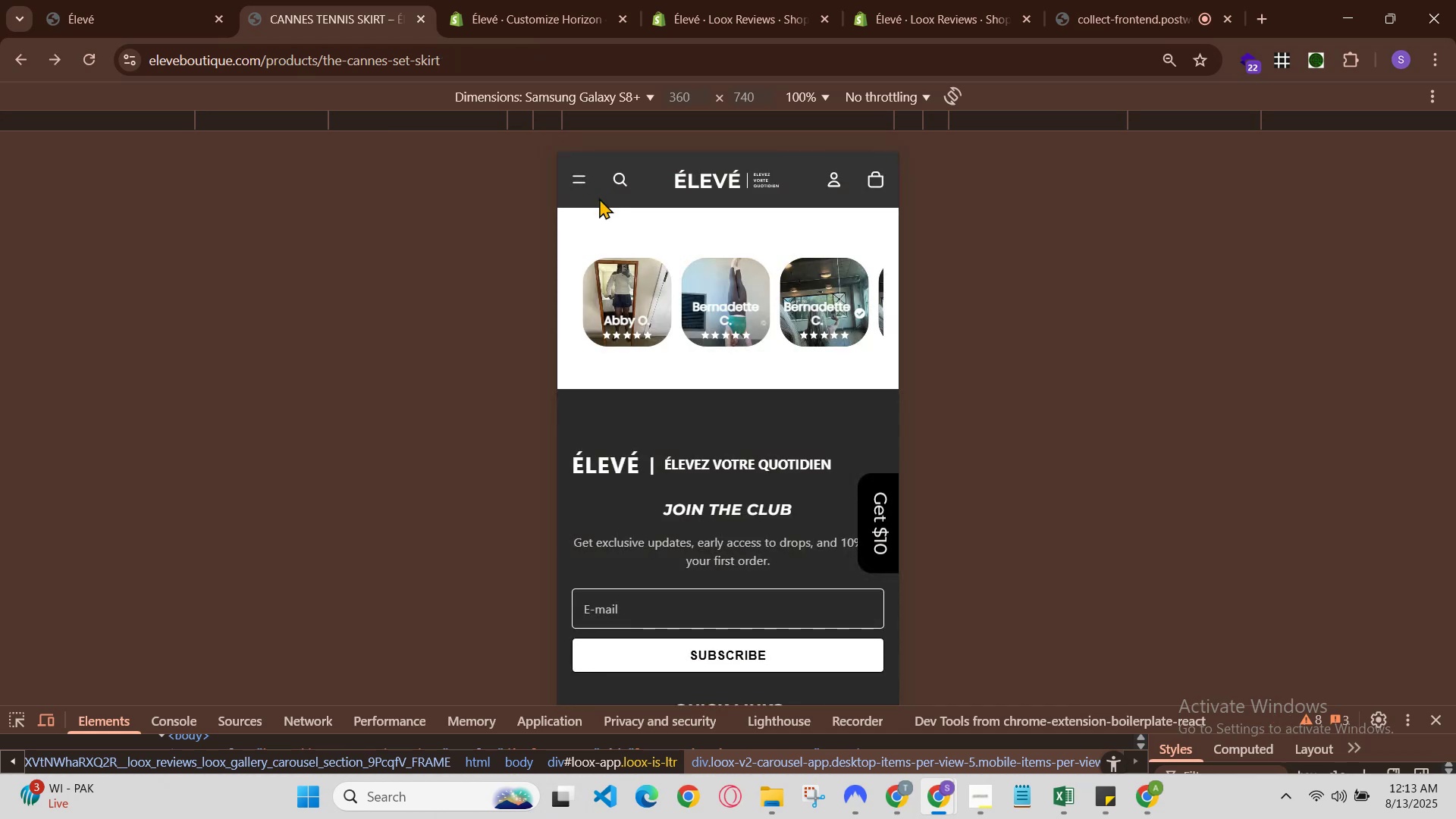 
scroll: coordinate [680, 341], scroll_direction: up, amount: 2.0
 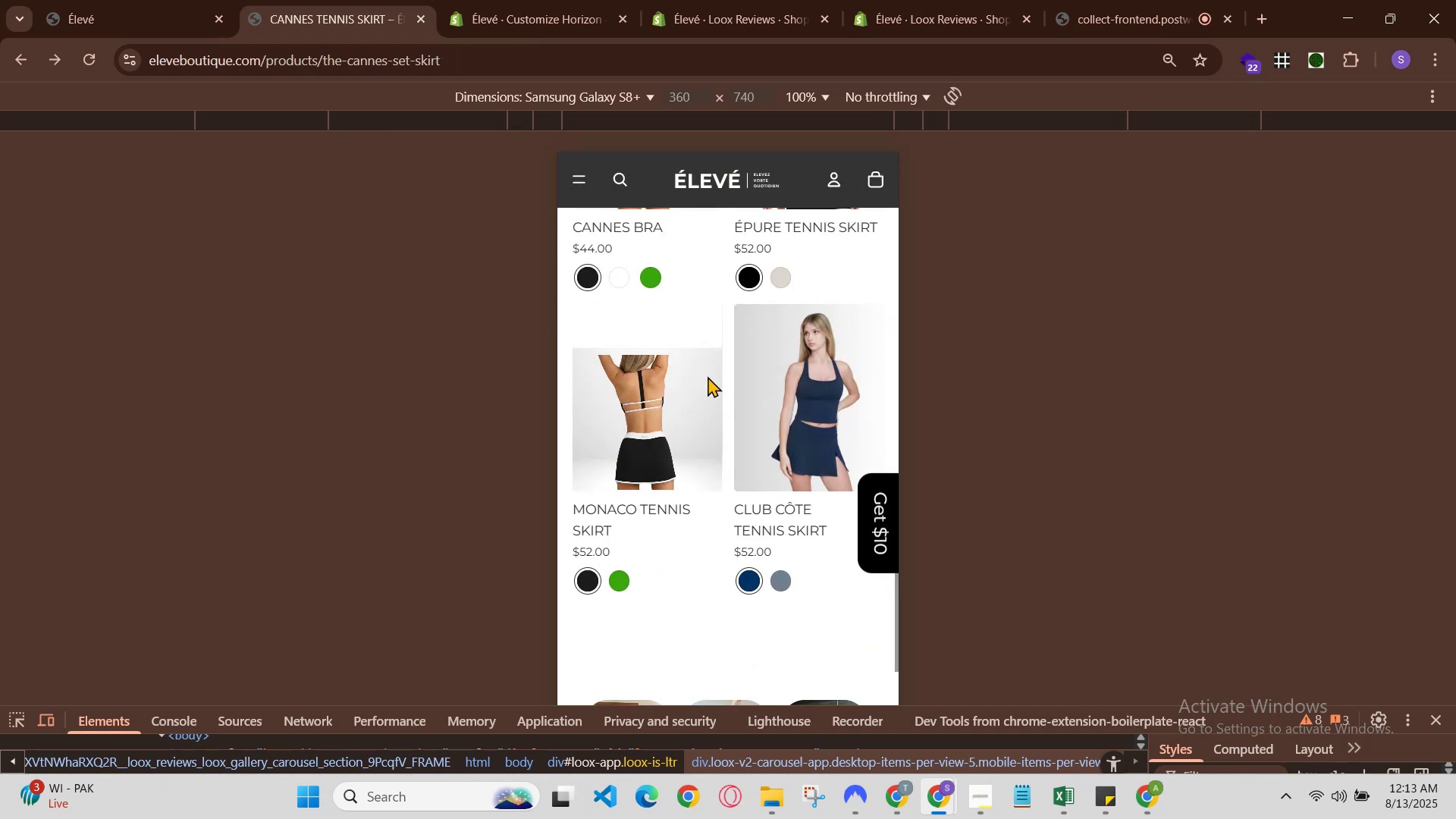 
scroll: coordinate [755, 453], scroll_direction: down, amount: 2.0
 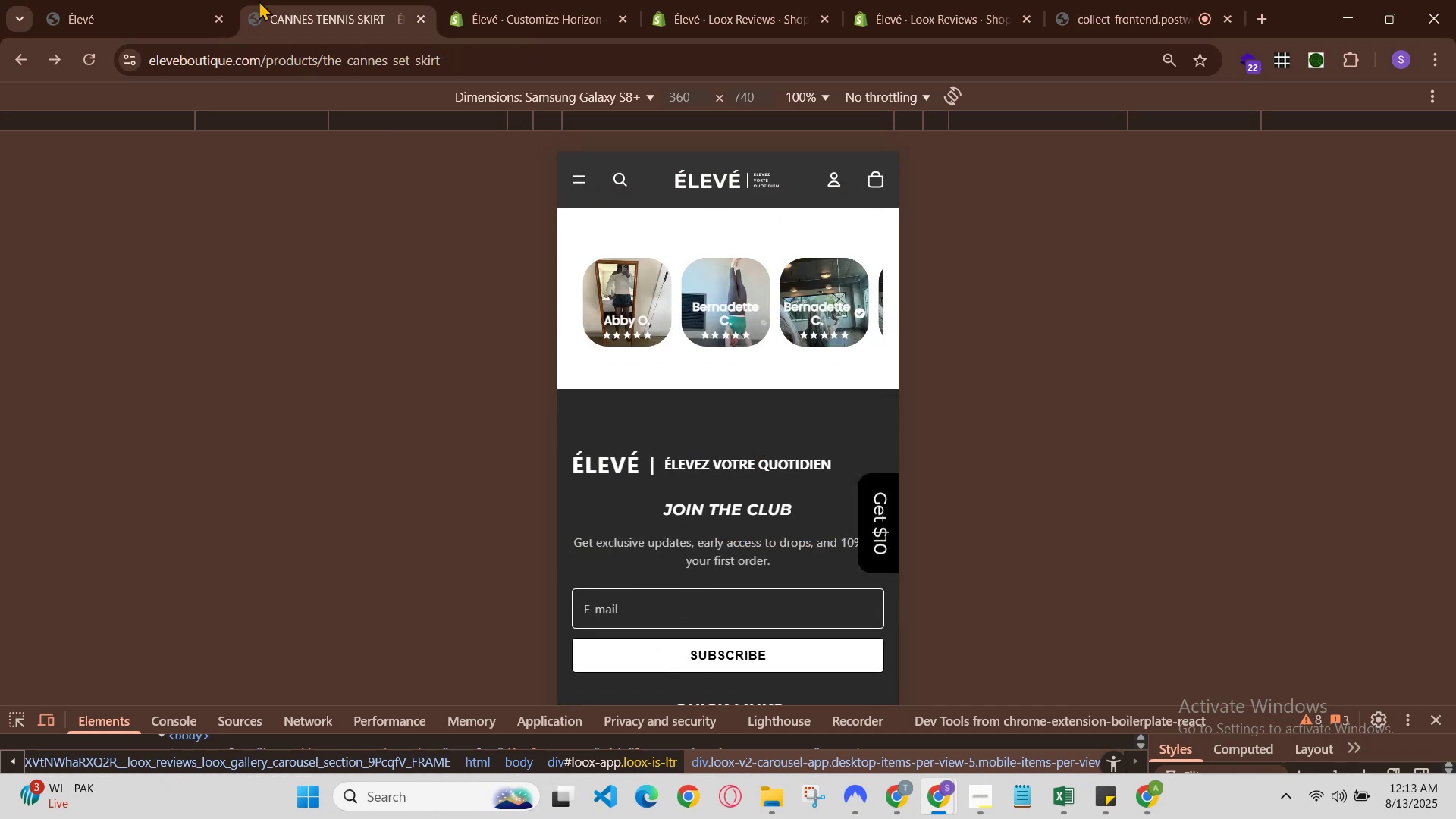 
left_click([169, 0])
 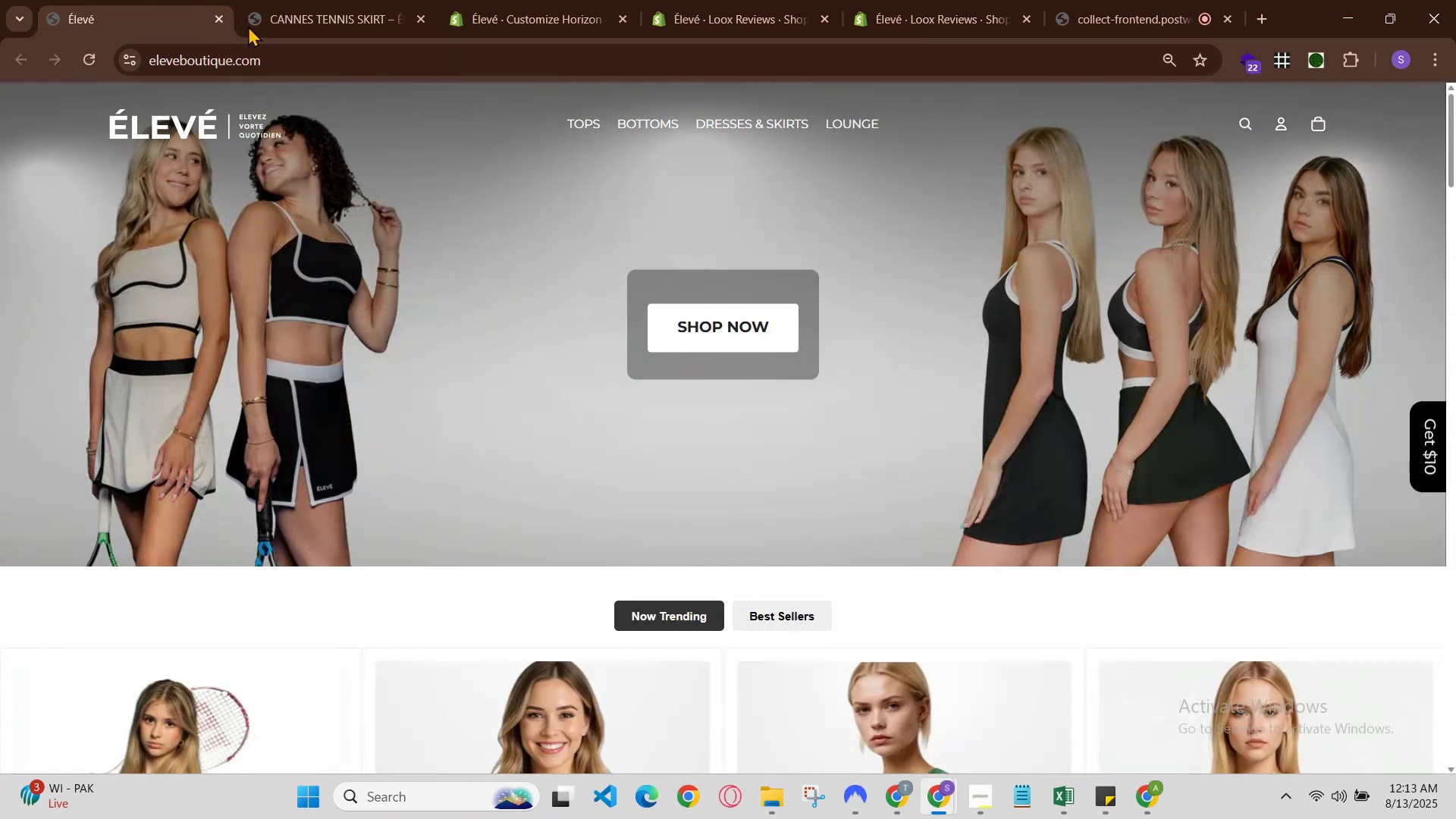 
left_click([351, 0])
 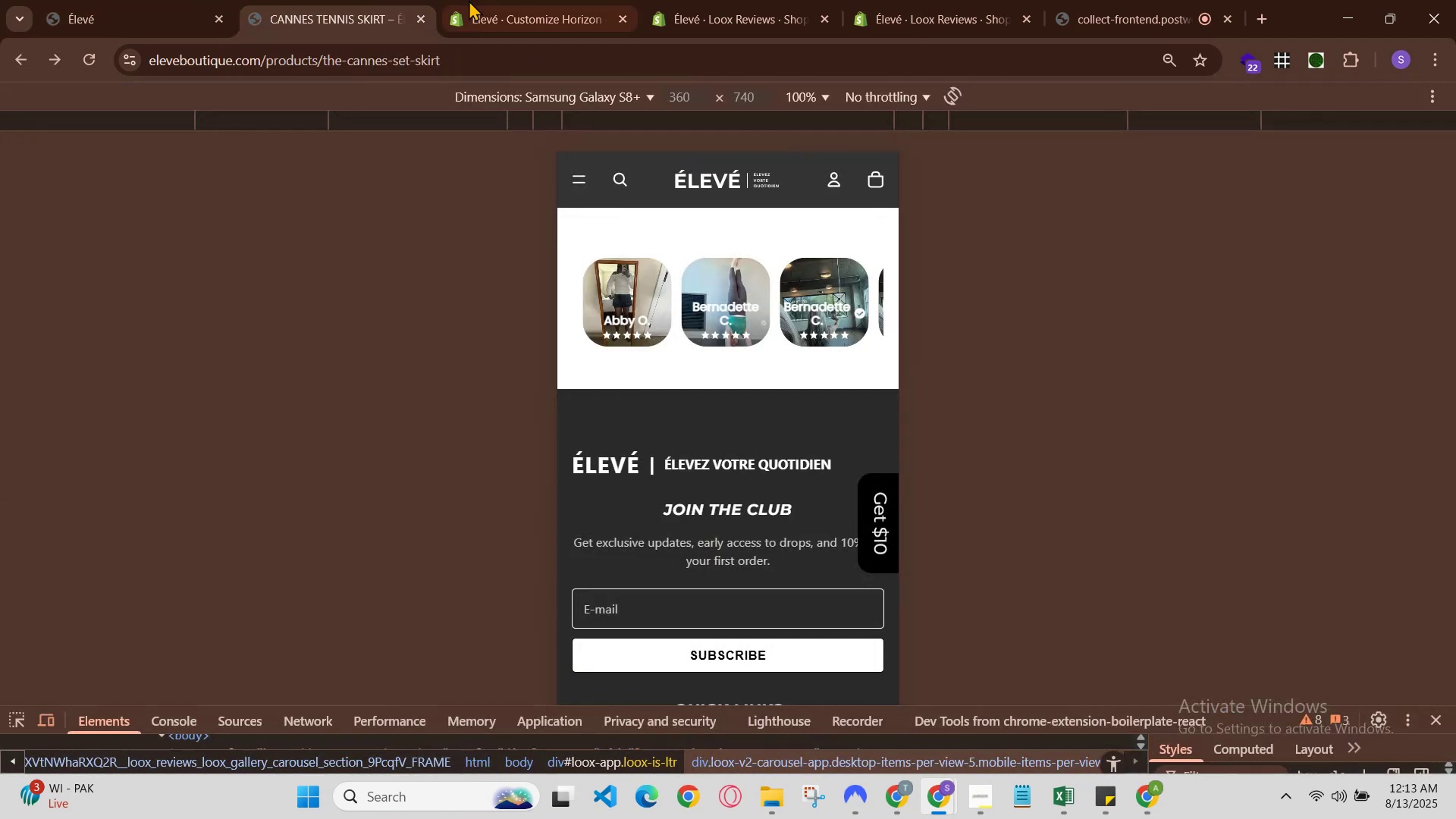 
left_click([513, 0])
 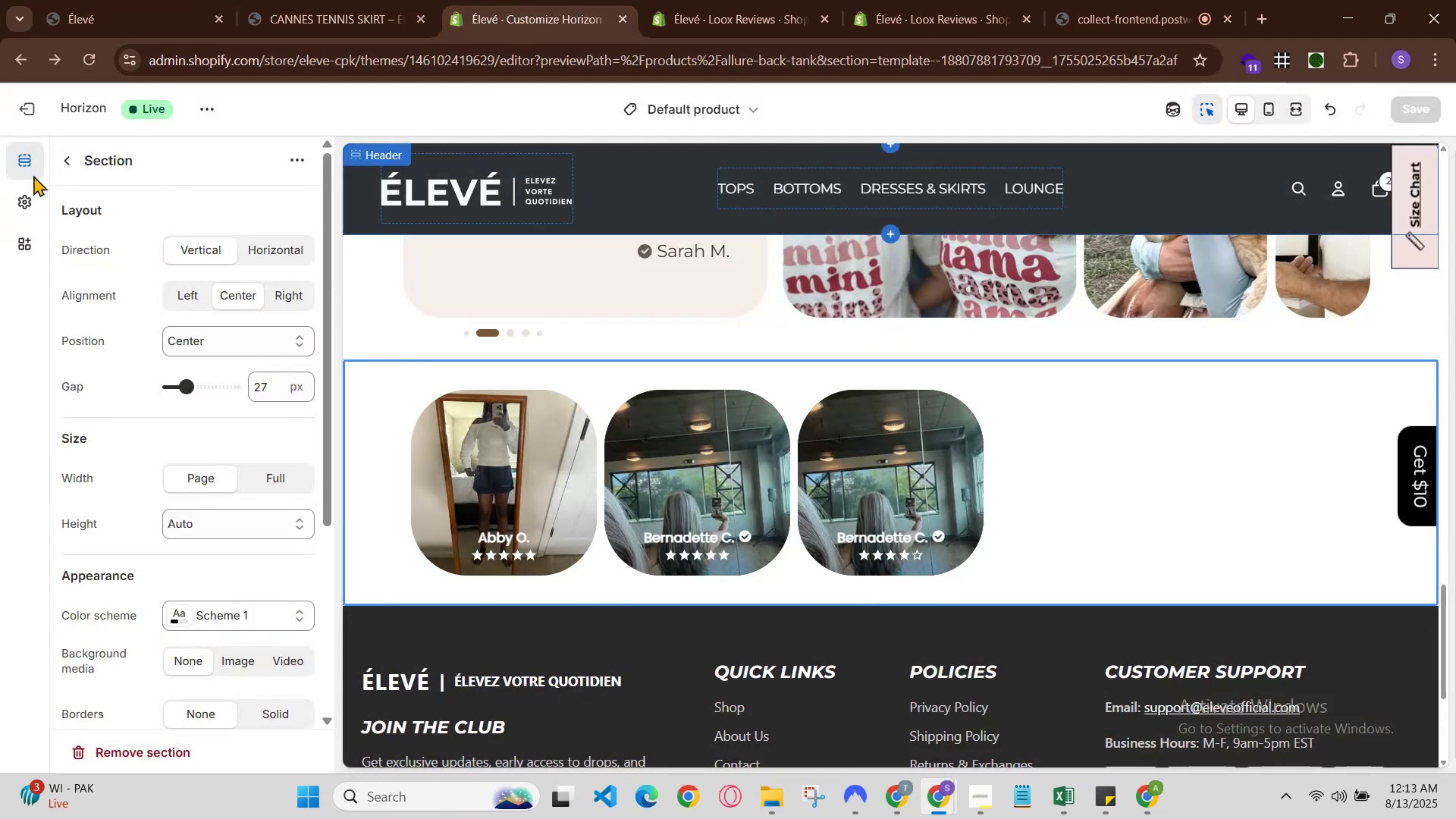 
left_click([72, 167])
 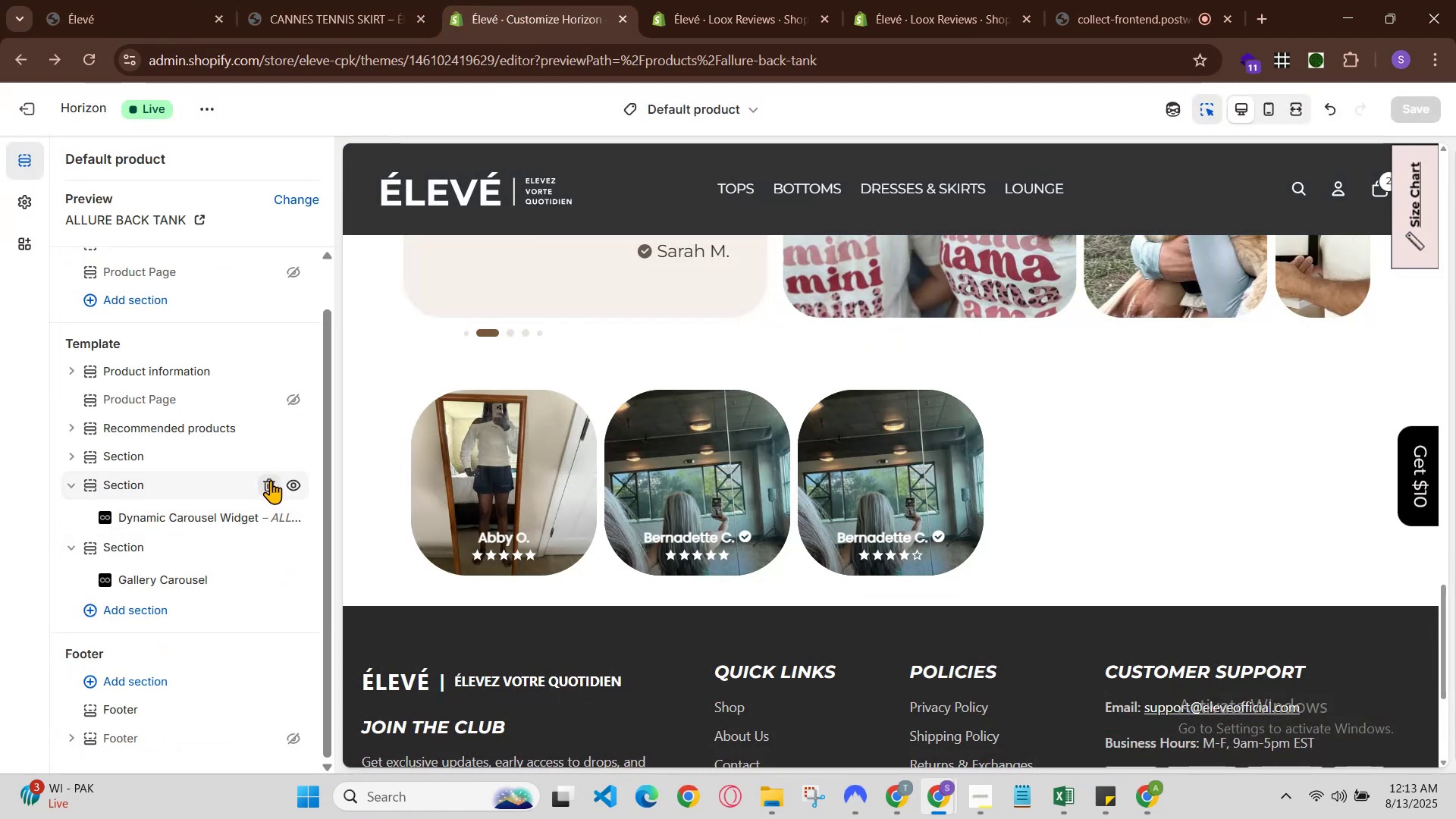 
left_click([293, 484])
 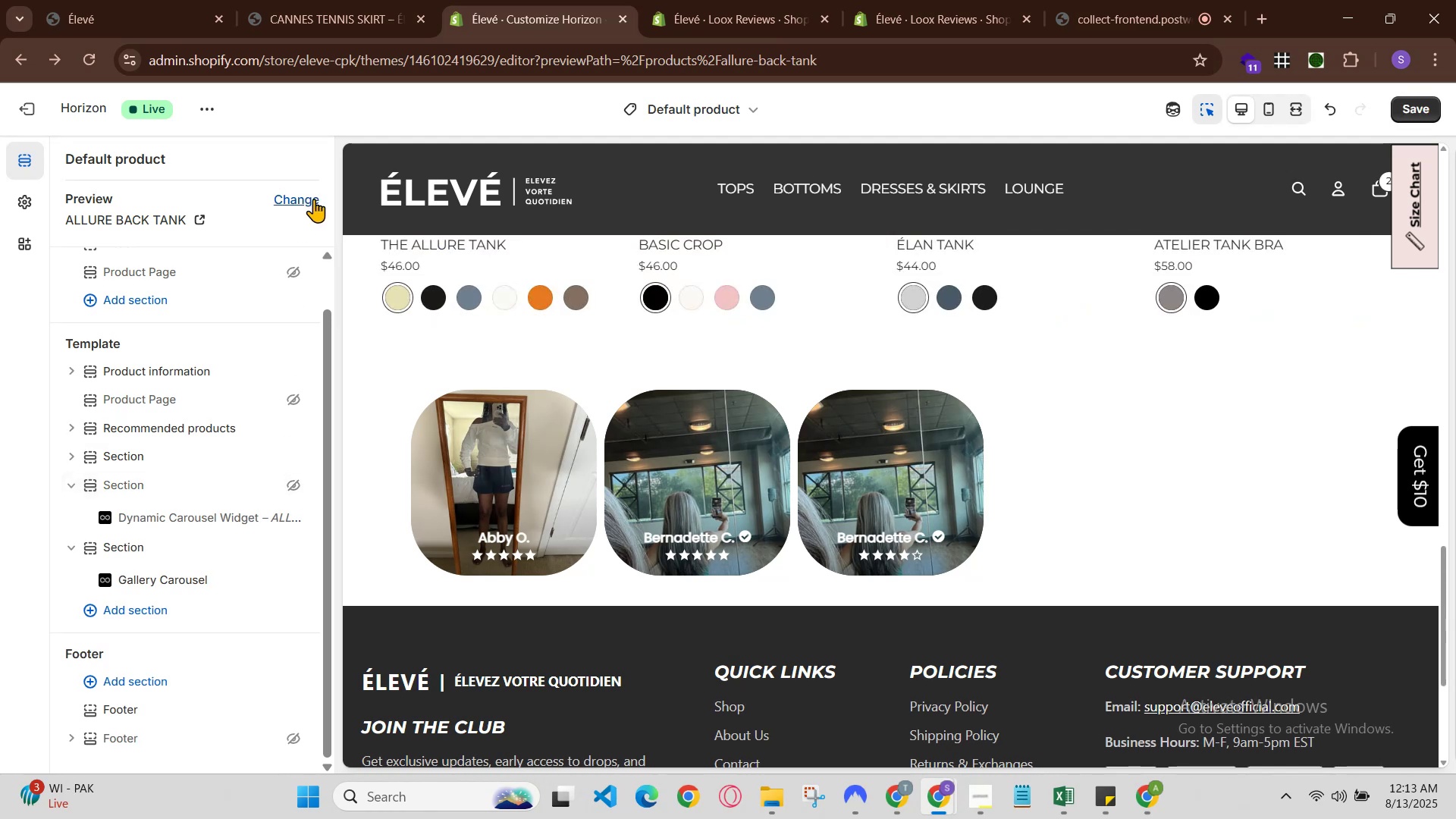 
scroll: coordinate [576, 392], scroll_direction: up, amount: 2.0
 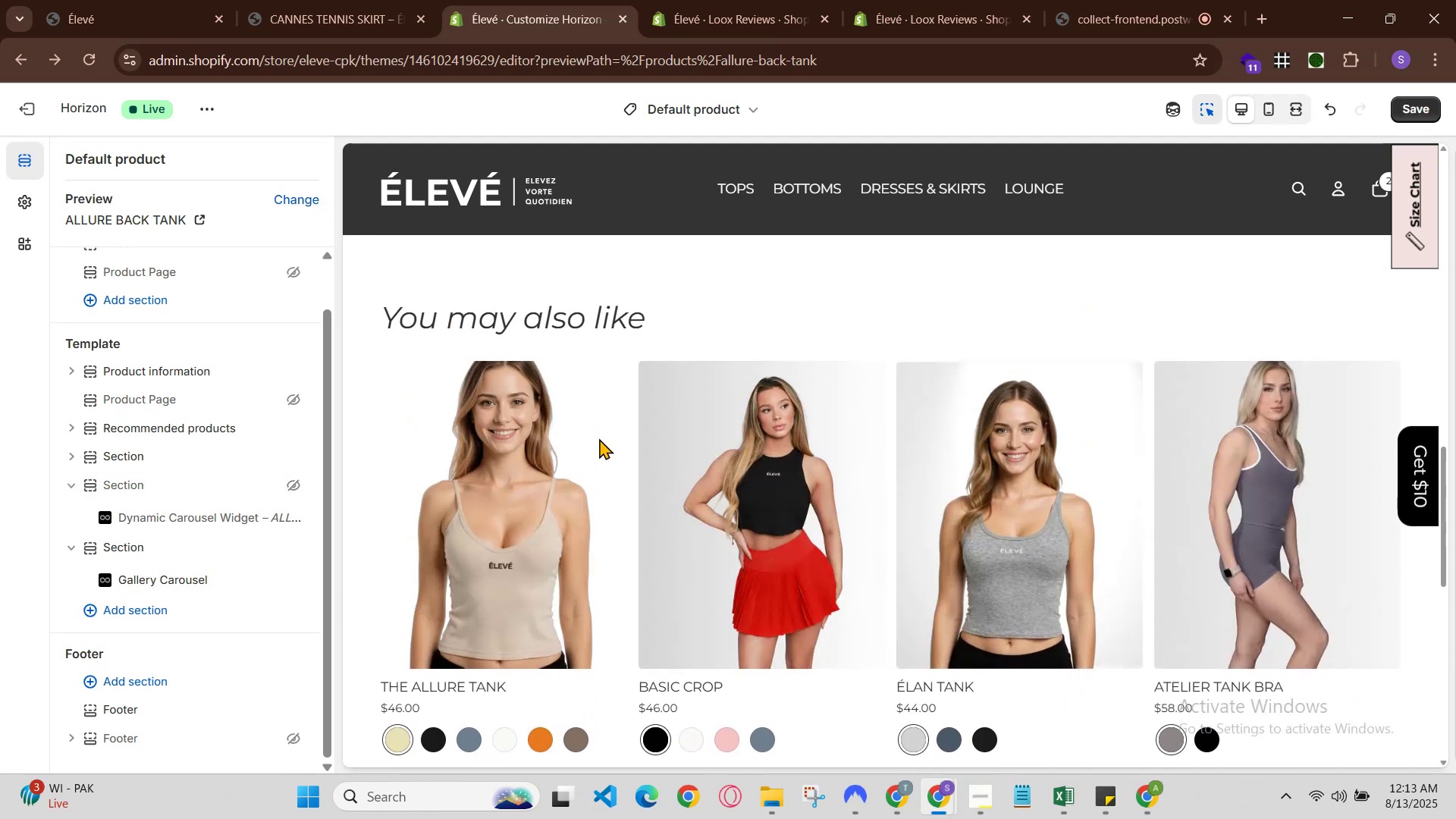 
scroll: coordinate [599, 447], scroll_direction: down, amount: 1.0
 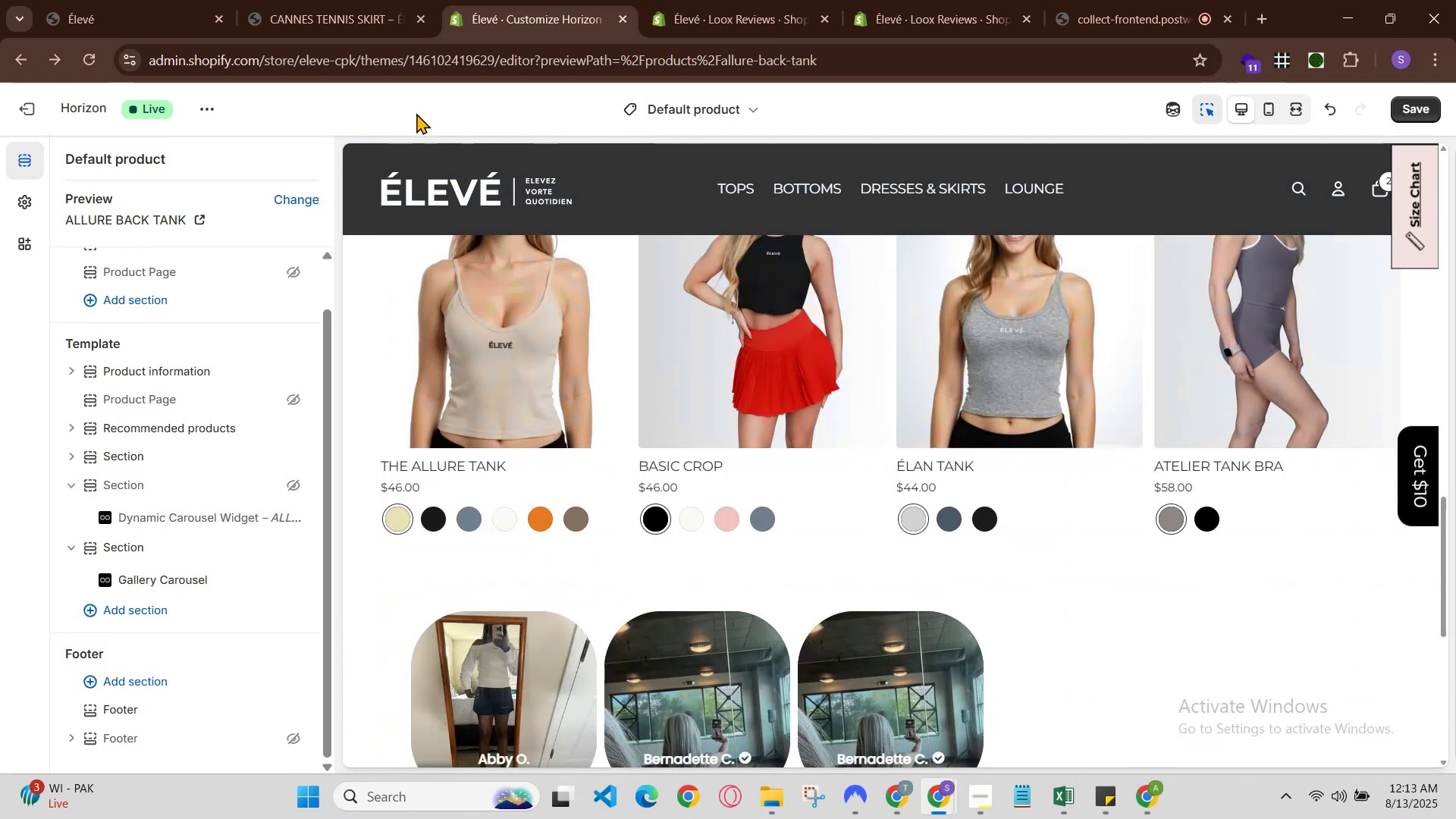 
key(Control+R)
 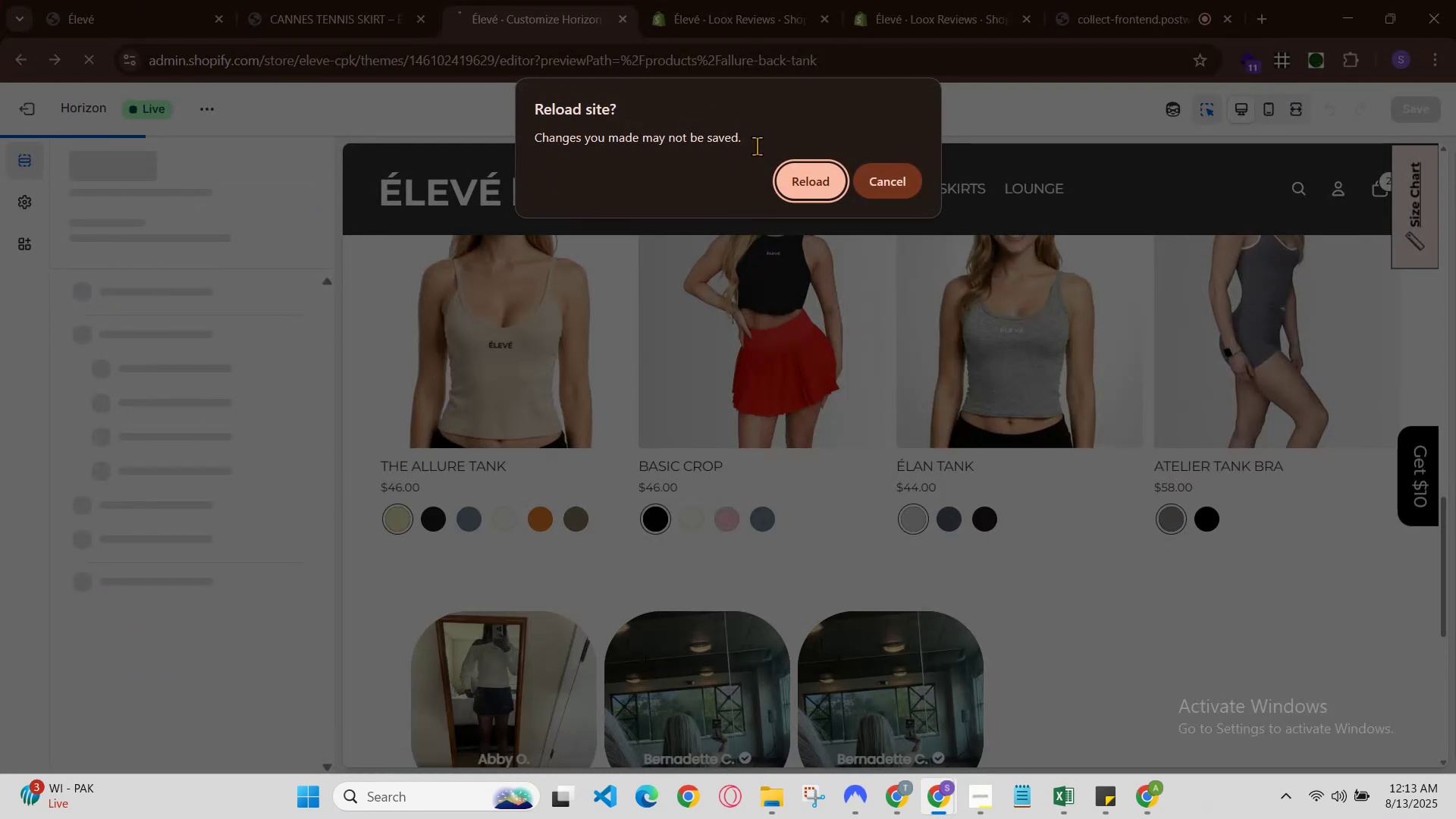 
mouse_move([471, -5])
 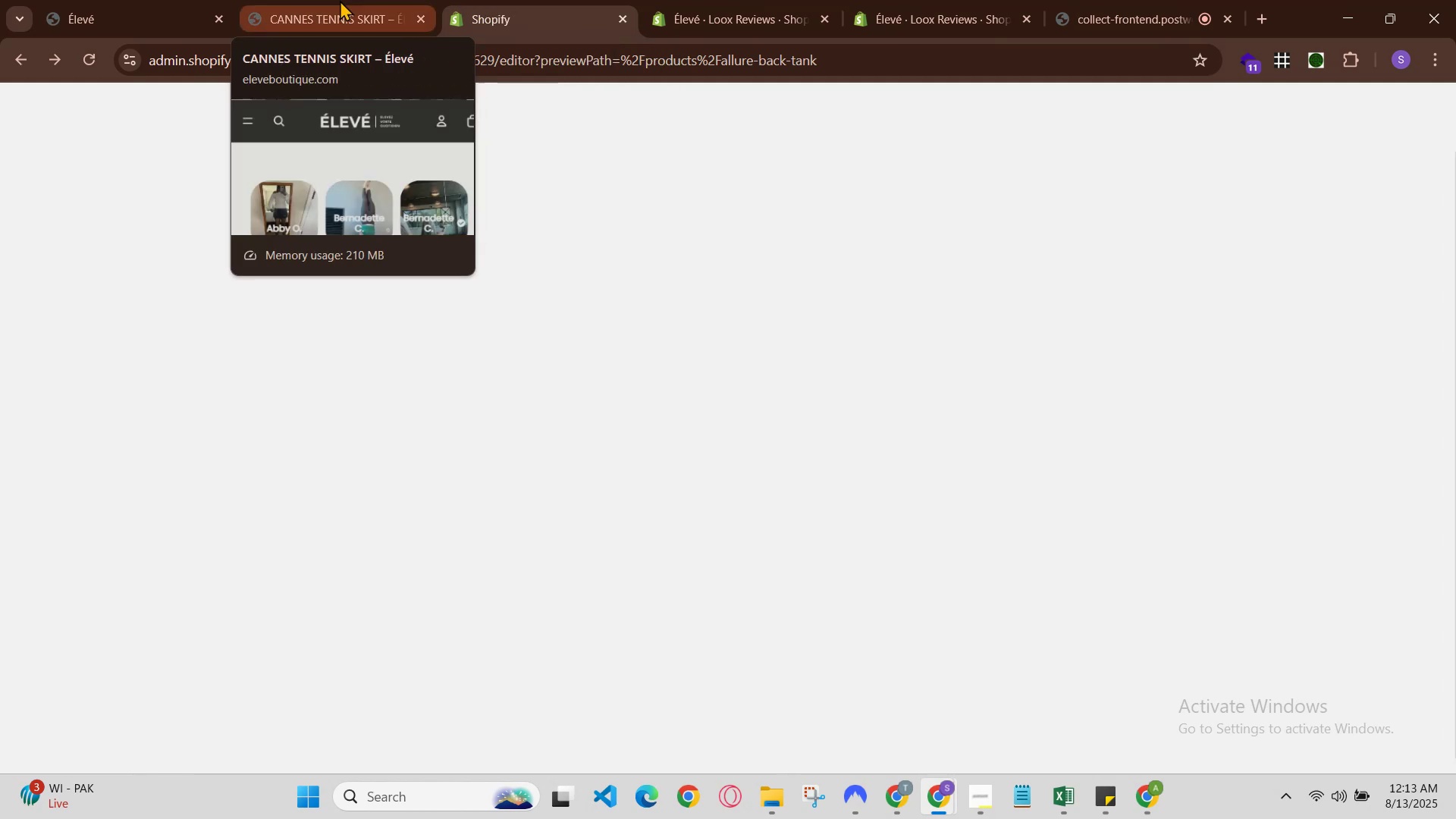 
left_click([355, 0])
 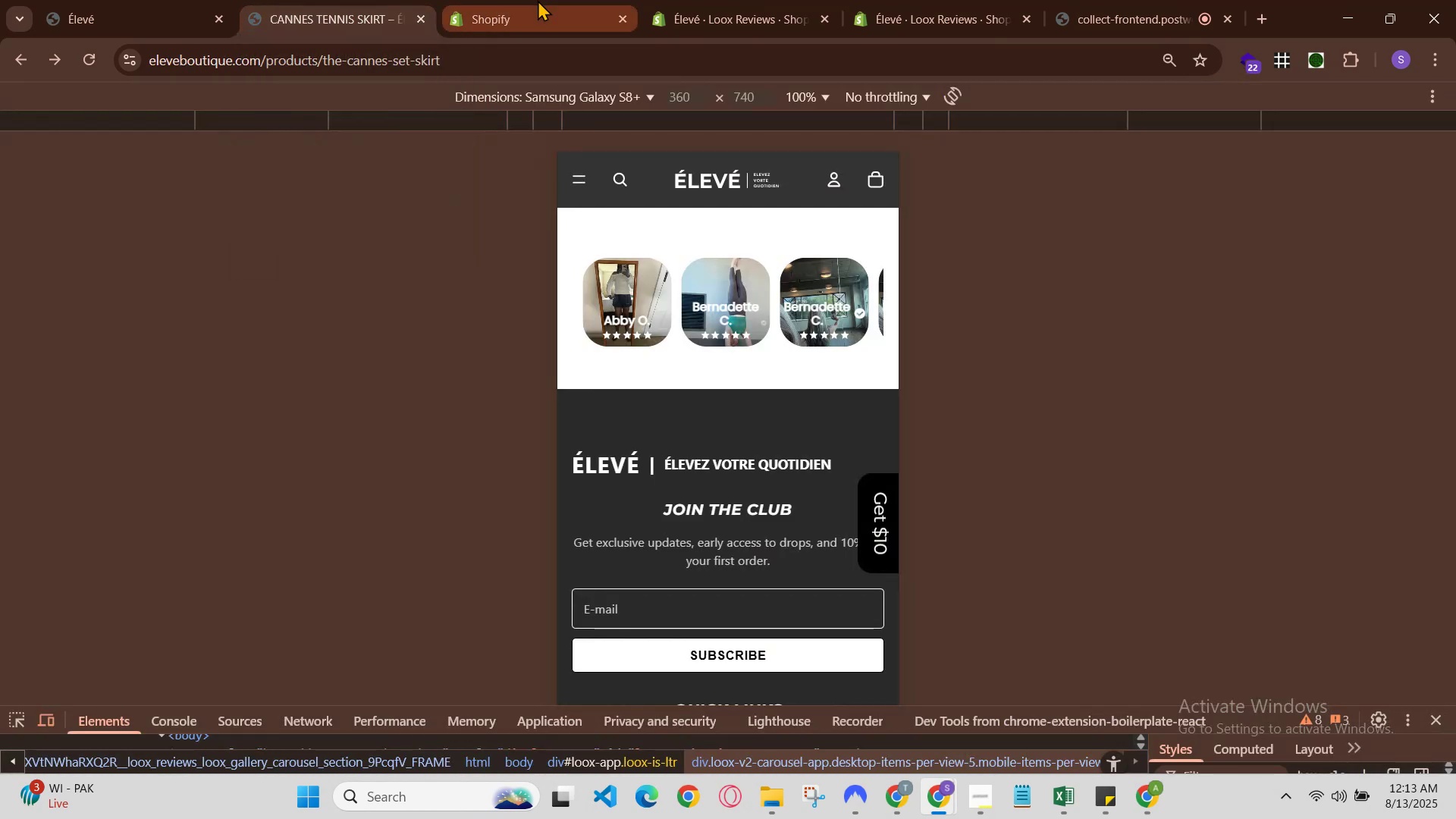 
left_click([538, 0])
 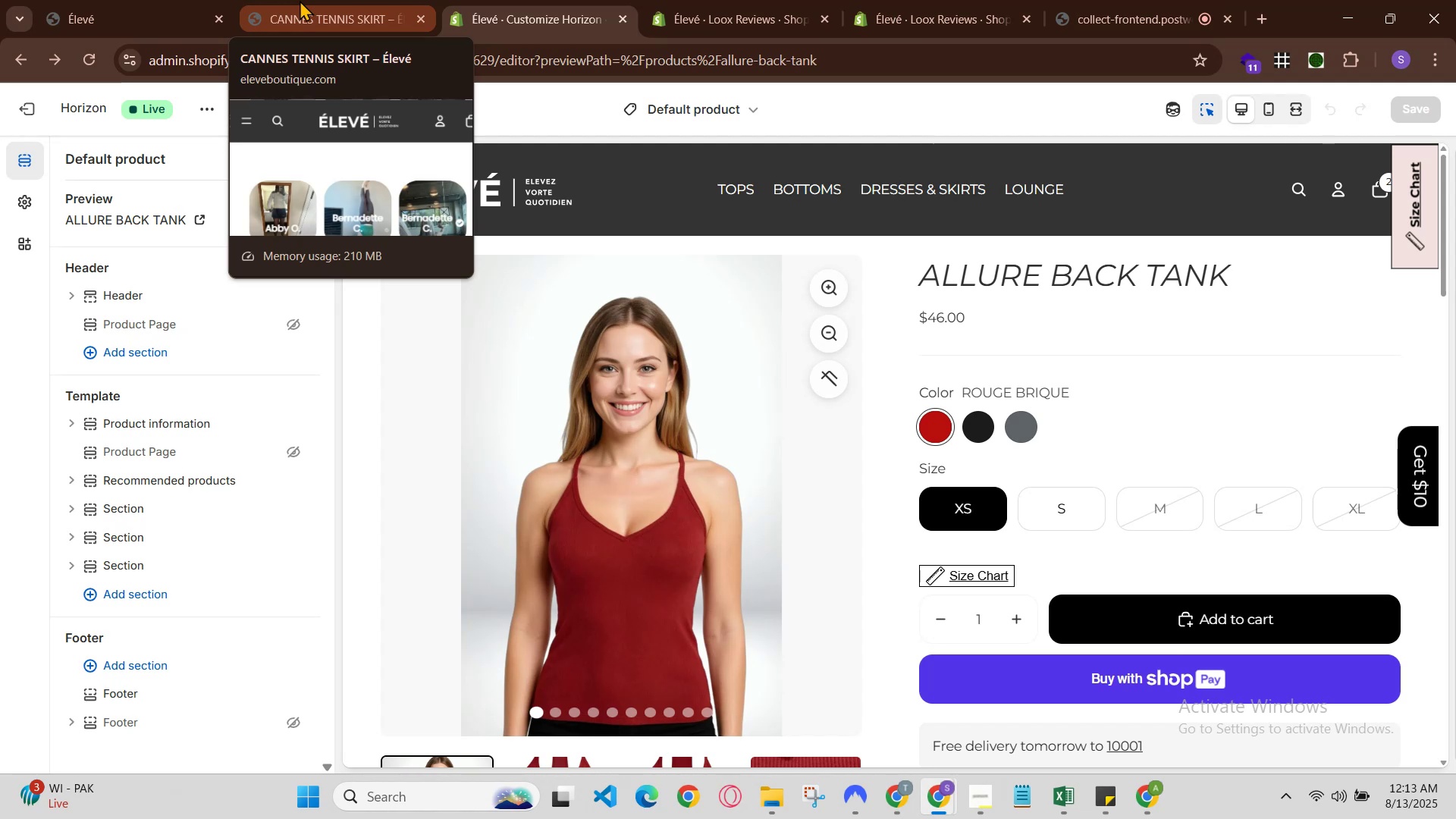 
wait(13.11)
 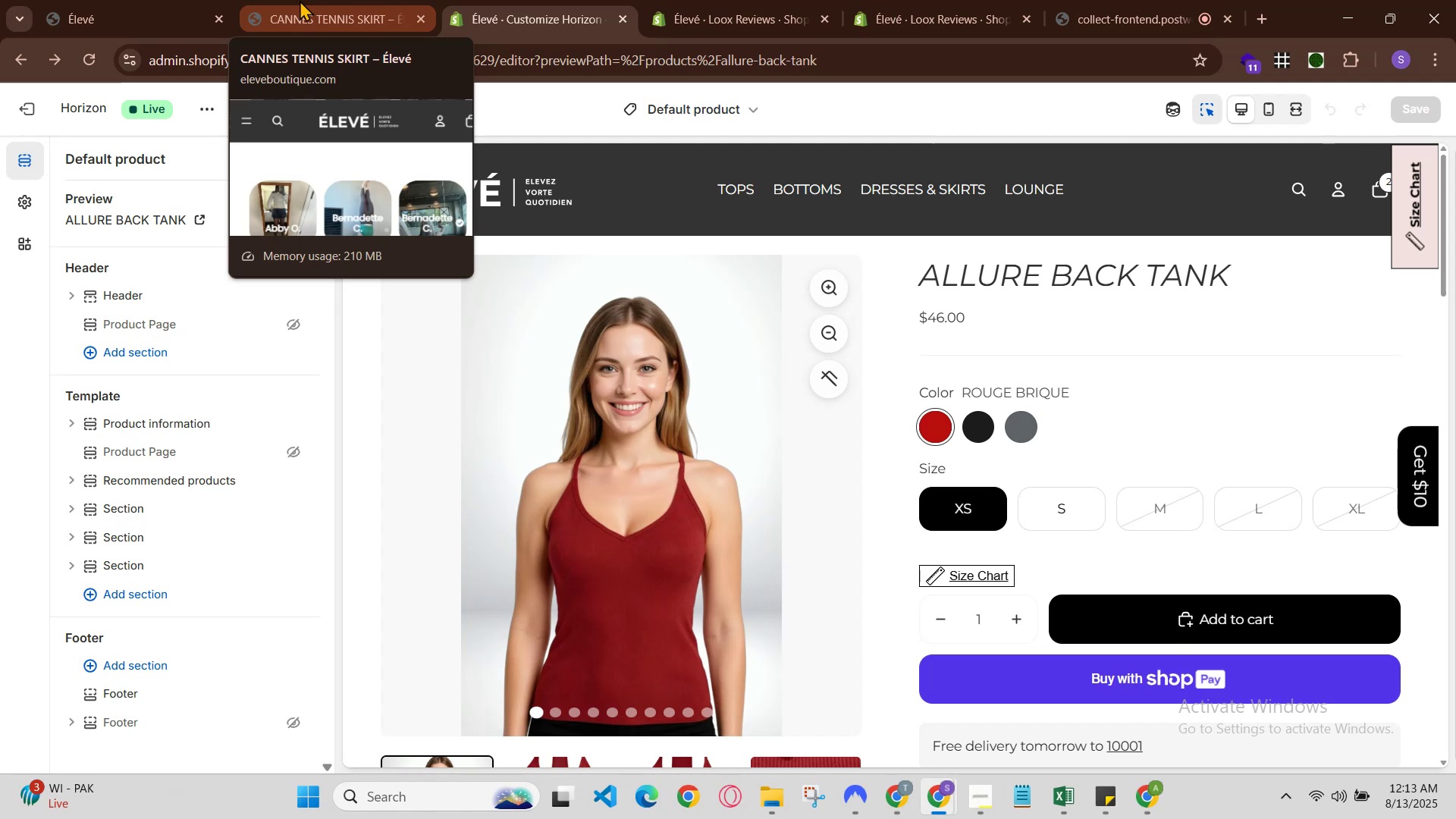 
left_click([623, 0])
 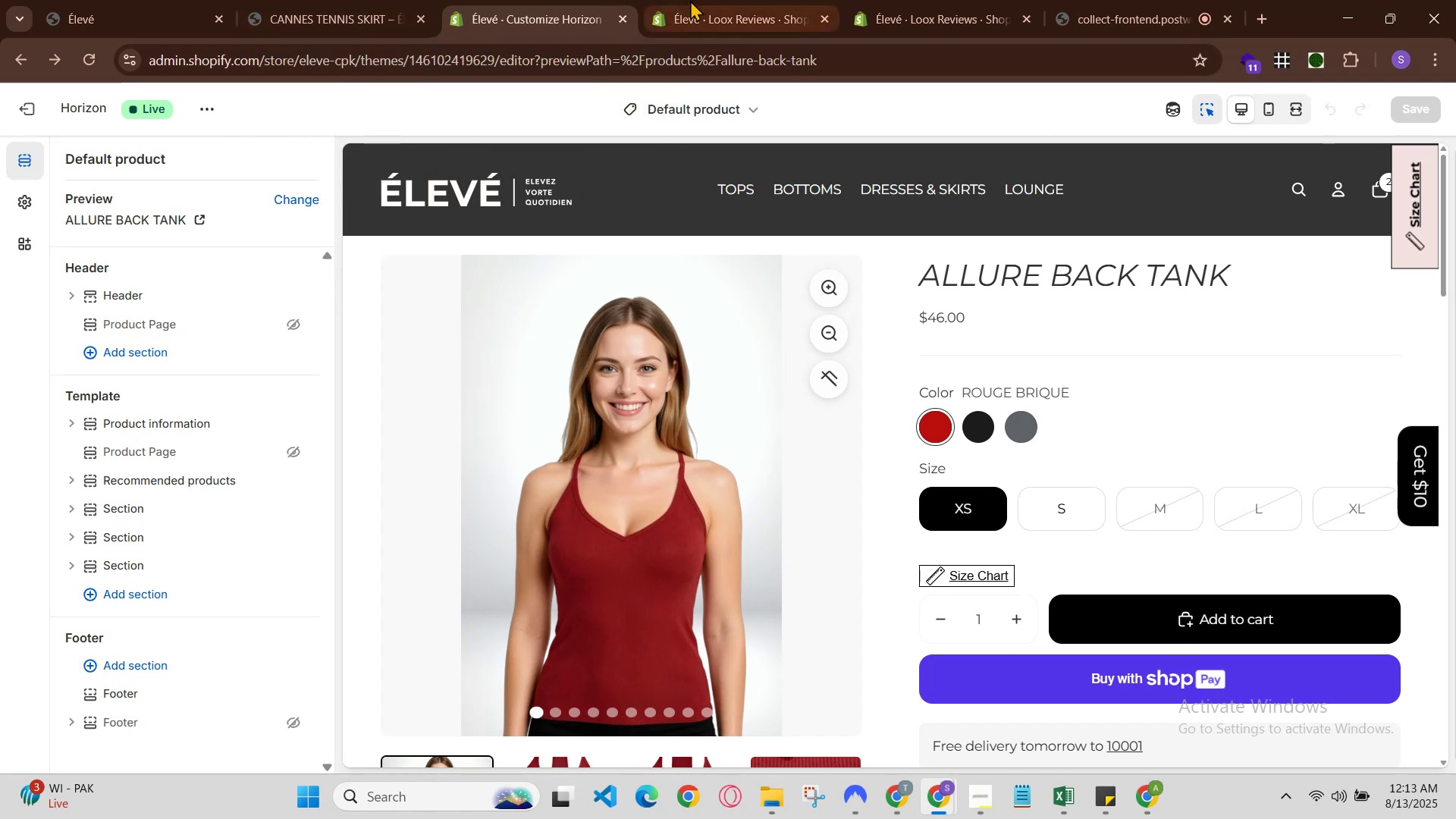 
left_click([697, 0])
 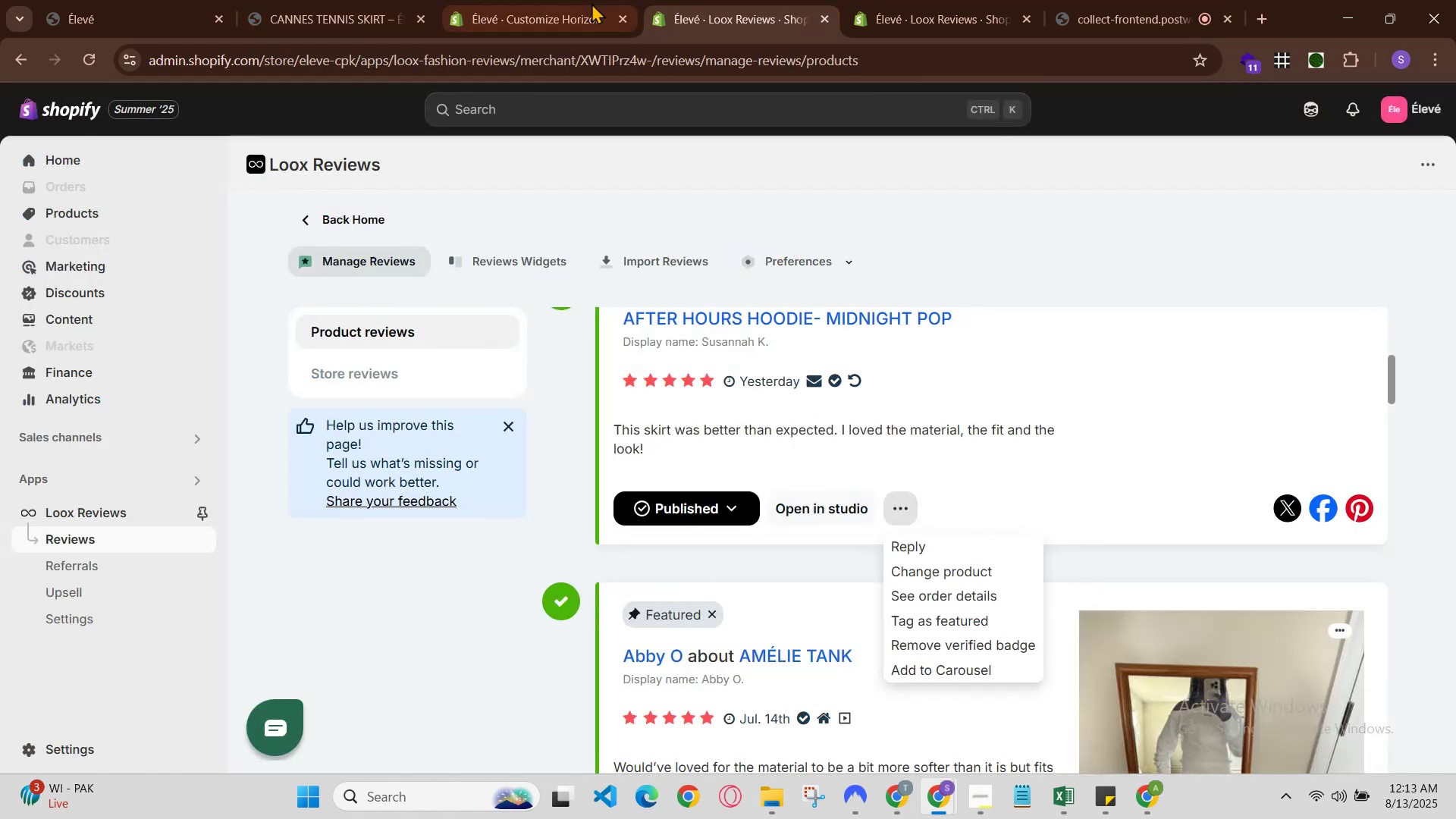 
left_click([585, 3])
 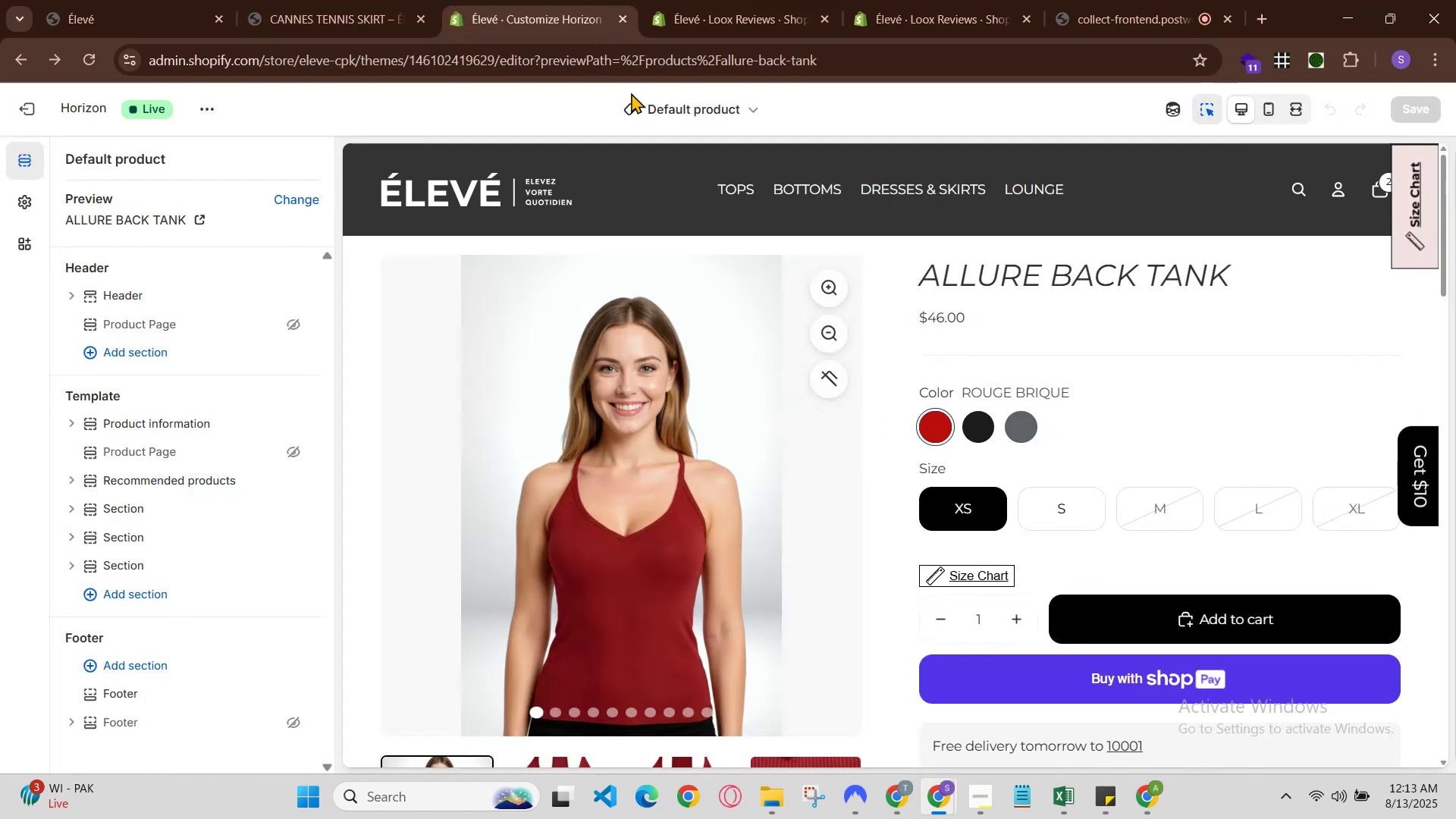 
scroll: coordinate [805, 438], scroll_direction: down, amount: 11.0
 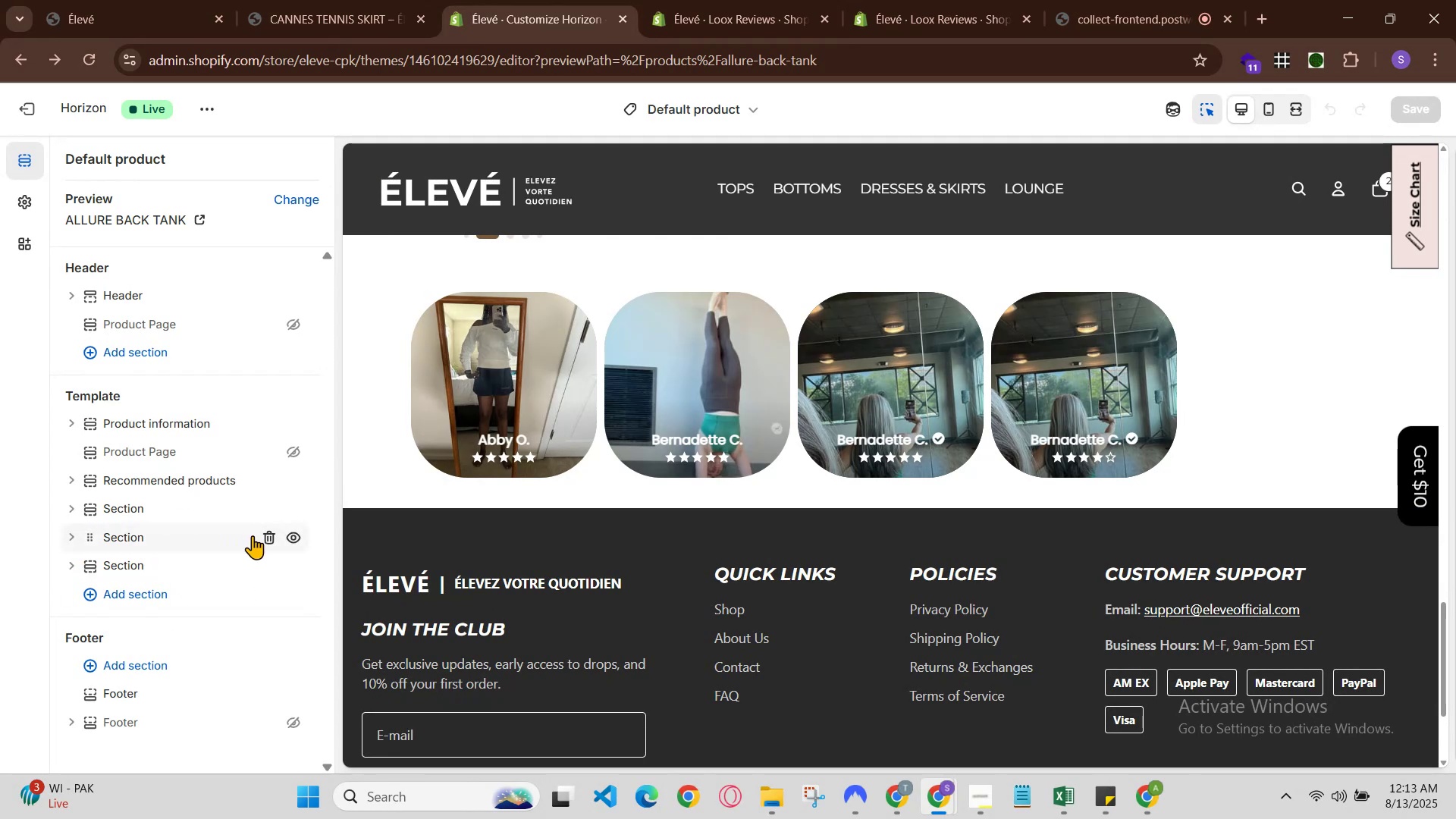 
left_click([293, 535])
 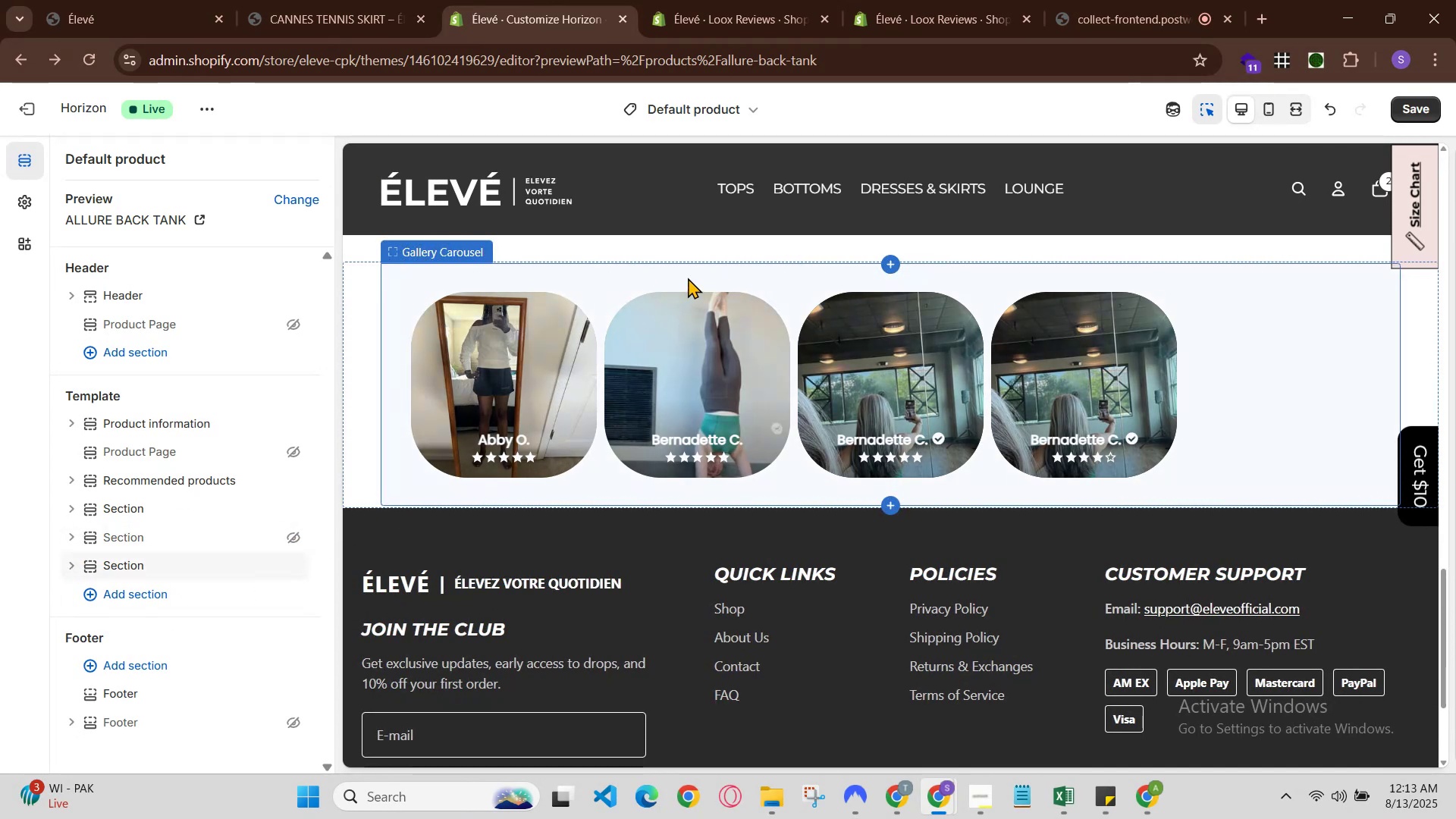 
scroll: coordinate [699, 274], scroll_direction: down, amount: 2.0
 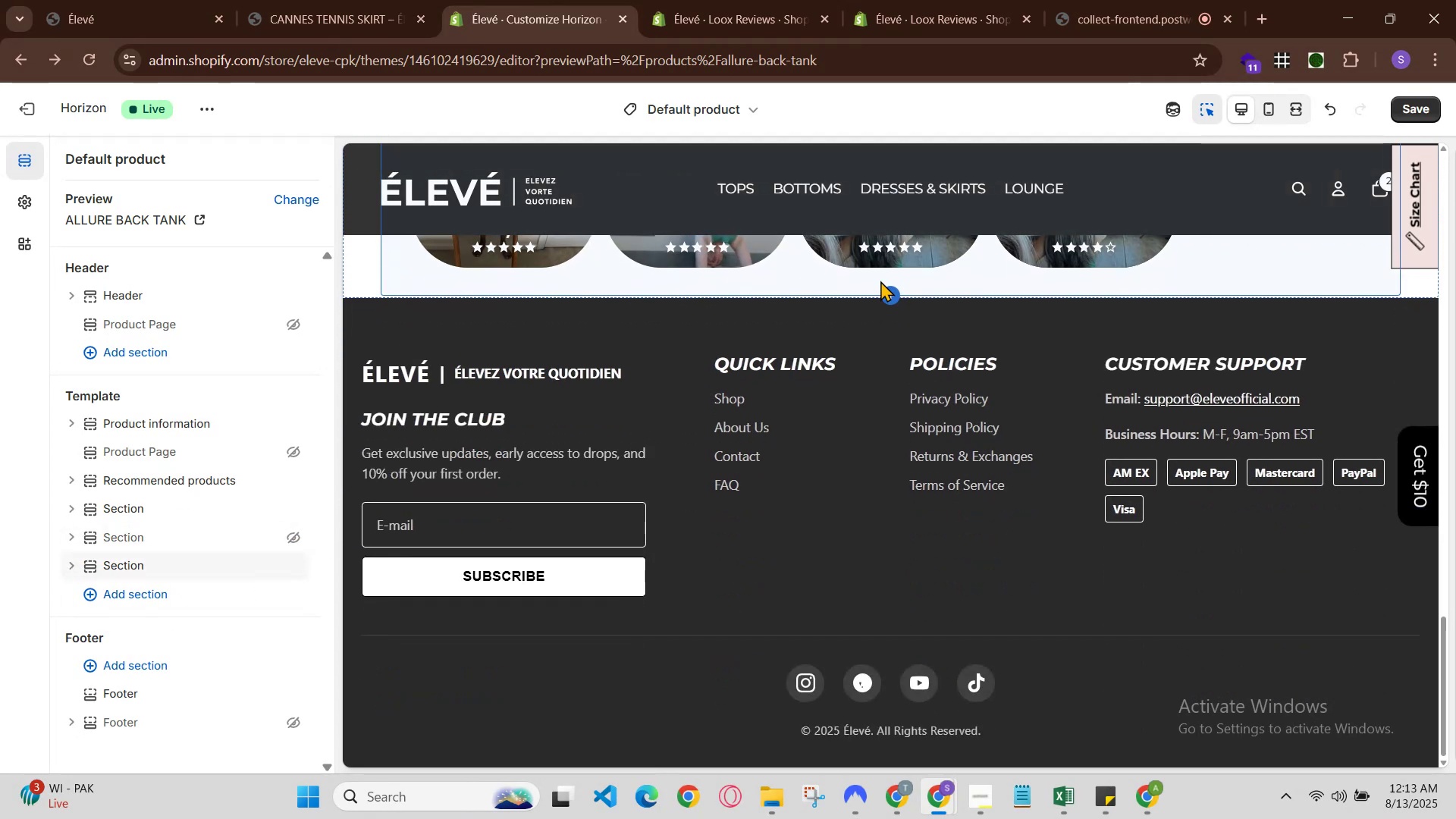 
scroll: coordinate [1004, 358], scroll_direction: up, amount: 5.0
 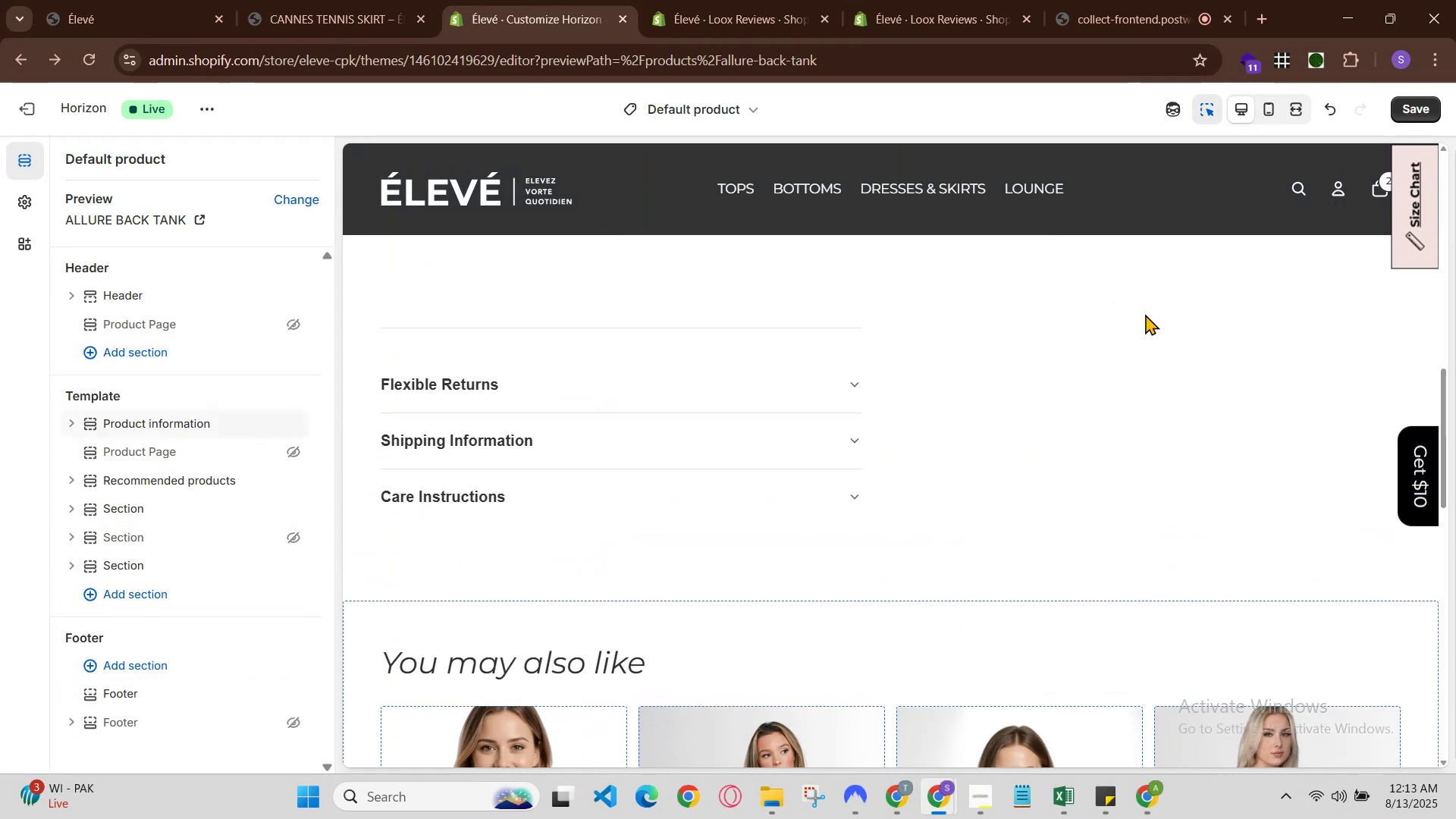 
scroll: coordinate [1254, 231], scroll_direction: down, amount: 4.0
 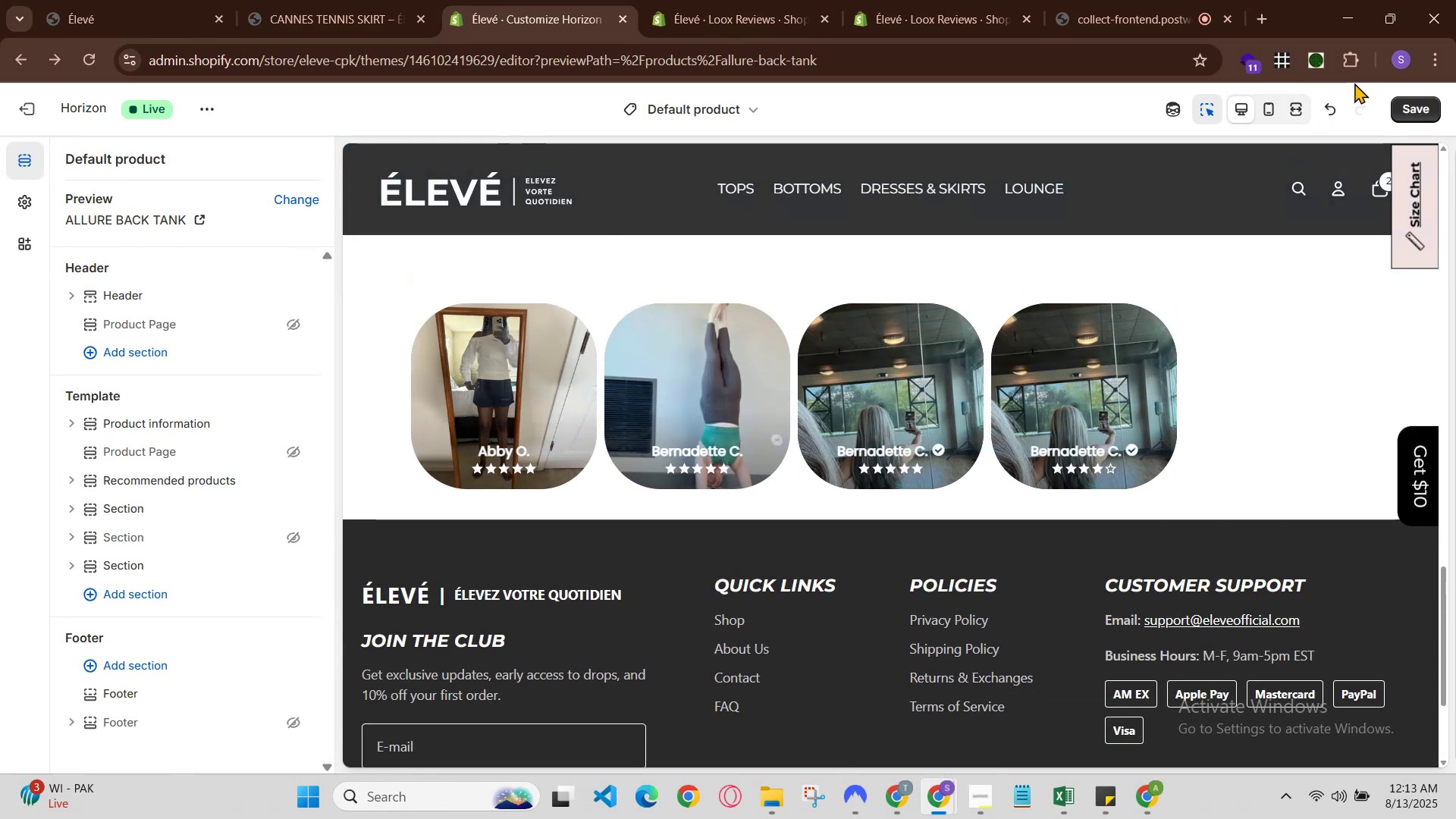 
left_click([1409, 105])
 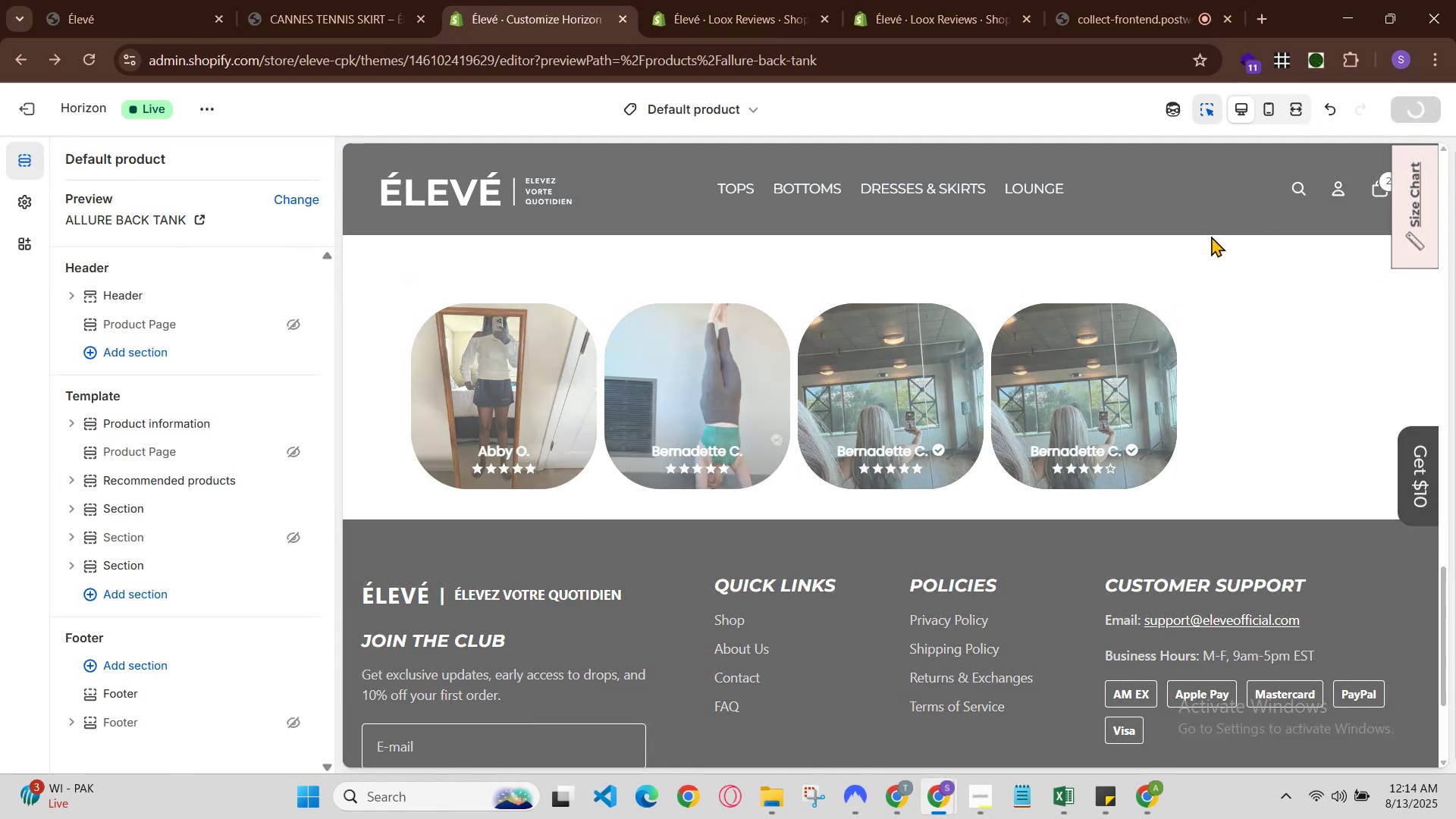 
mouse_move([1196, 255])
 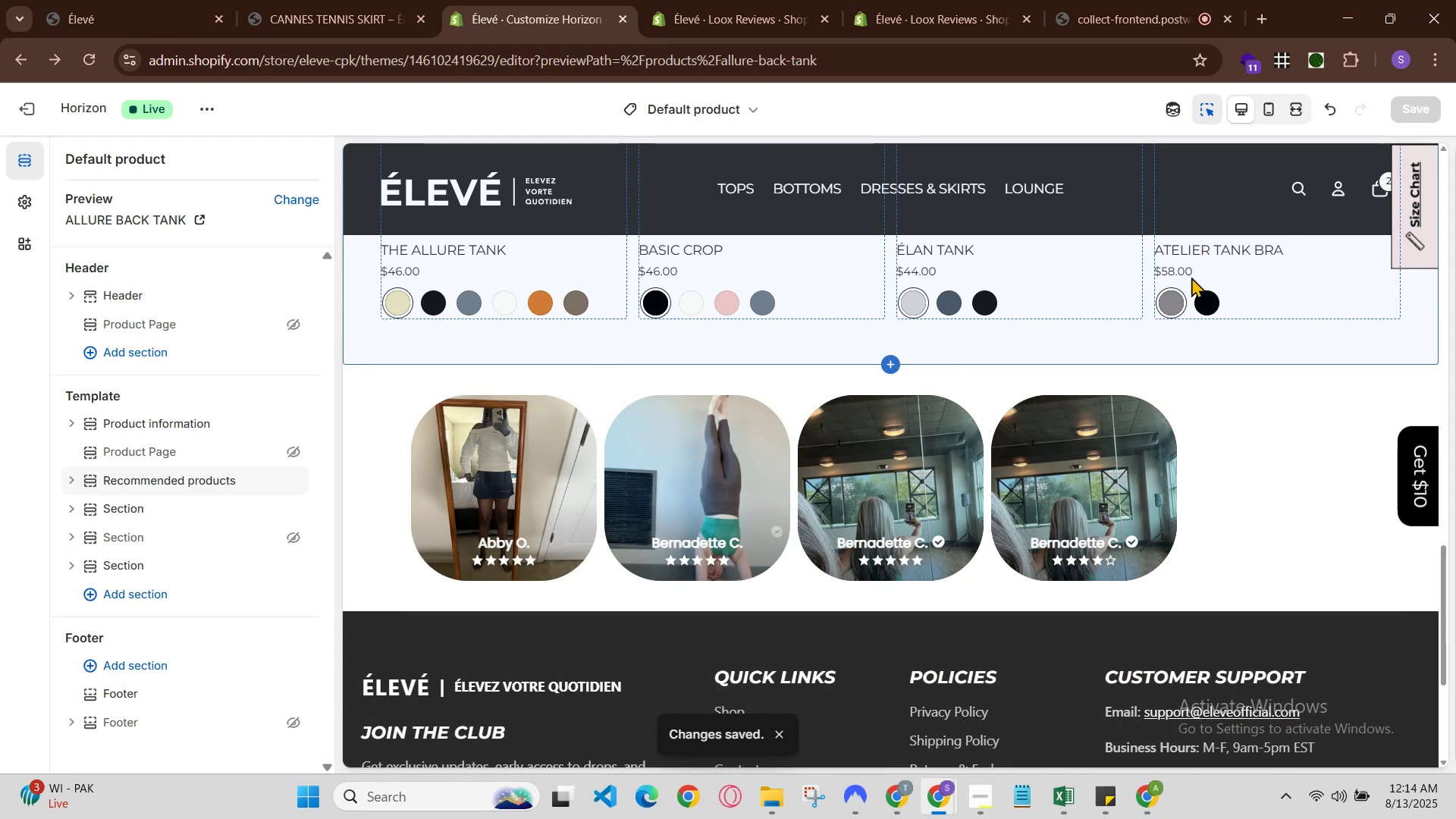 
scroll: coordinate [1177, 314], scroll_direction: up, amount: 2.0
 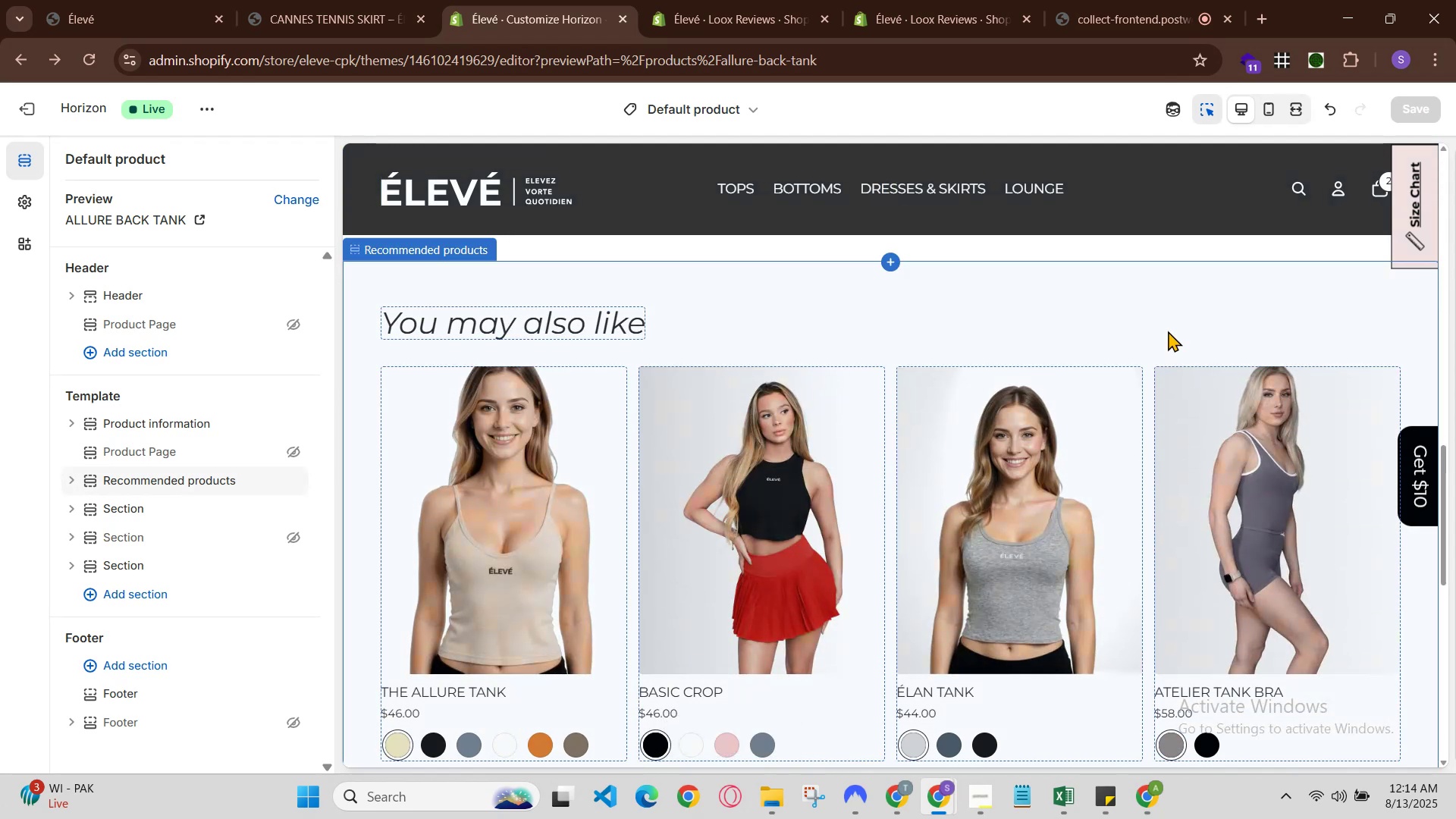 
scroll: coordinate [1168, 331], scroll_direction: down, amount: 2.0
 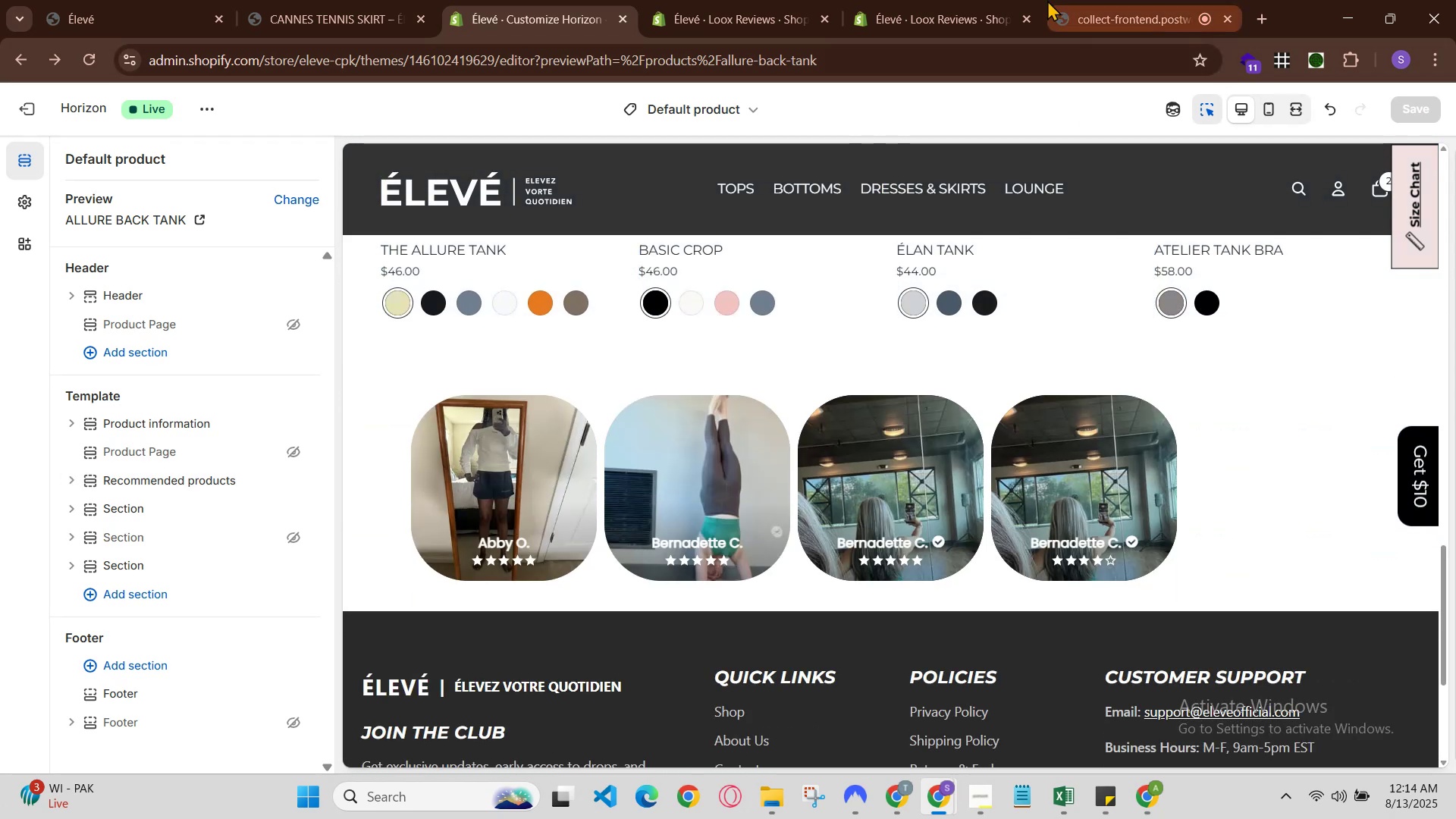 
left_click([940, 0])
 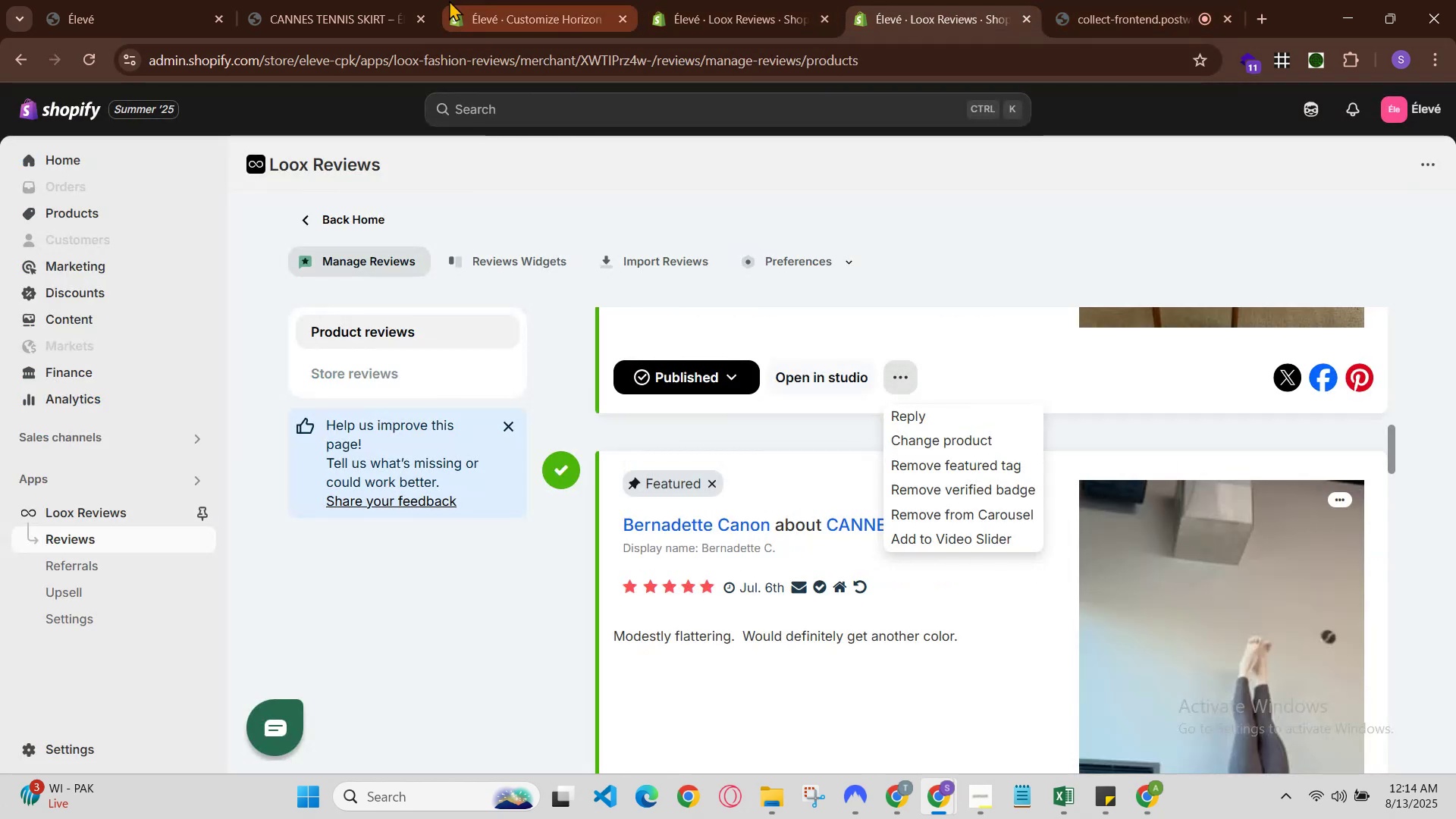 
left_click([305, 0])
 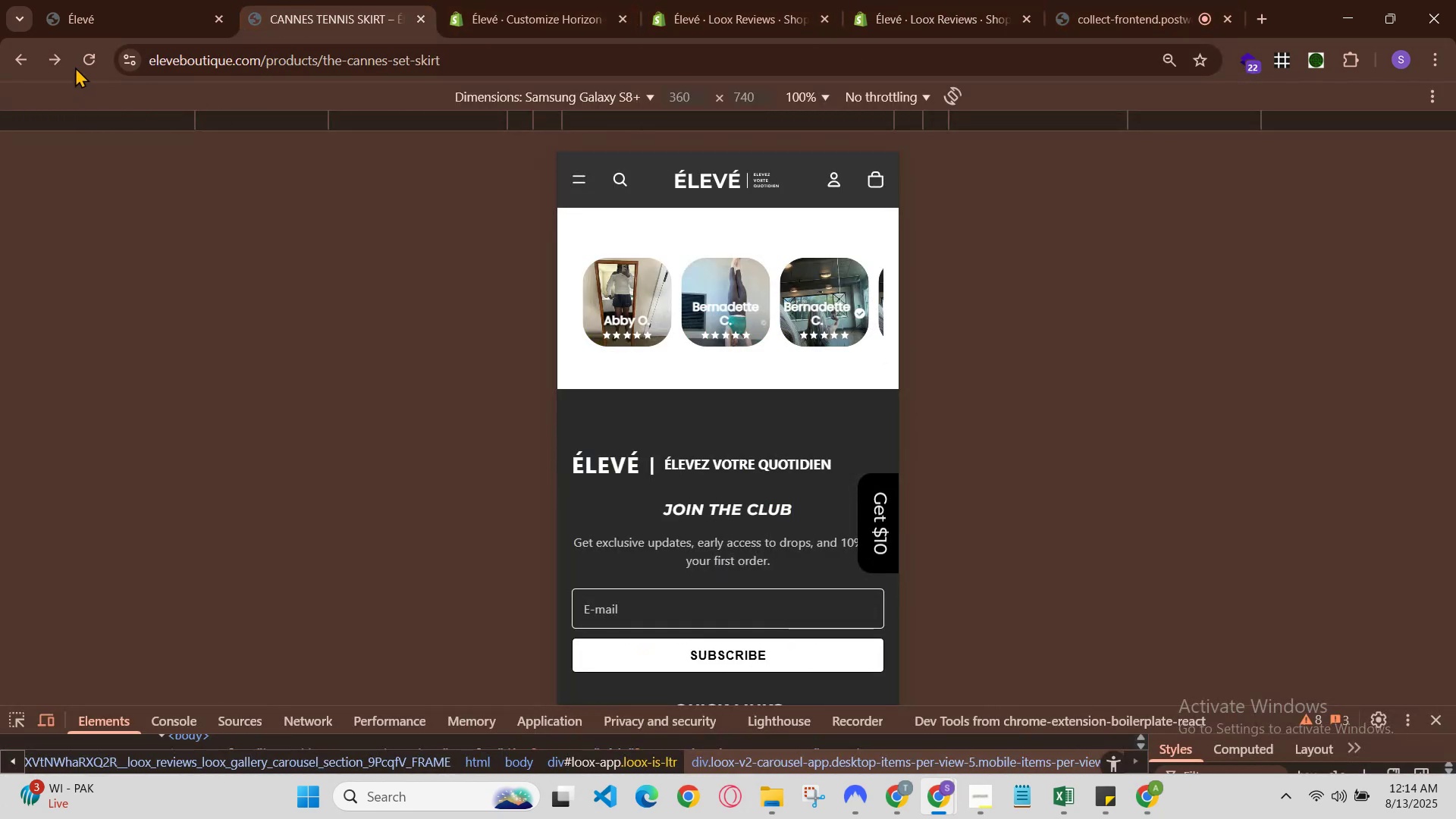 
left_click([95, 55])
 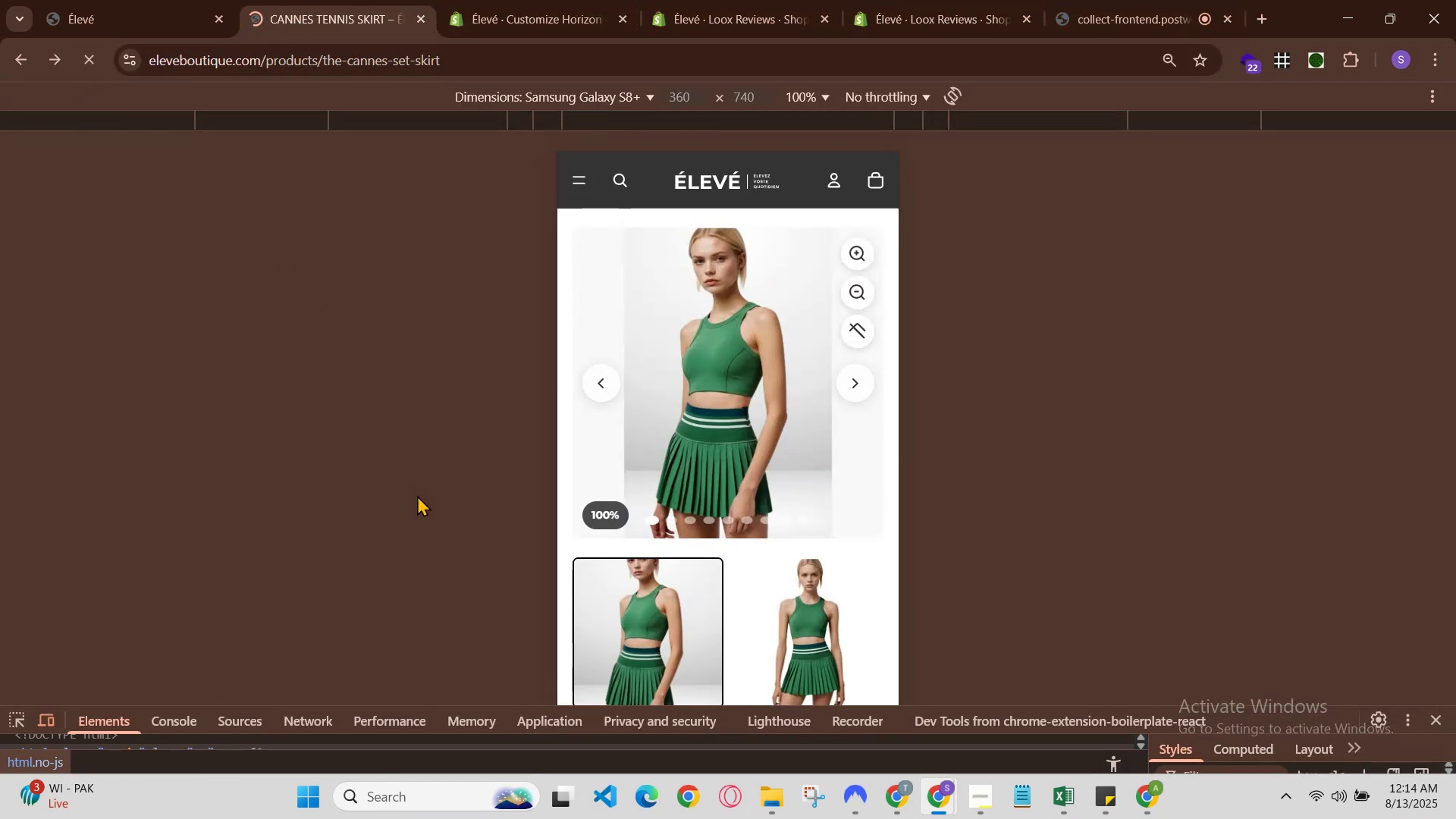 
scroll: coordinate [764, 544], scroll_direction: down, amount: 15.0
 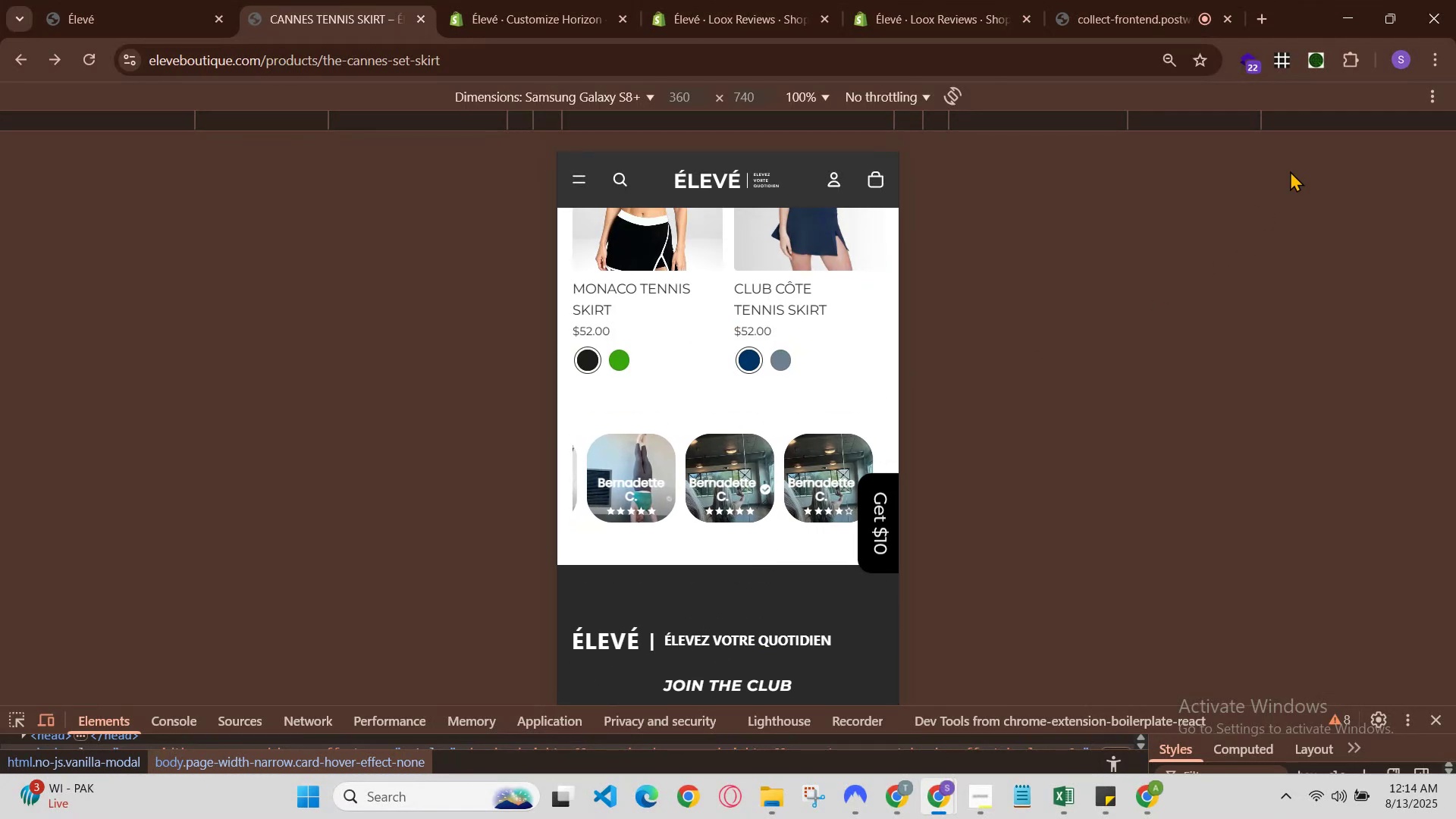 
left_click([1429, 107])
 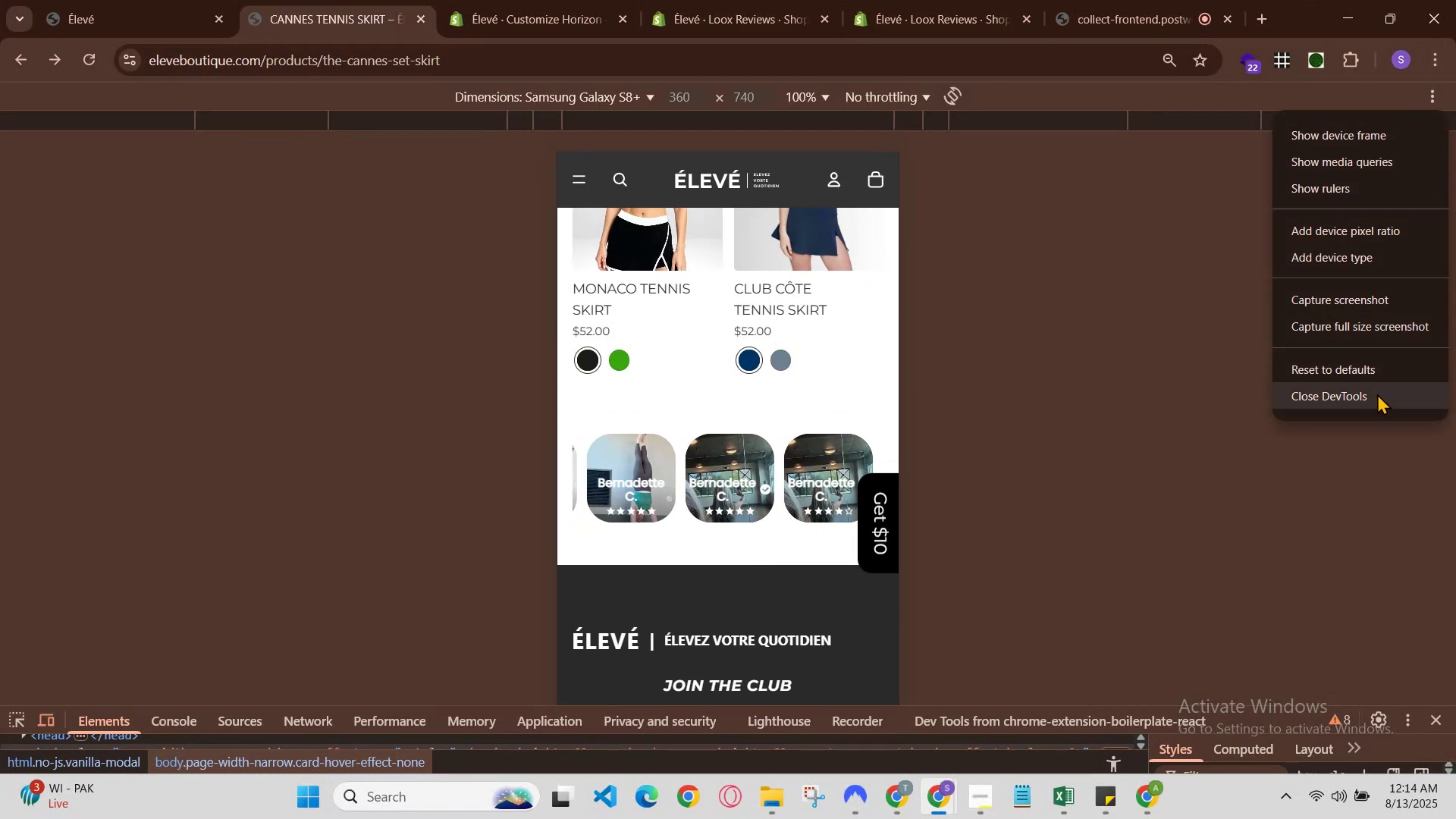 
left_click([1376, 398])
 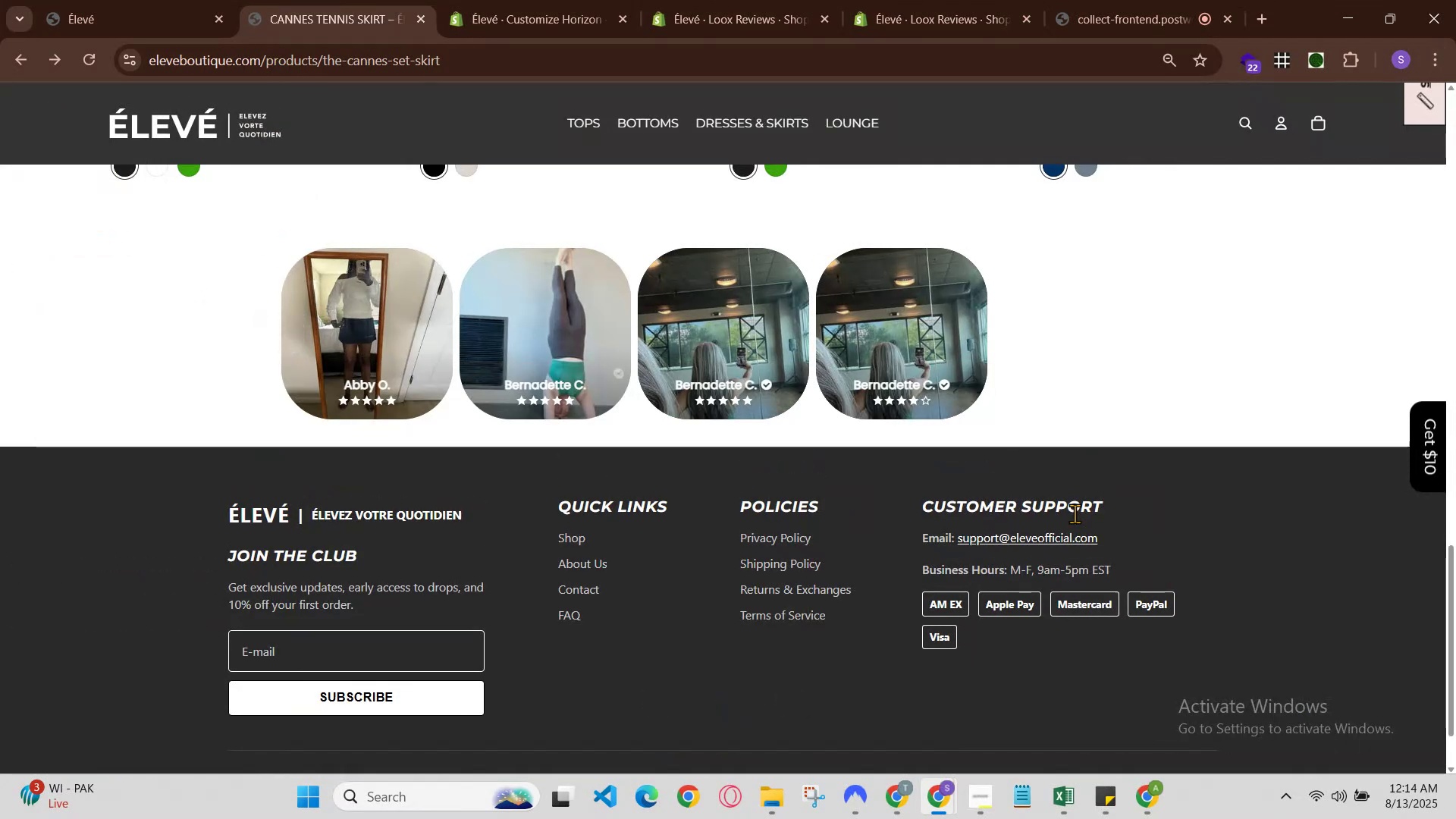 
scroll: coordinate [1075, 513], scroll_direction: up, amount: 1.0
 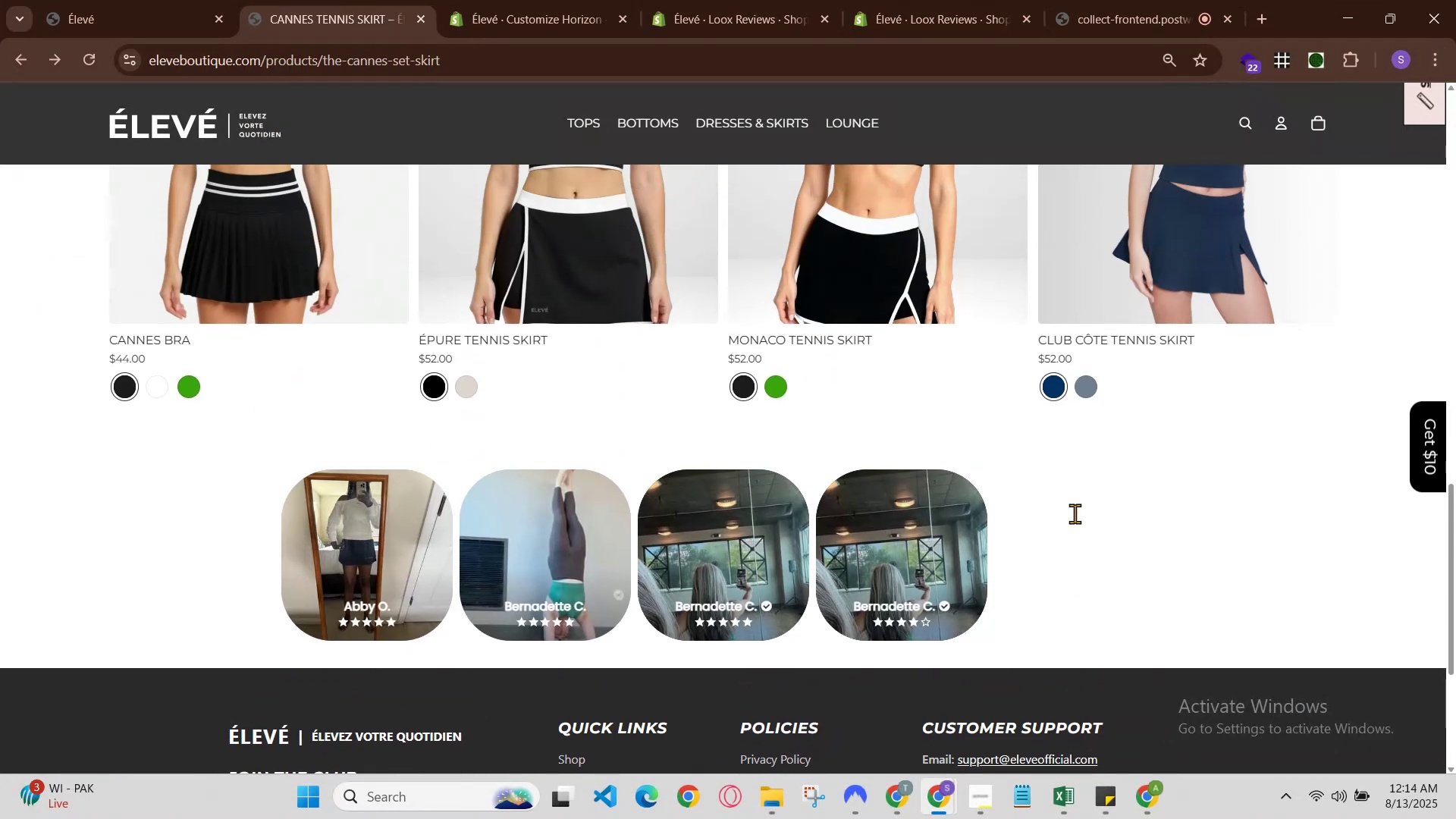 
scroll: coordinate [1075, 513], scroll_direction: none, amount: 0.0
 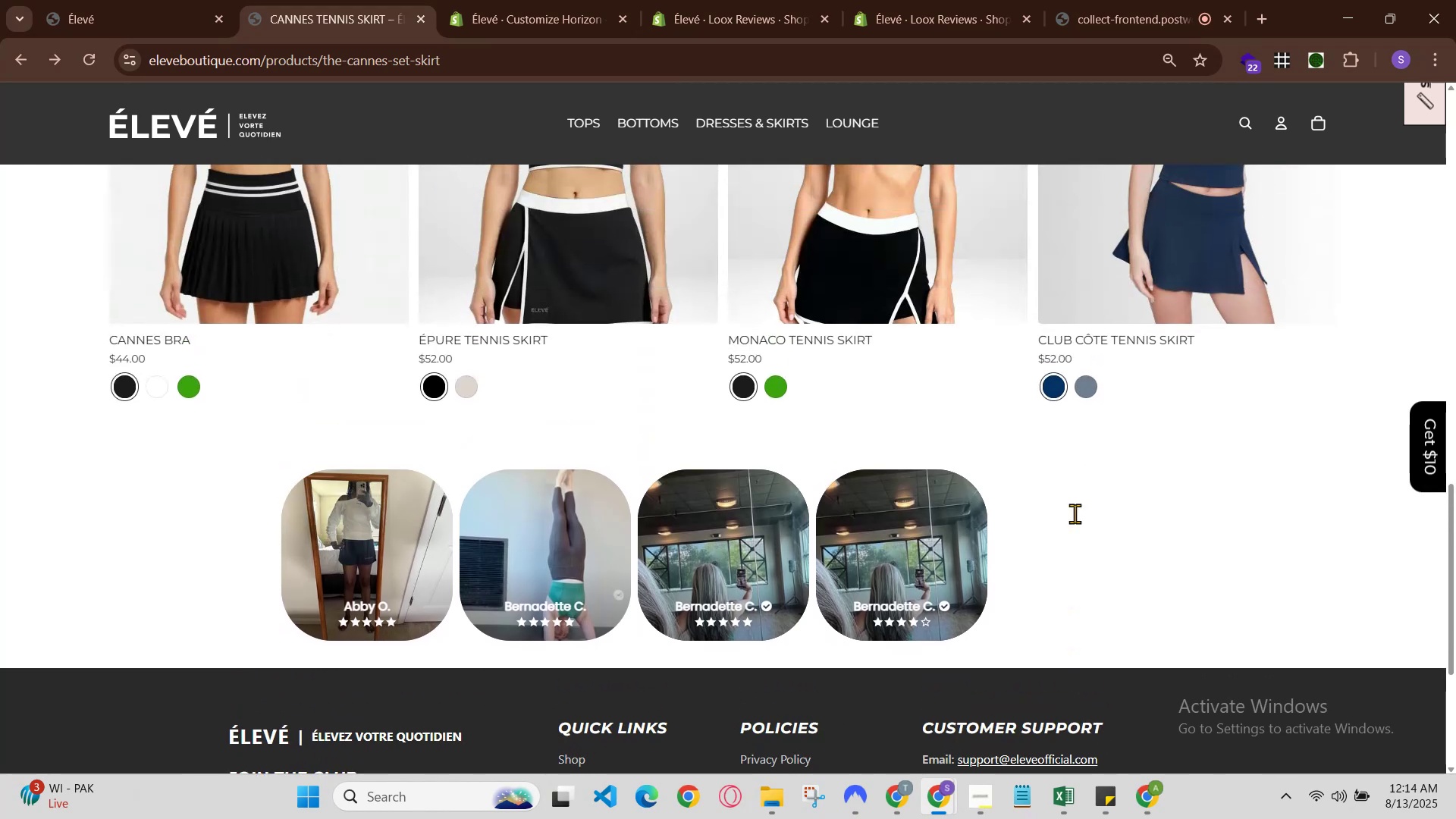 
scroll: coordinate [1075, 513], scroll_direction: up, amount: 1.0
 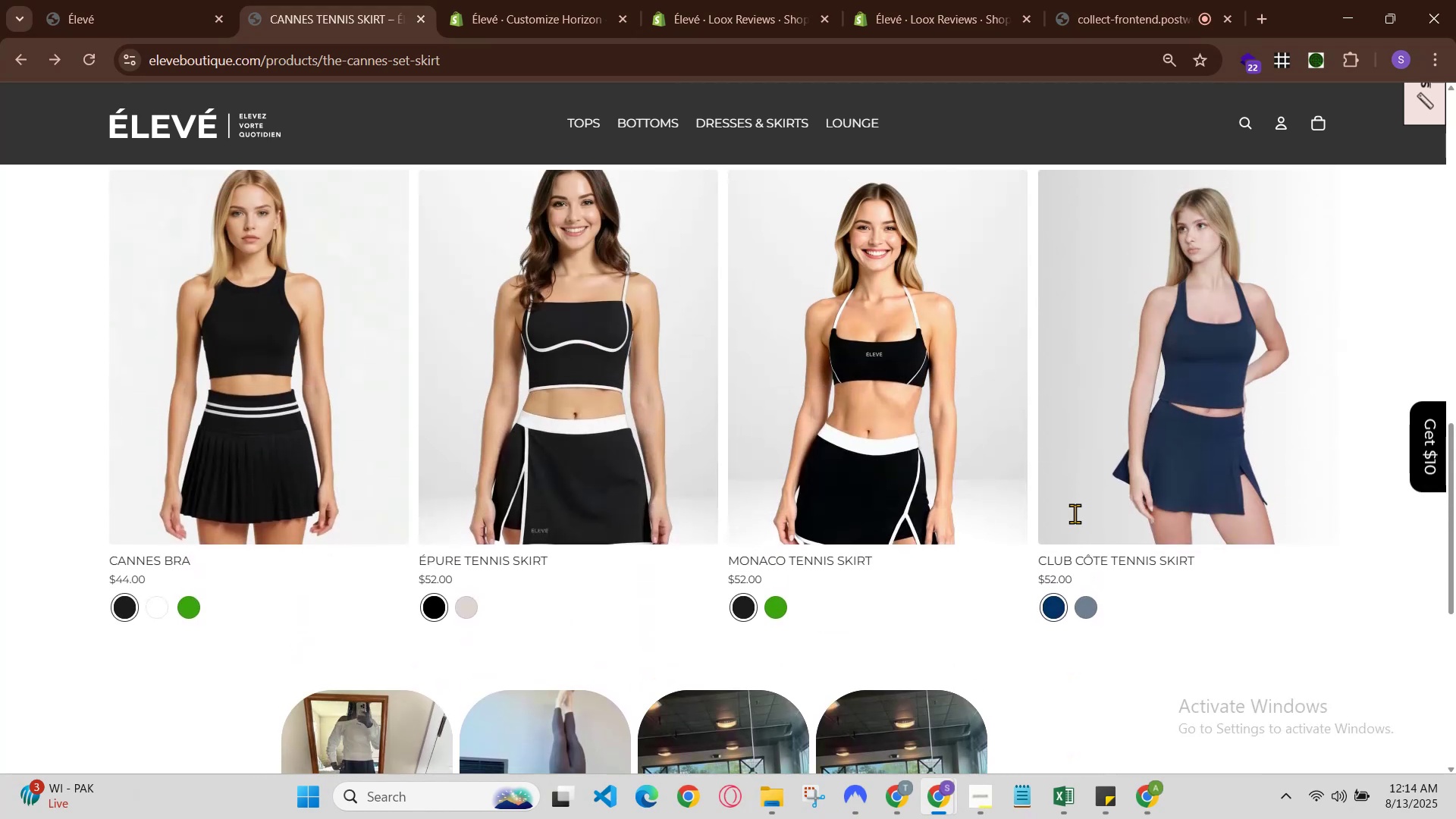 
scroll: coordinate [1075, 513], scroll_direction: down, amount: 2.0
 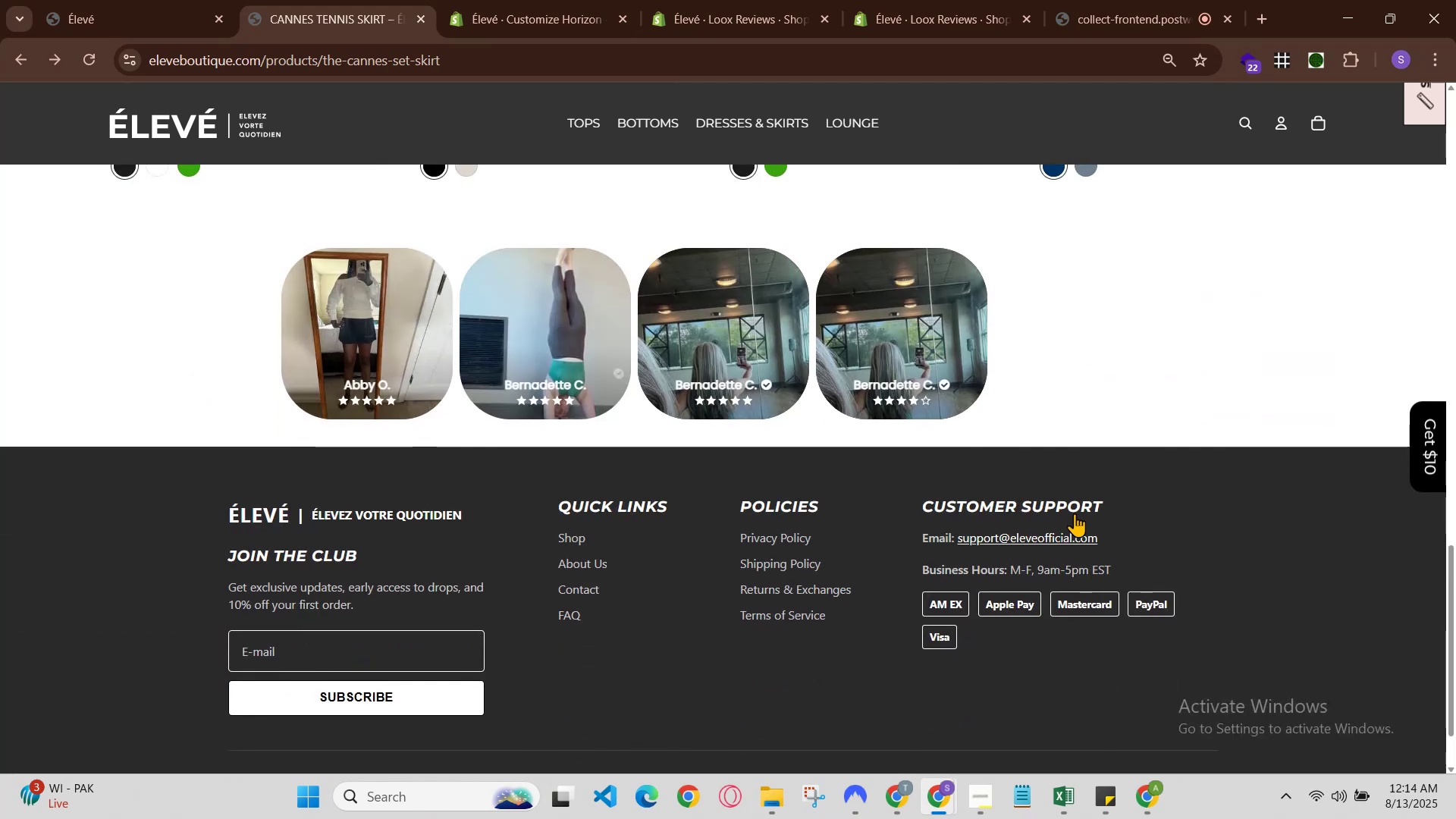 
scroll: coordinate [1075, 513], scroll_direction: up, amount: 3.0
 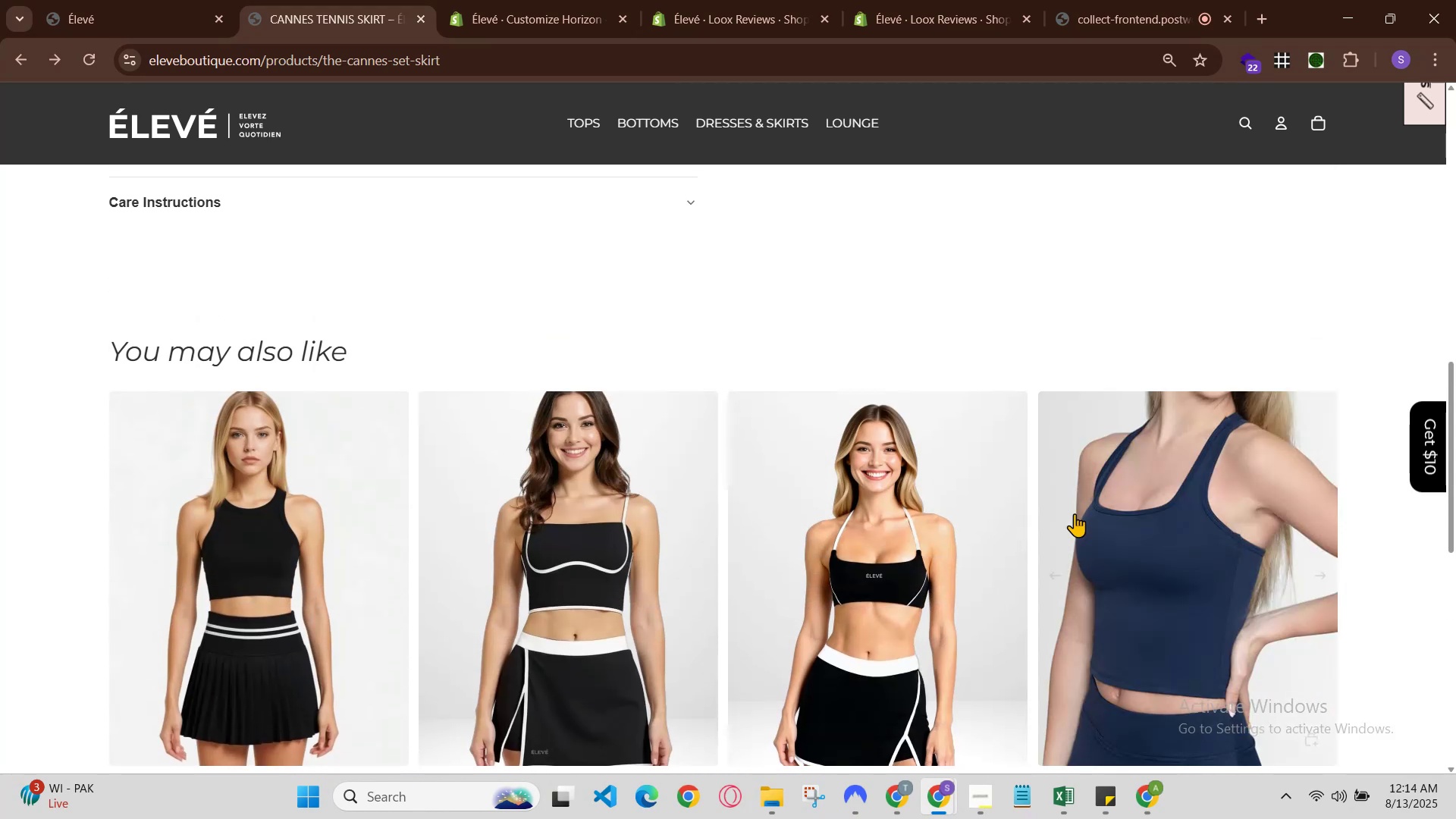 
scroll: coordinate [1075, 513], scroll_direction: down, amount: 3.0
 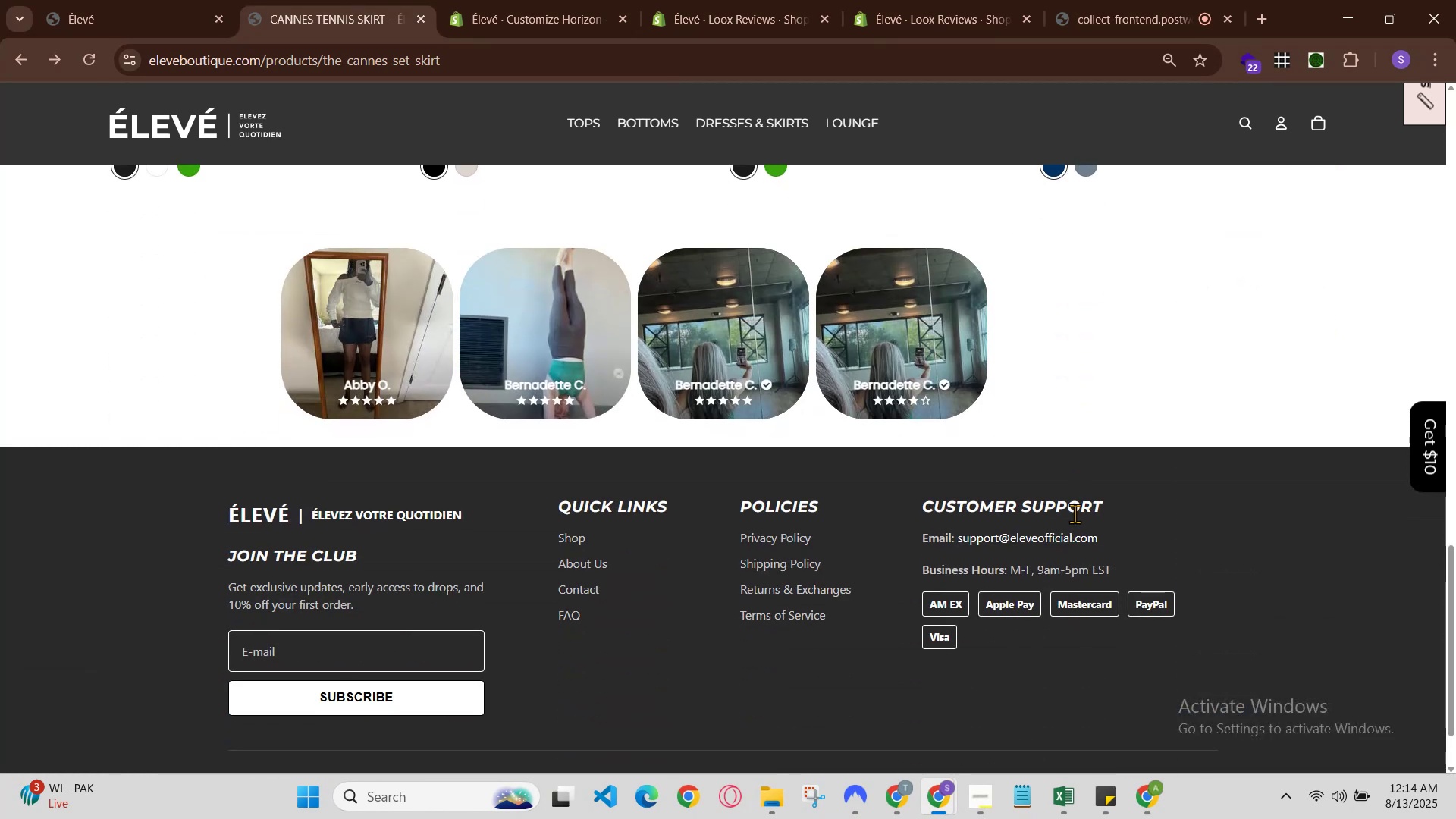 
scroll: coordinate [1075, 513], scroll_direction: up, amount: 3.0
 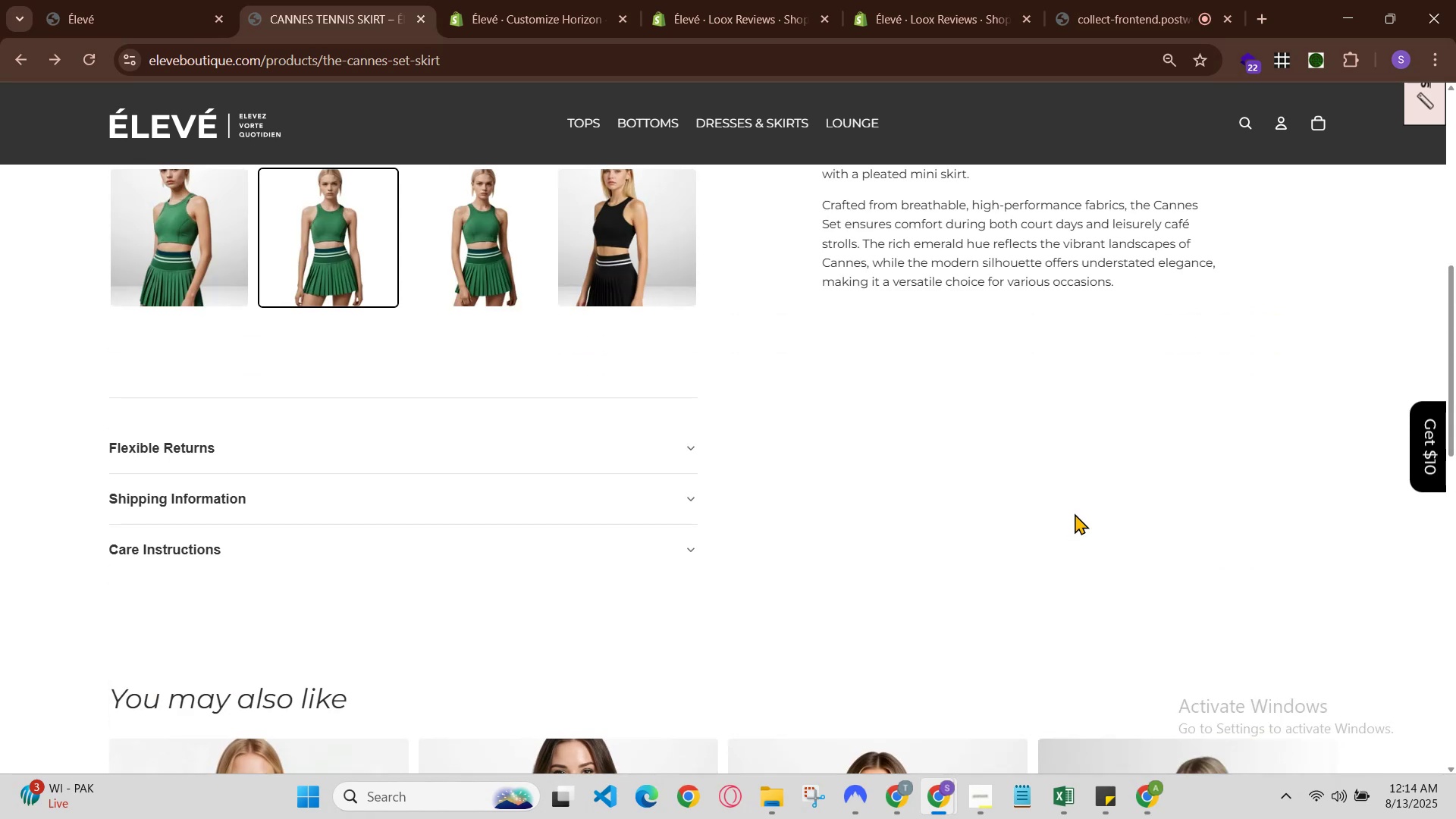 
scroll: coordinate [1075, 513], scroll_direction: down, amount: 1.0
 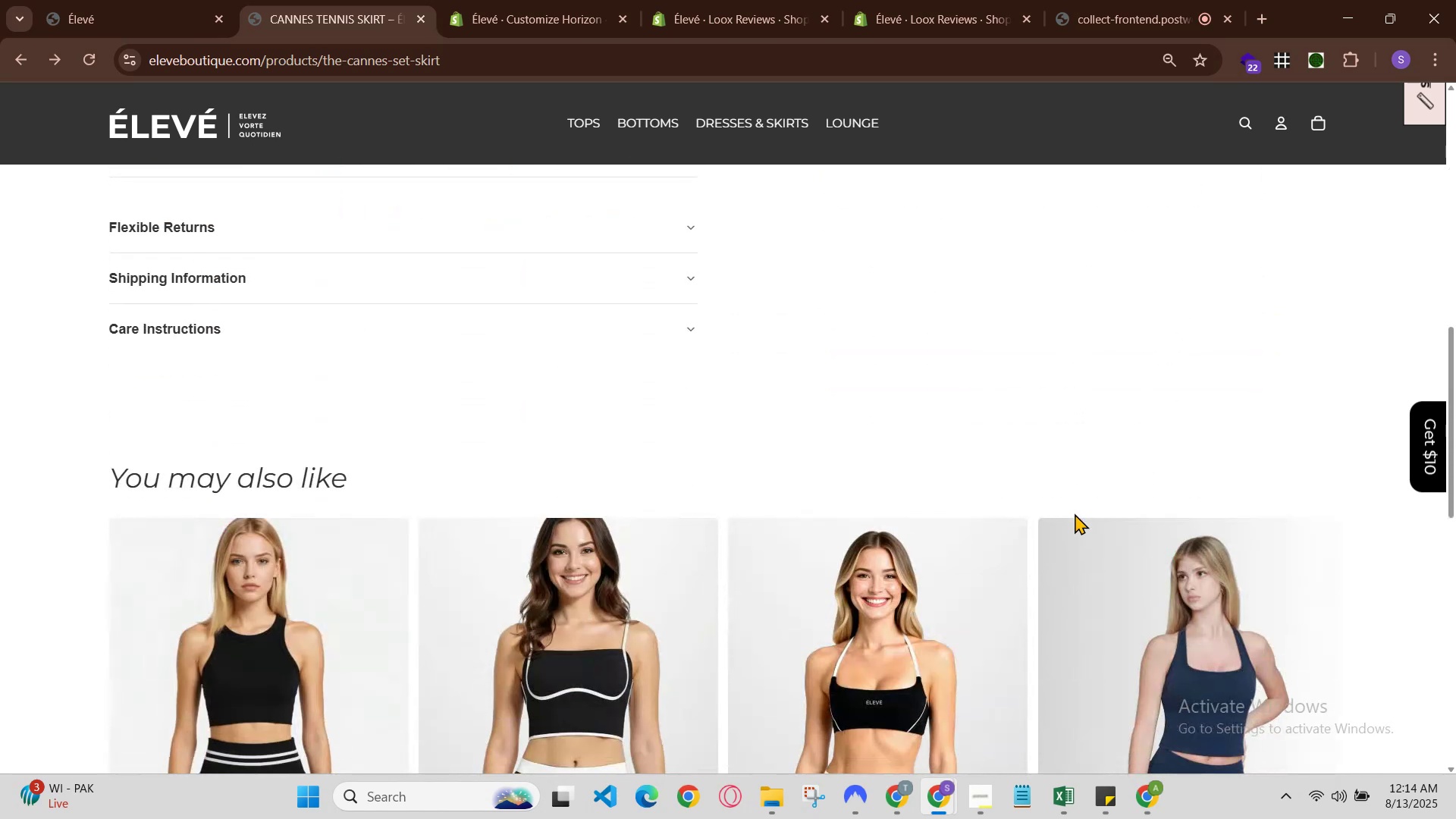 
scroll: coordinate [1075, 513], scroll_direction: up, amount: 4.0
 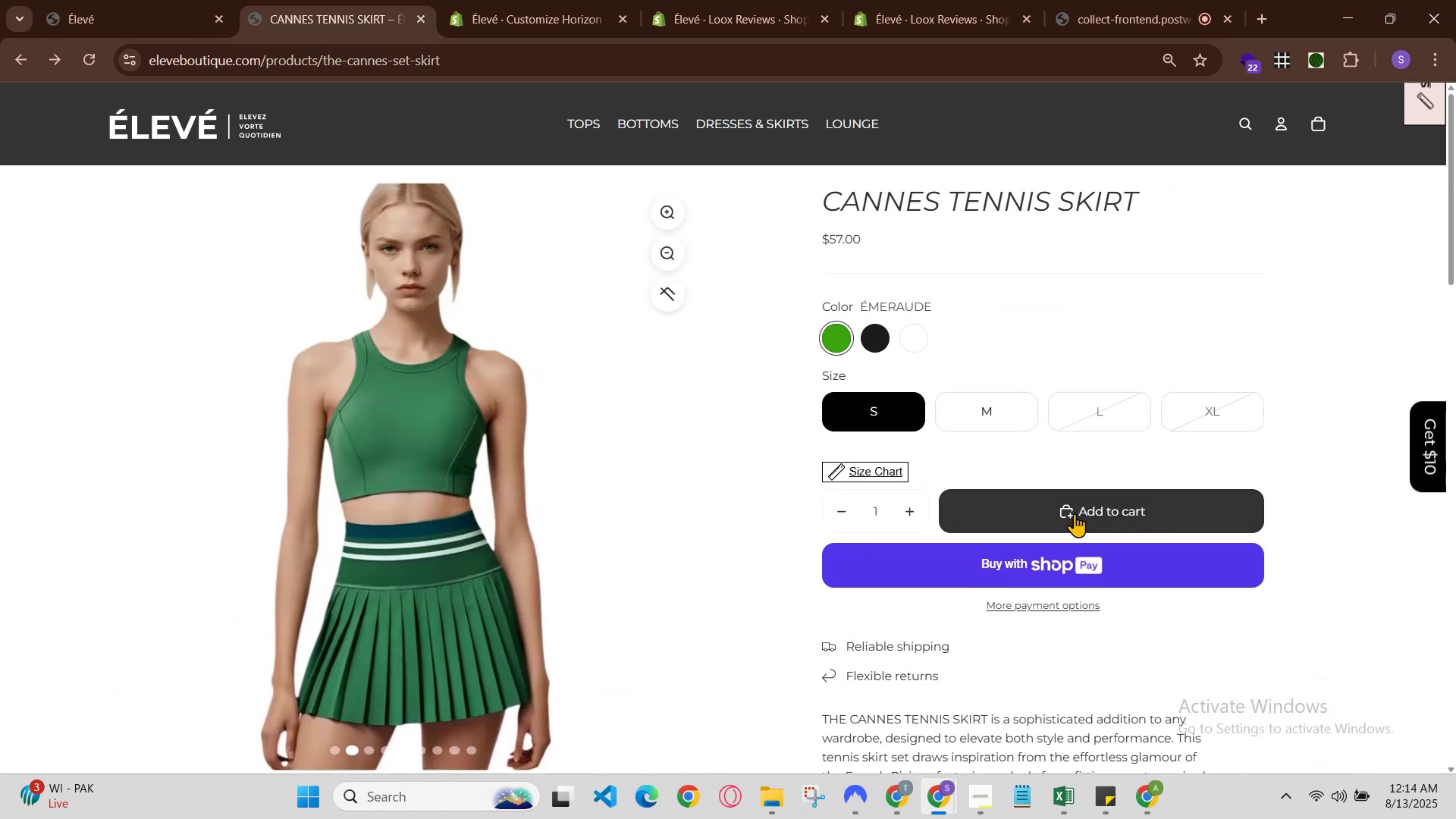 
scroll: coordinate [1075, 513], scroll_direction: down, amount: 1.0
 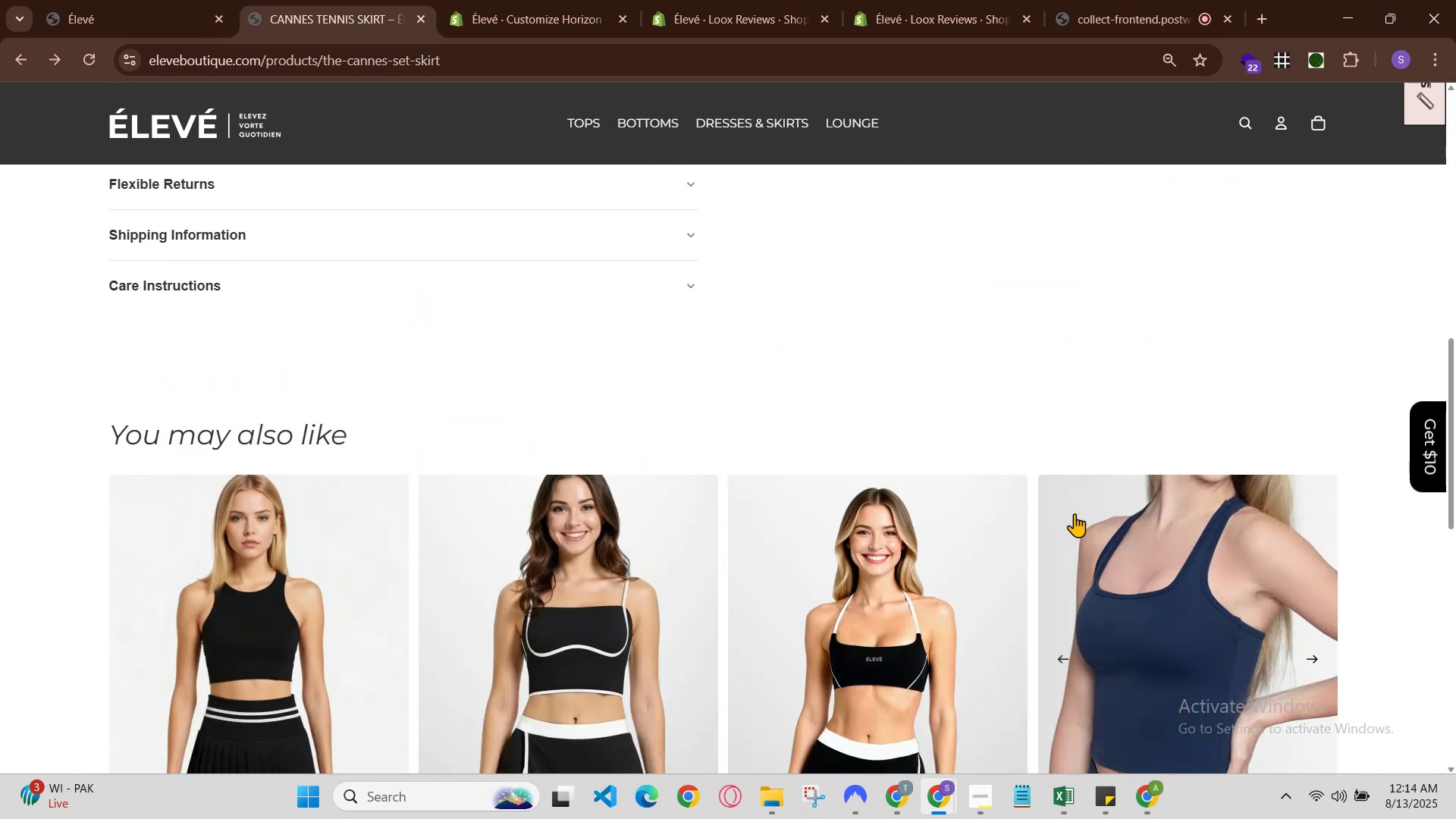 
scroll: coordinate [1075, 513], scroll_direction: up, amount: 1.0
 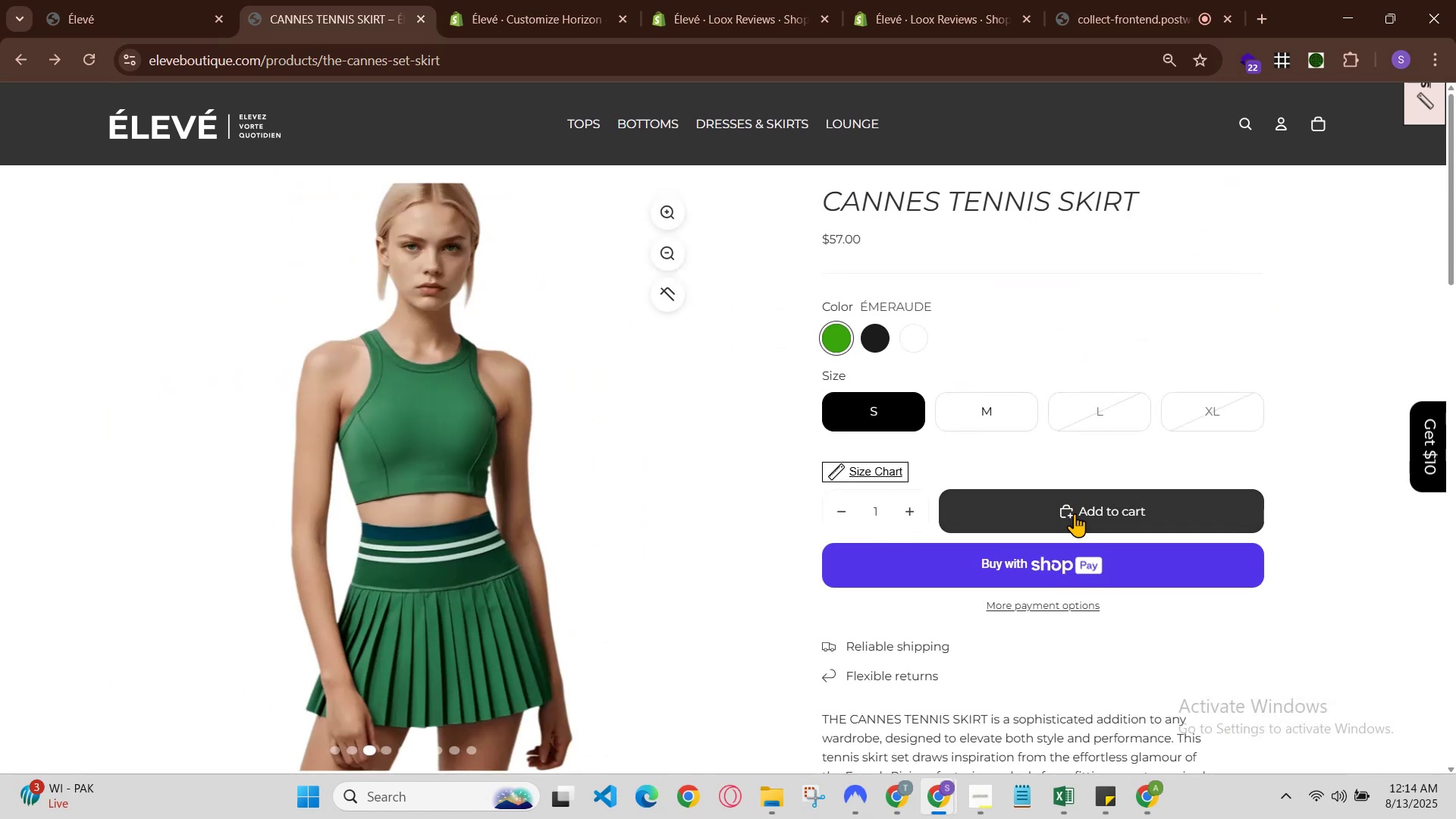 
scroll: coordinate [1075, 513], scroll_direction: down, amount: 5.0
 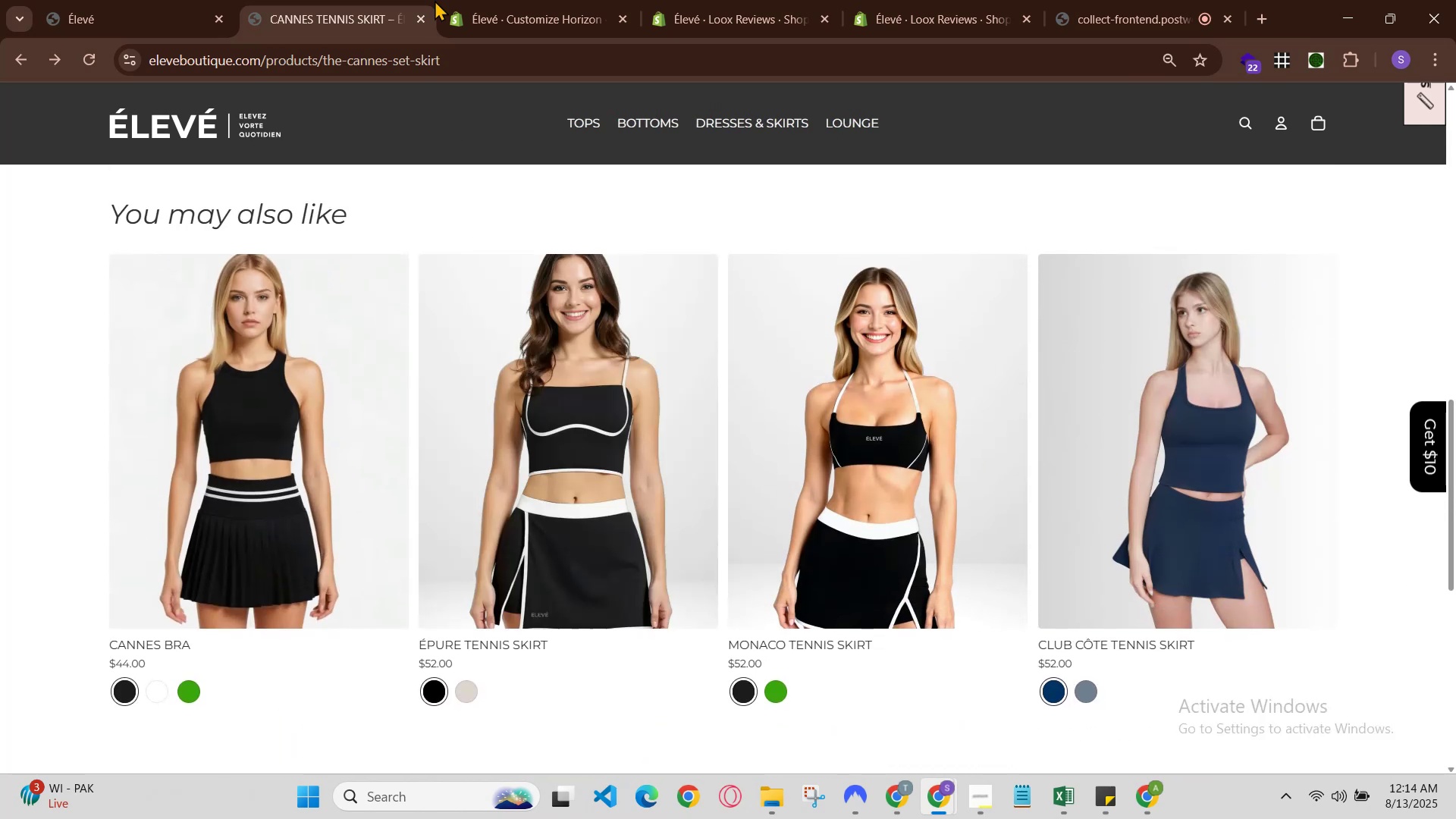 
left_click([511, 0])
 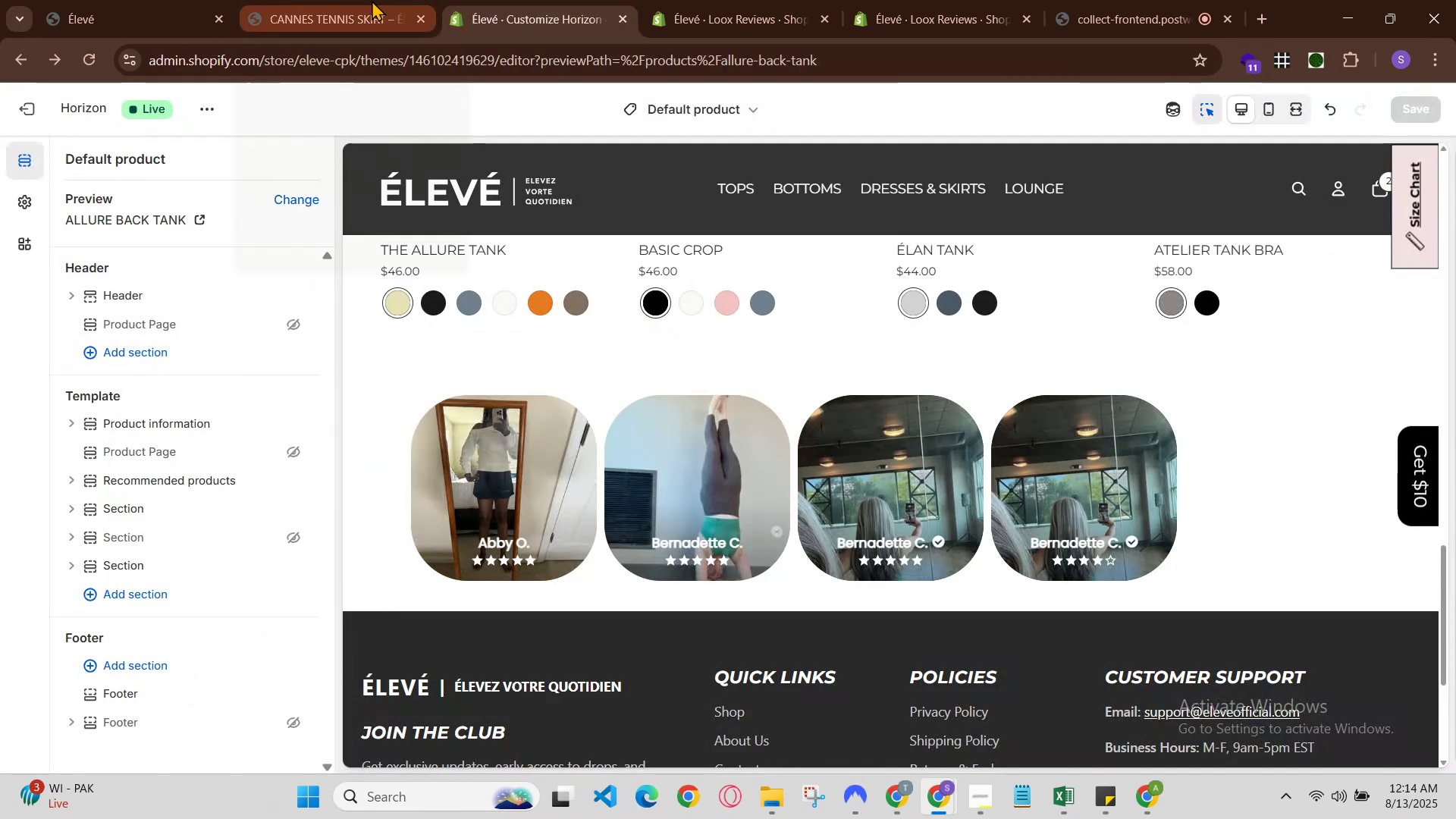 
left_click([372, 0])
 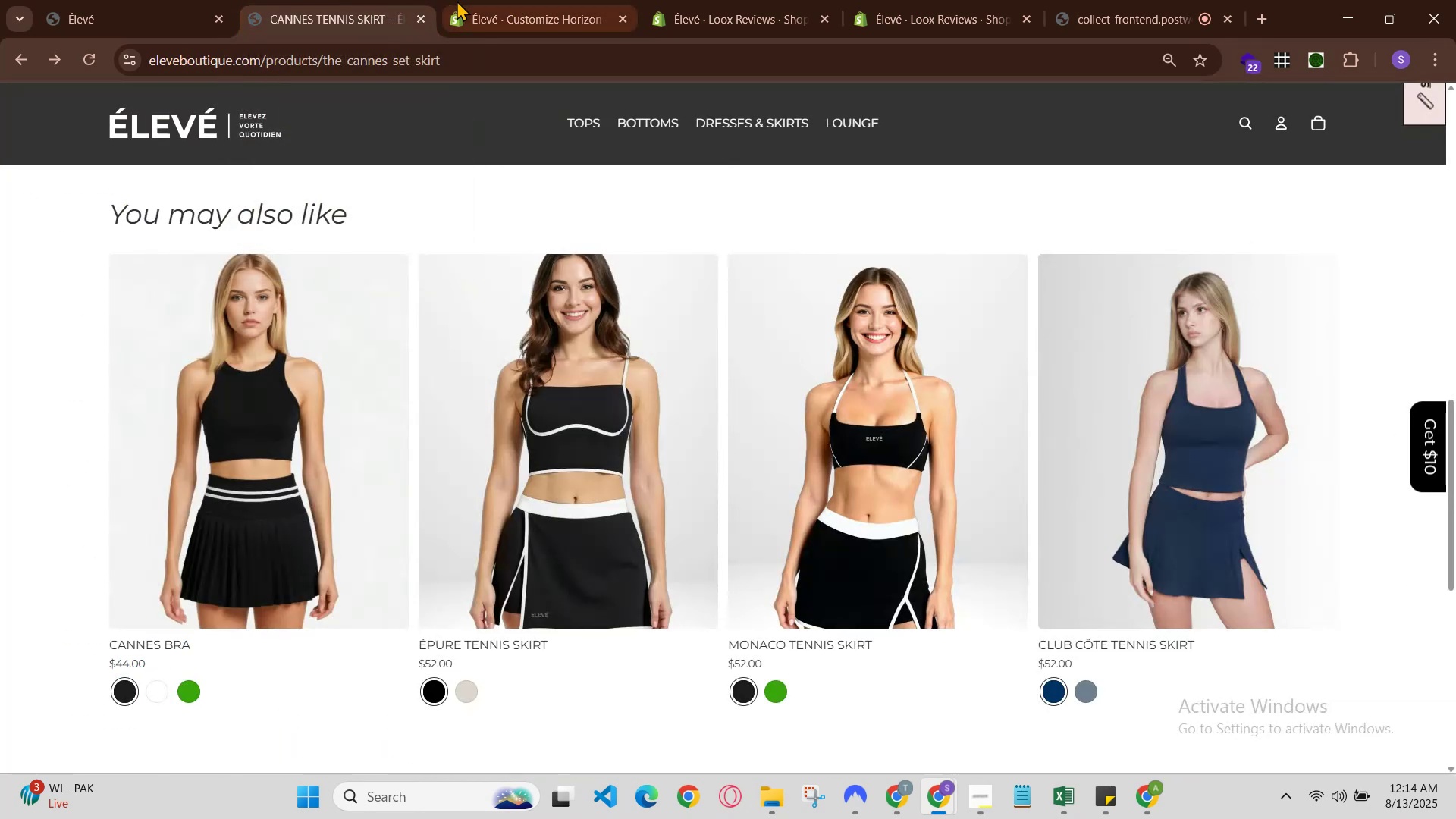 
left_click([457, 0])
 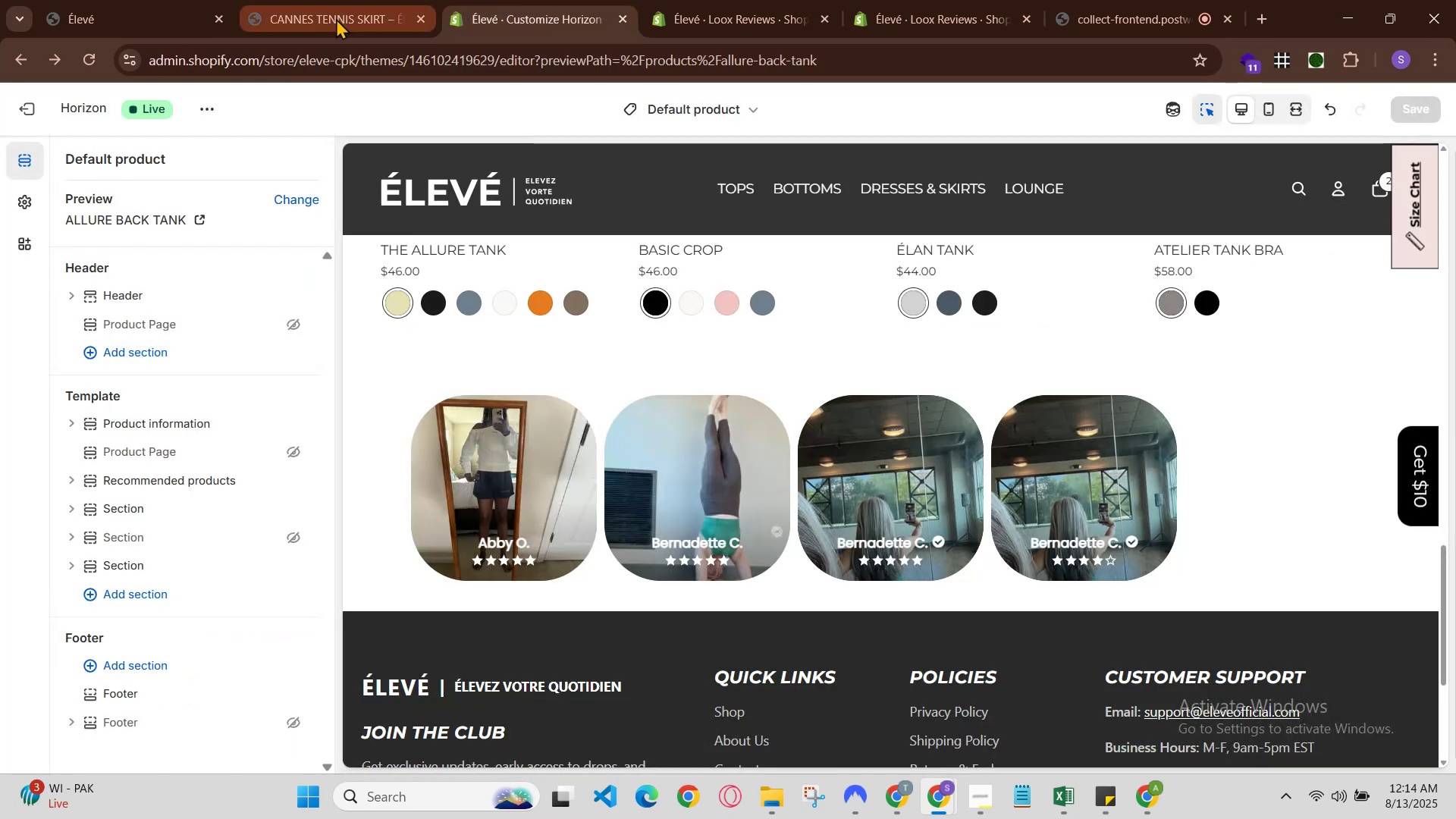 
left_click([336, 18])
 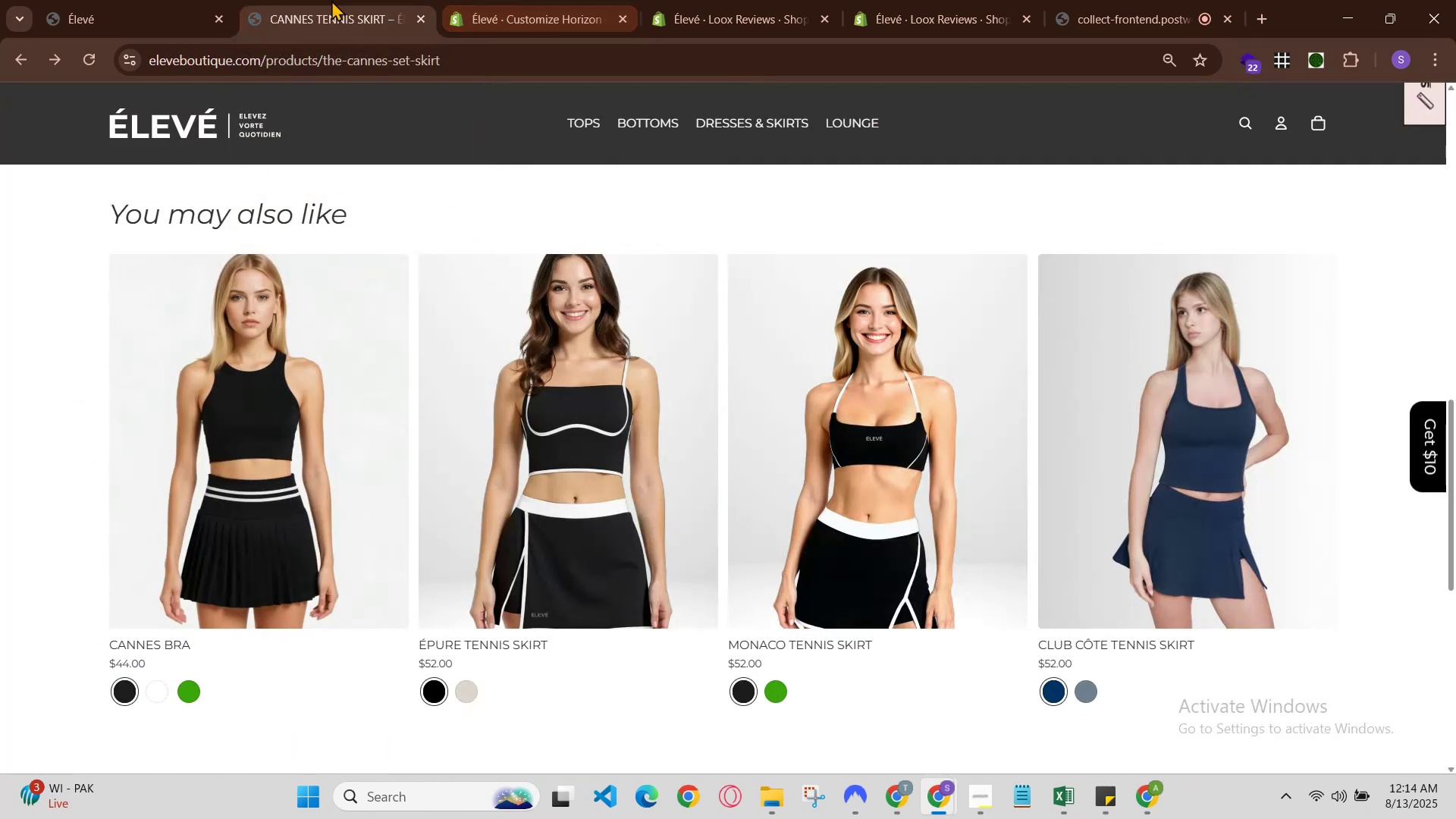 
left_click([466, 0])
 